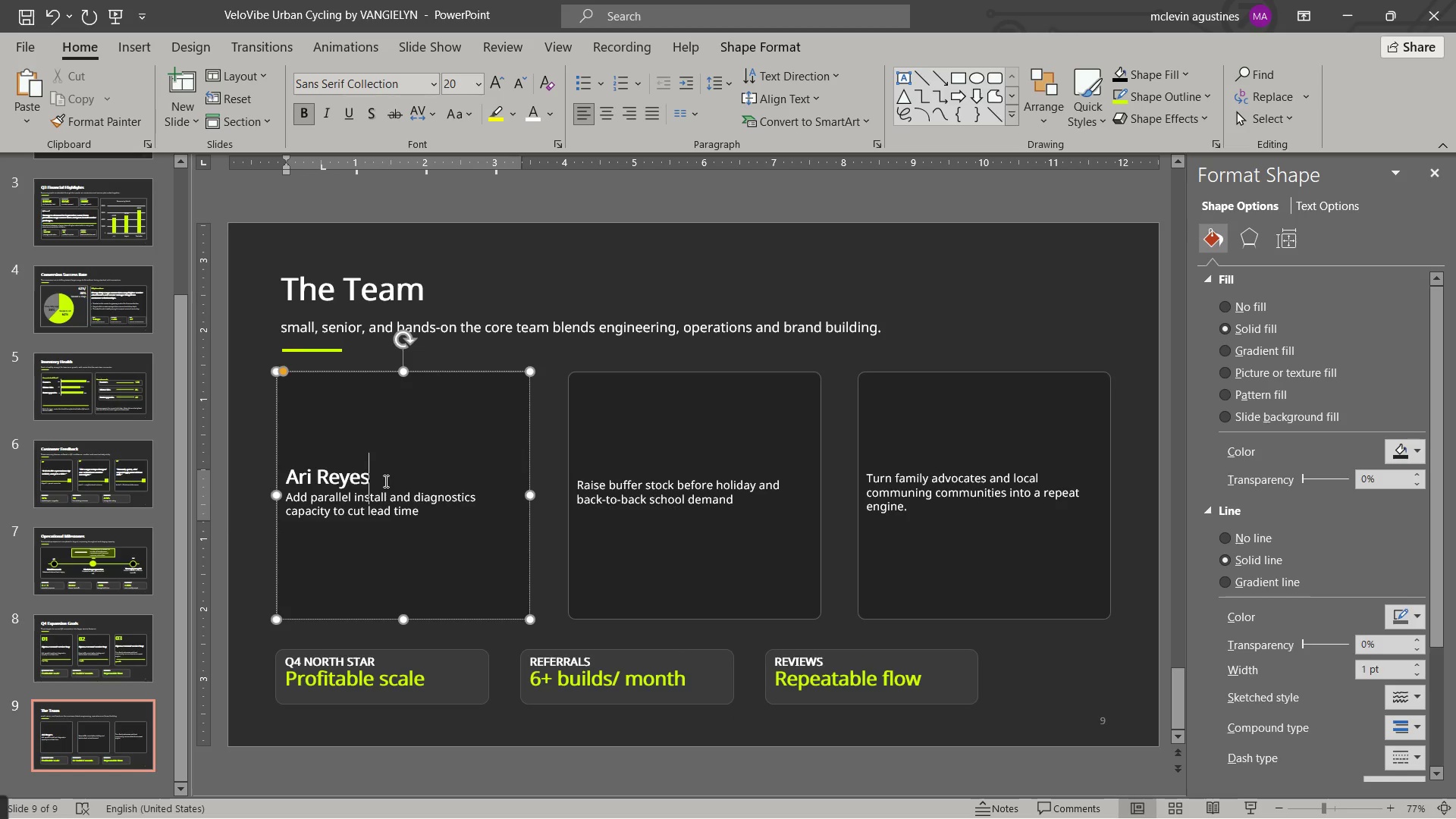 
key(Control+Enter)
 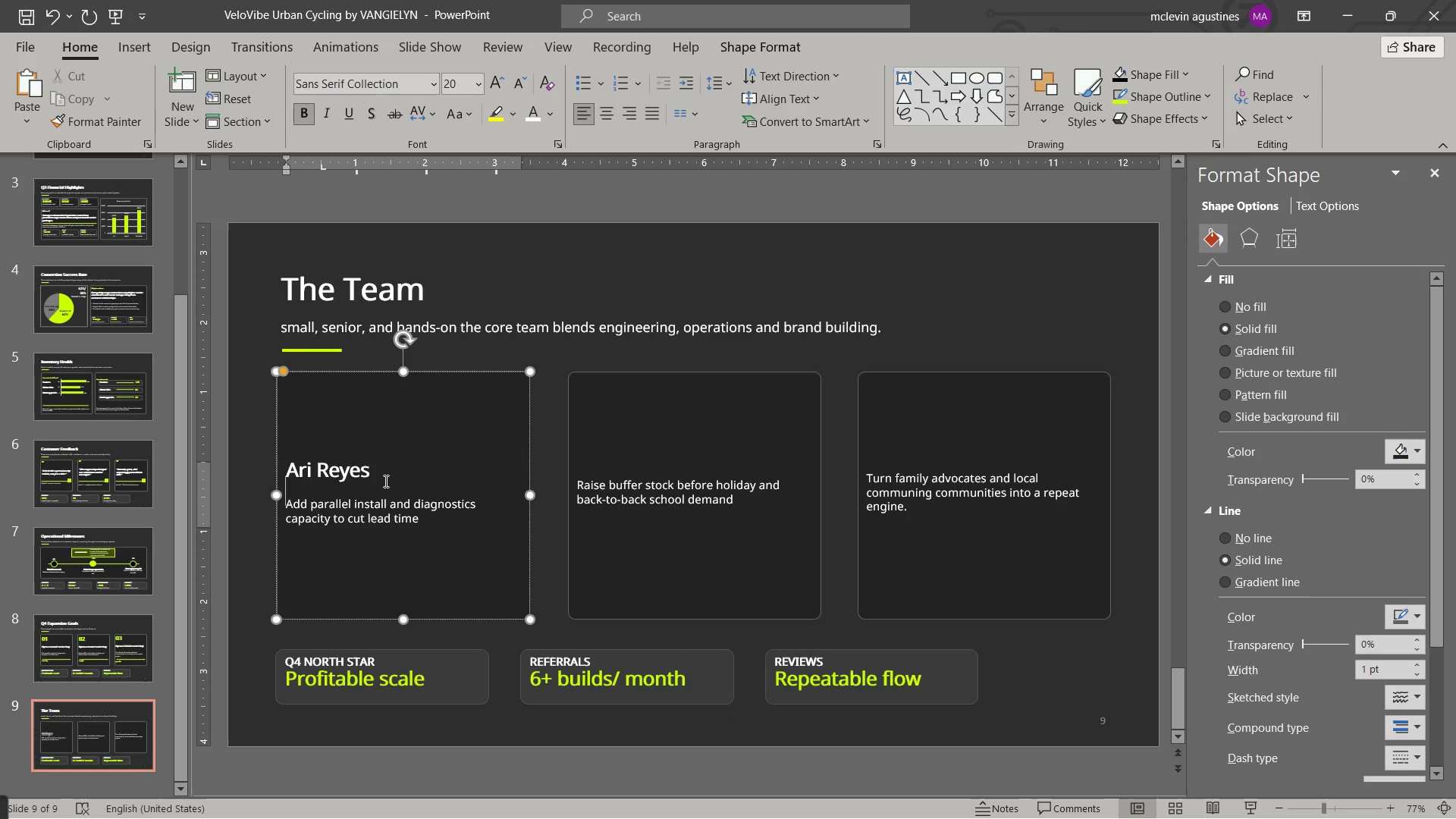 
hold_key(key=ControlLeft, duration=1.45)
 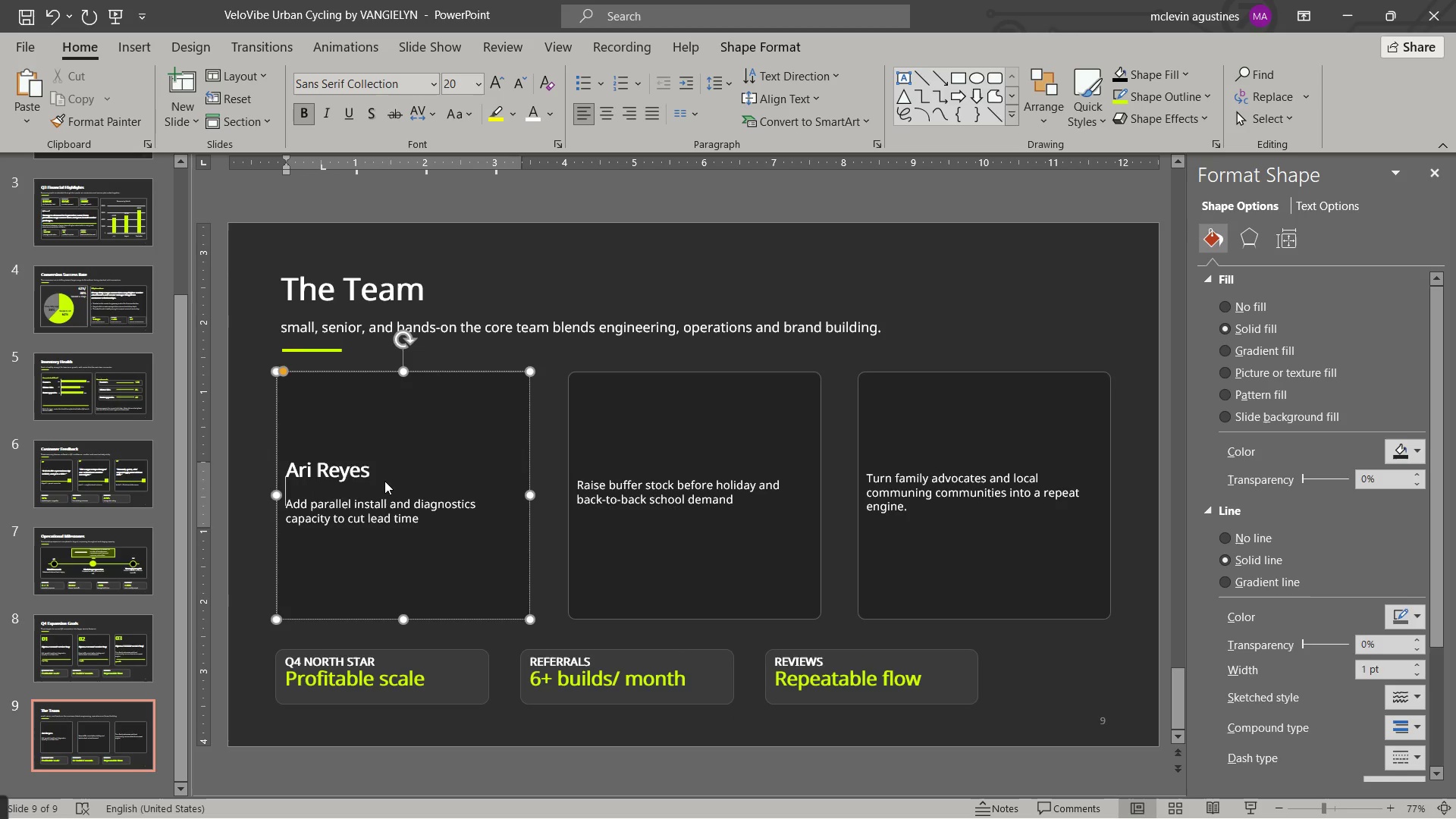 
type(founder / Lead Builder)
 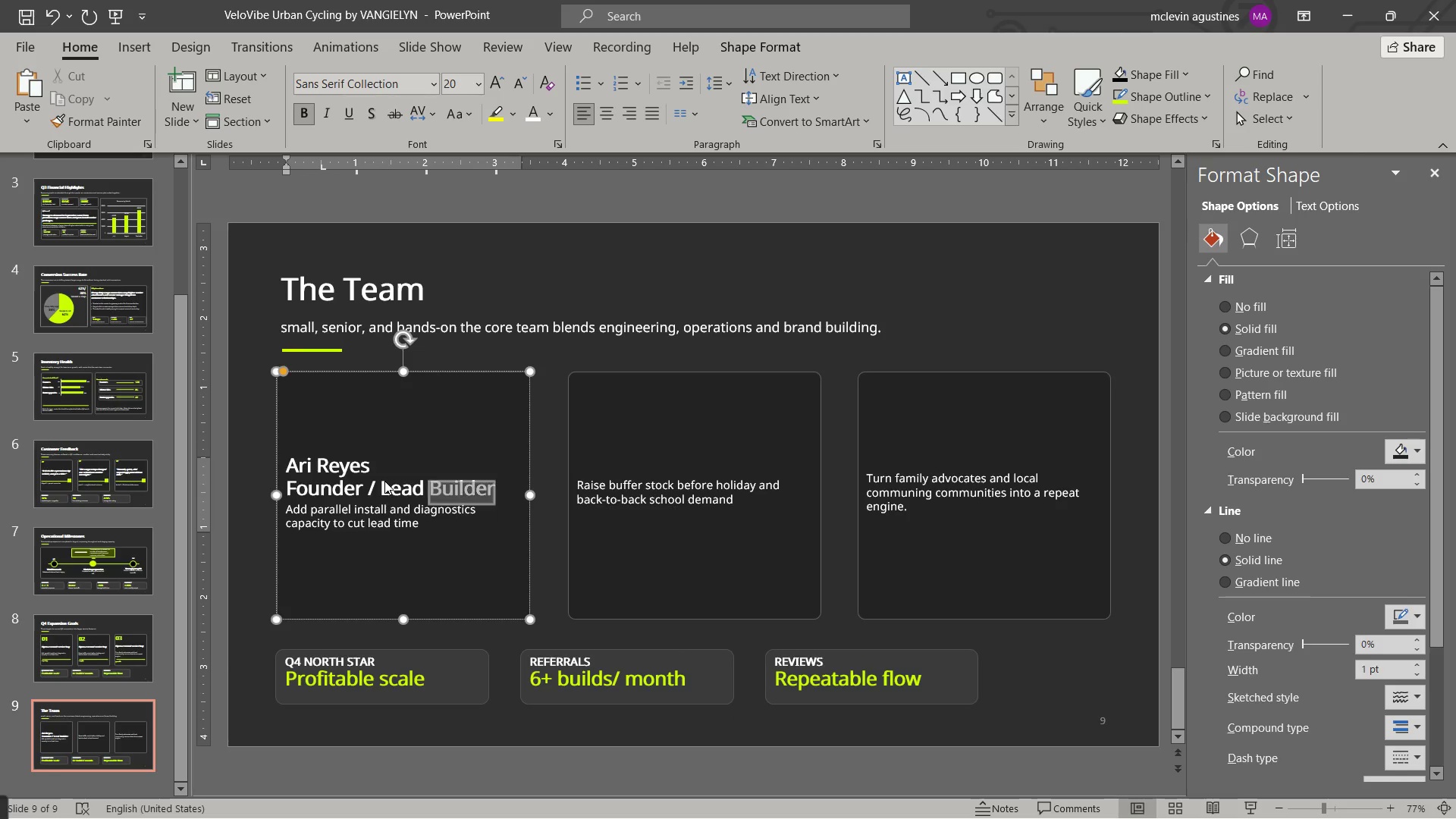 
key(Control+Shift+ArrowLeft)
 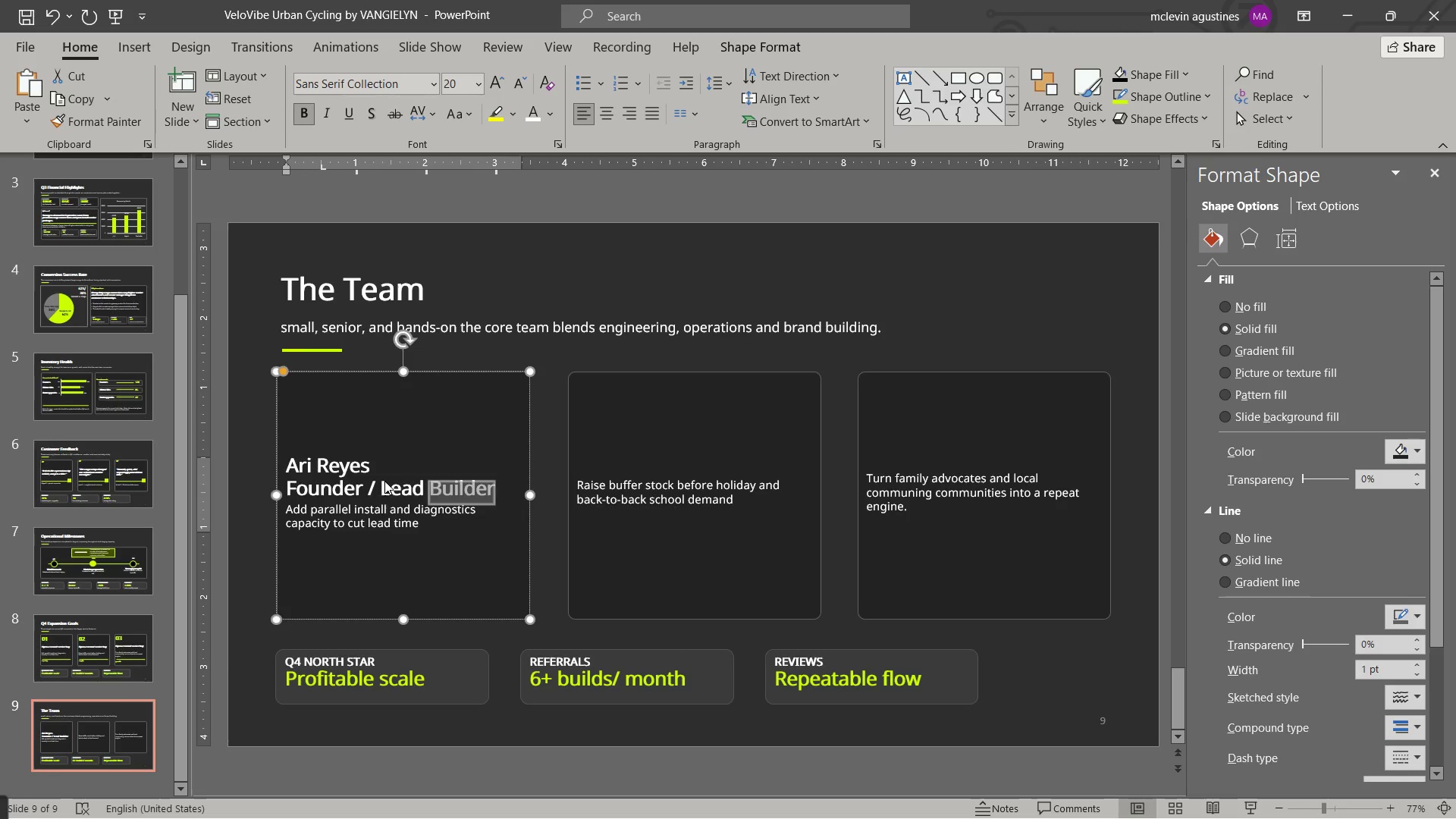 
key(Control+Shift+ArrowLeft)
 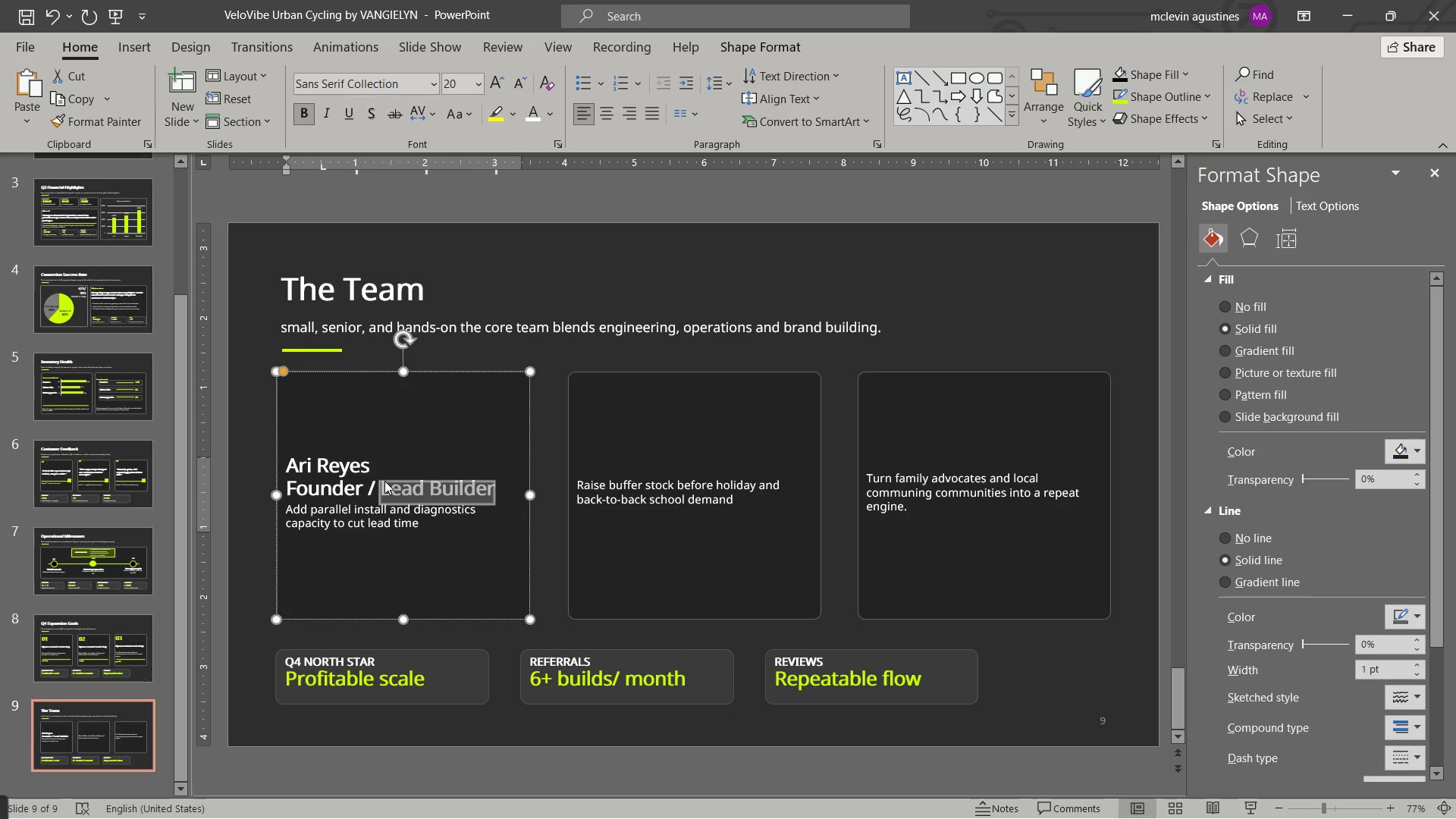 
key(Control+Shift+ArrowLeft)
 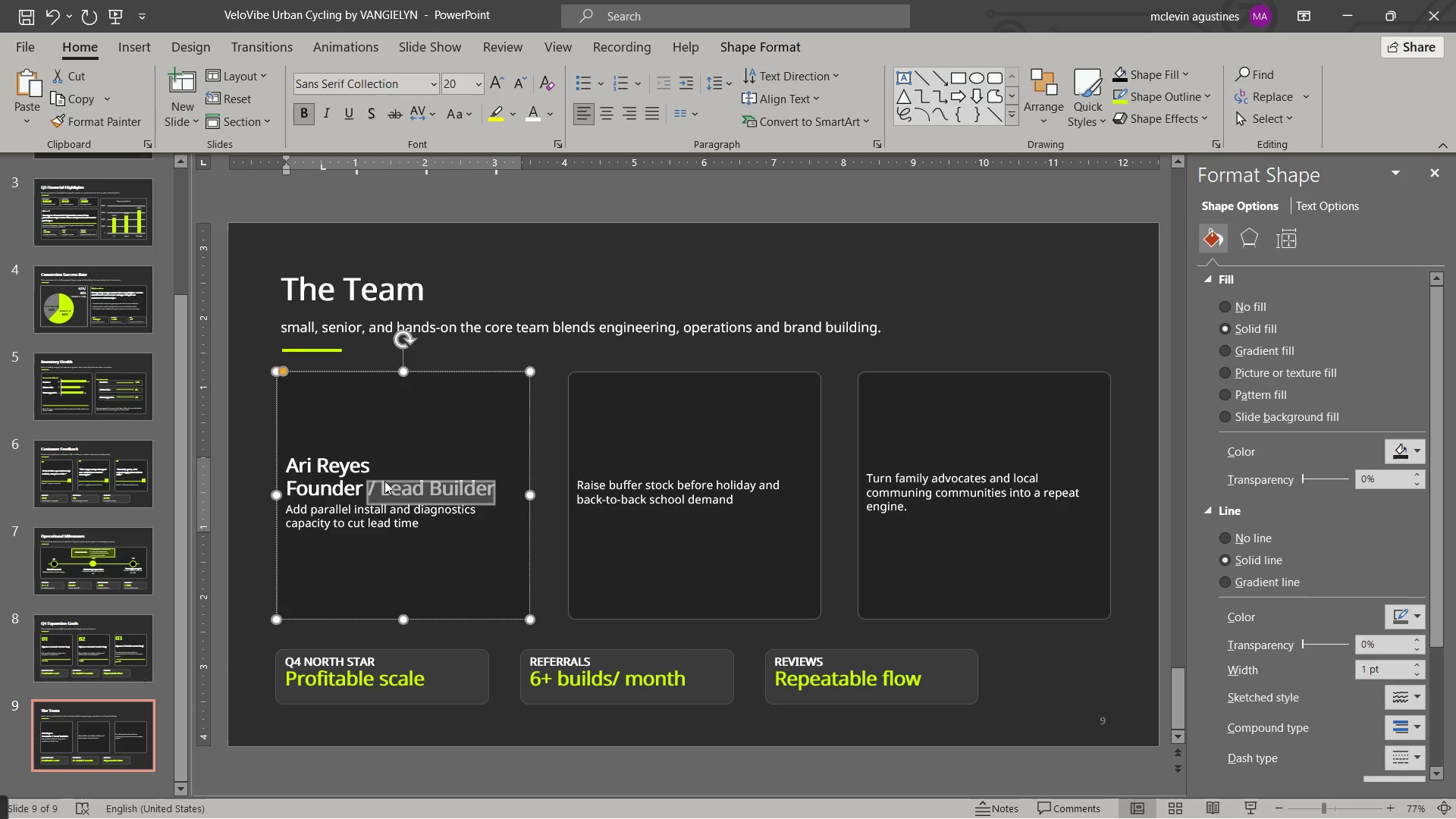 
key(Control+Shift+ArrowLeft)
 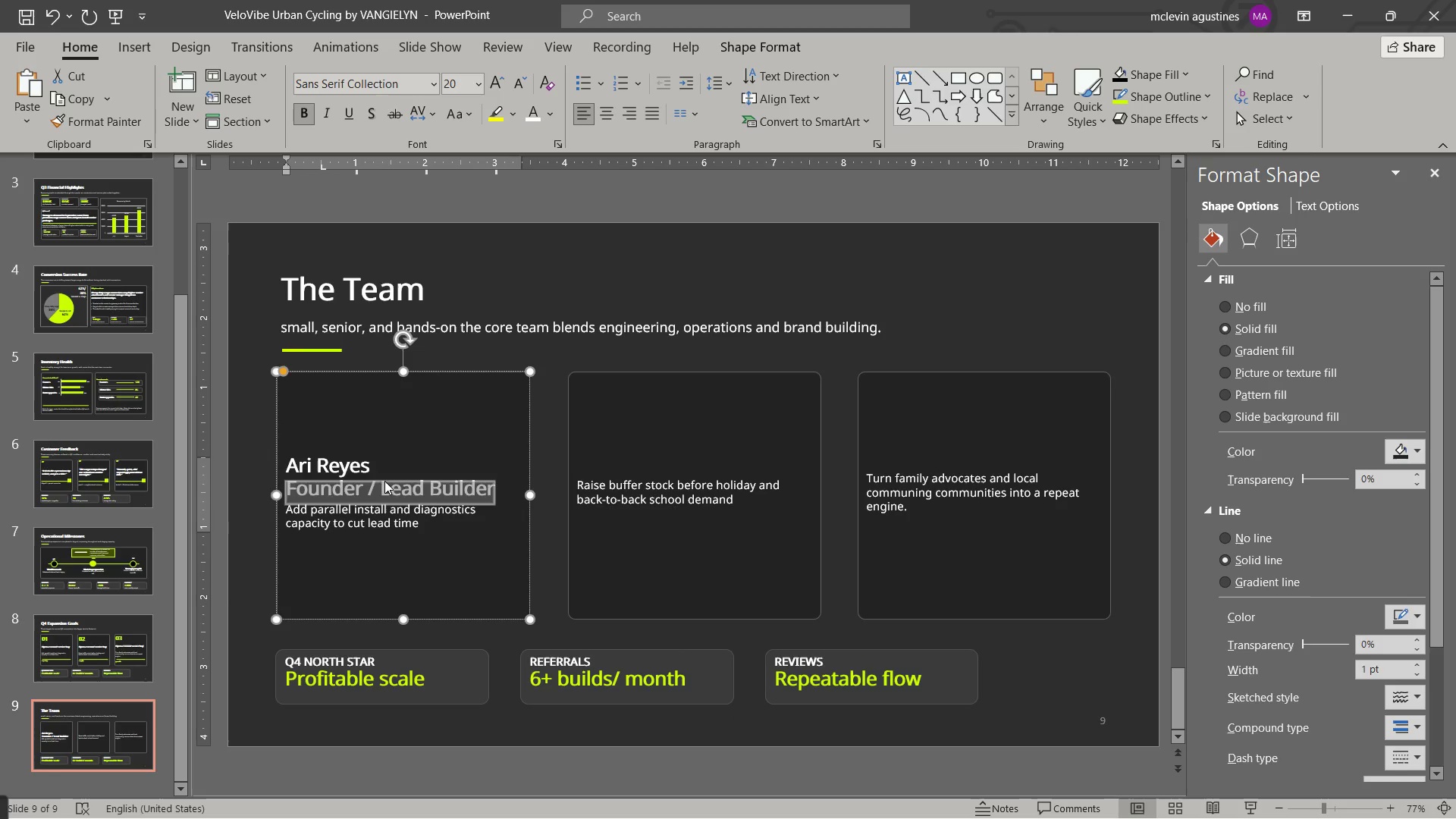 
key(Control+BracketLeft)
 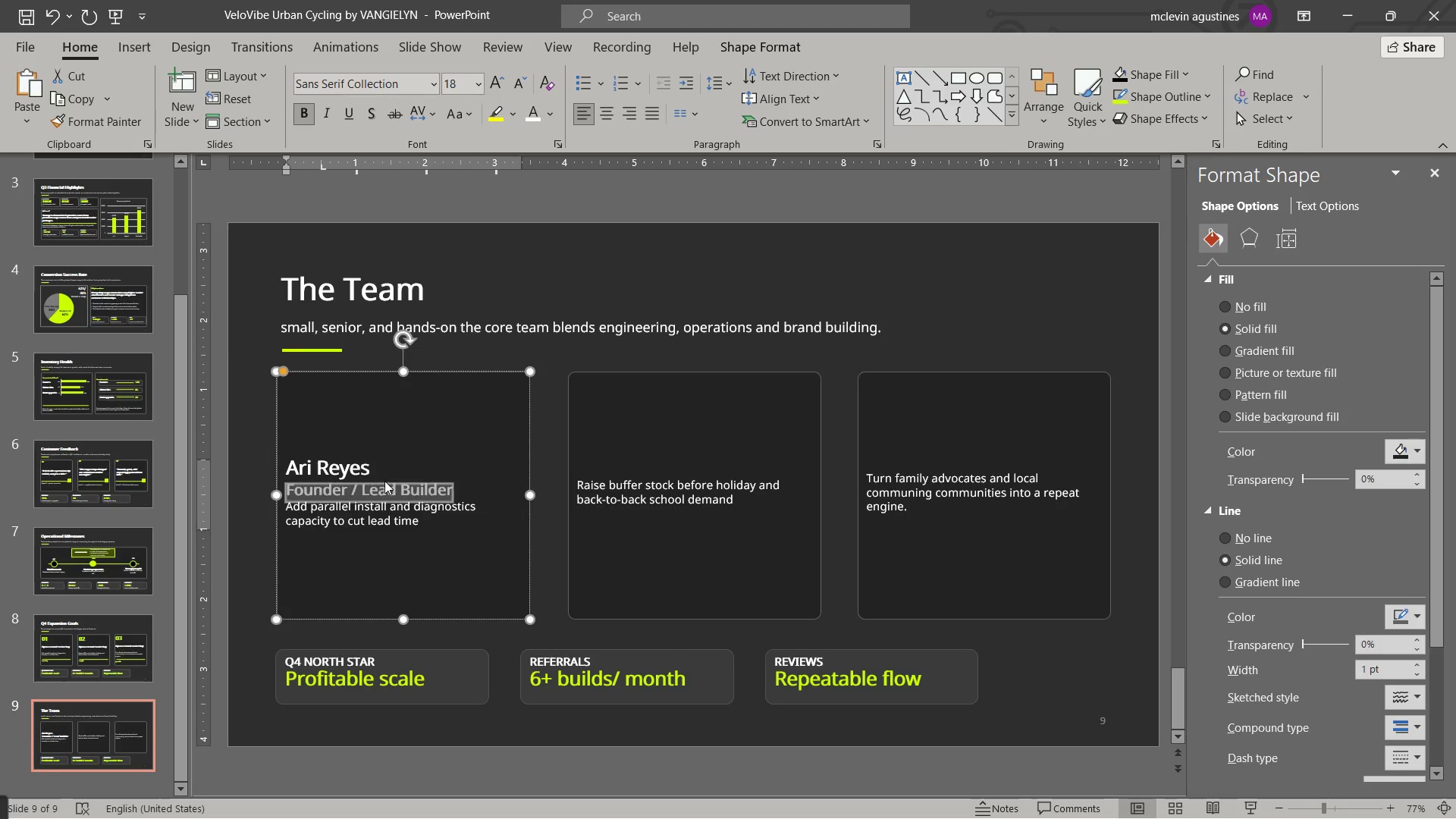 
key(Control+BracketLeft)
 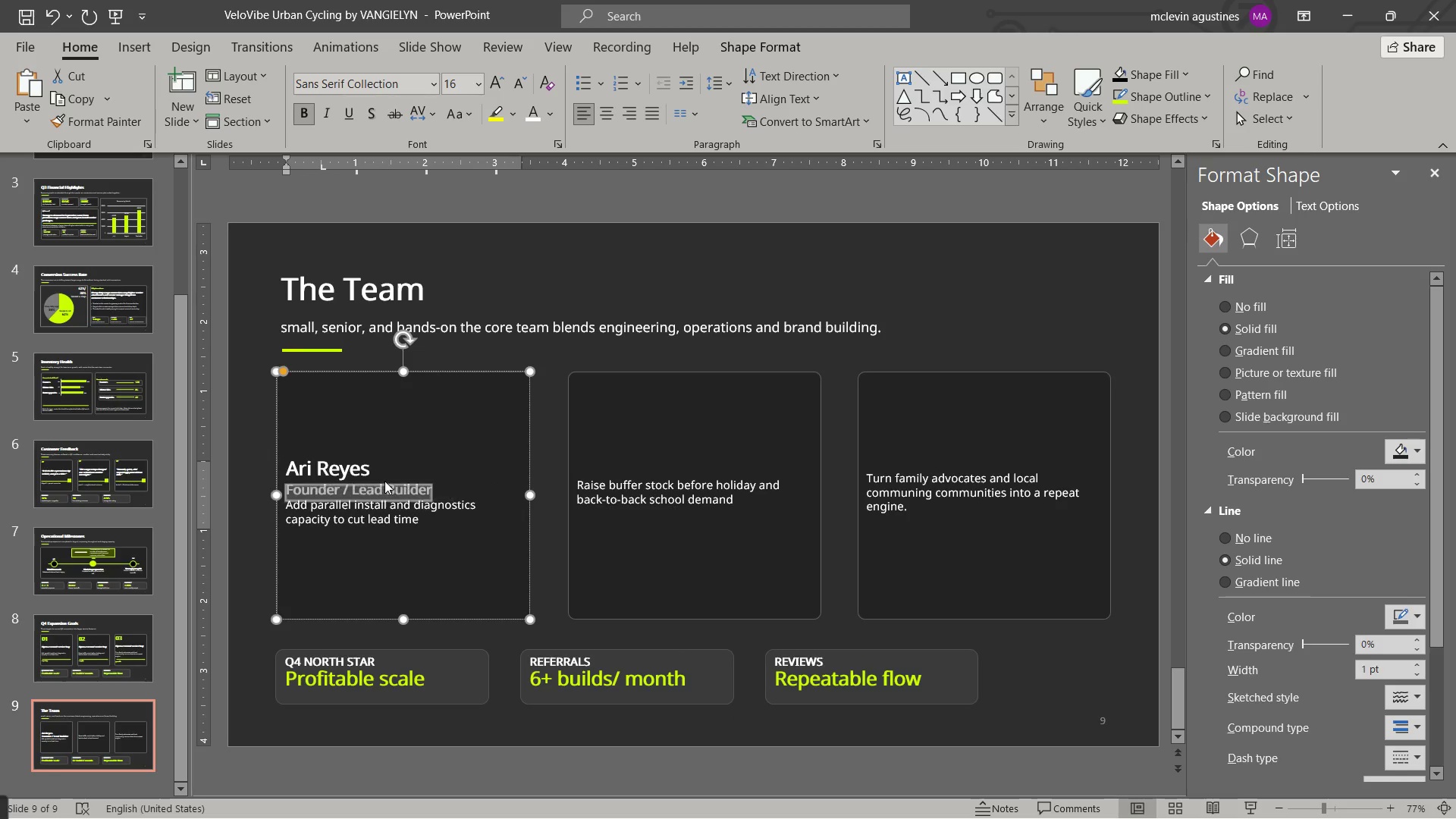 
key(Control+BracketLeft)
 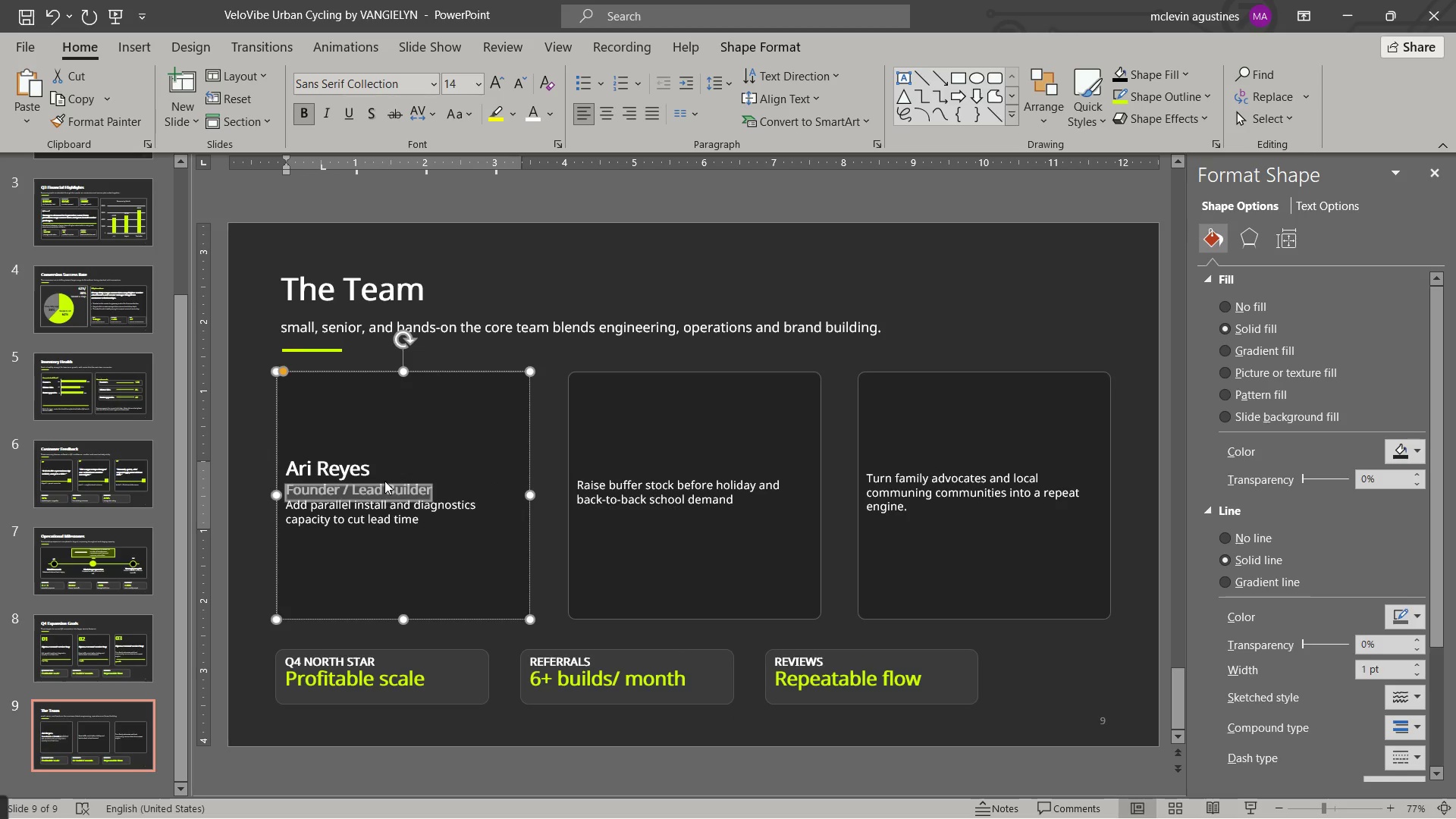 
key(Control+BracketLeft)
 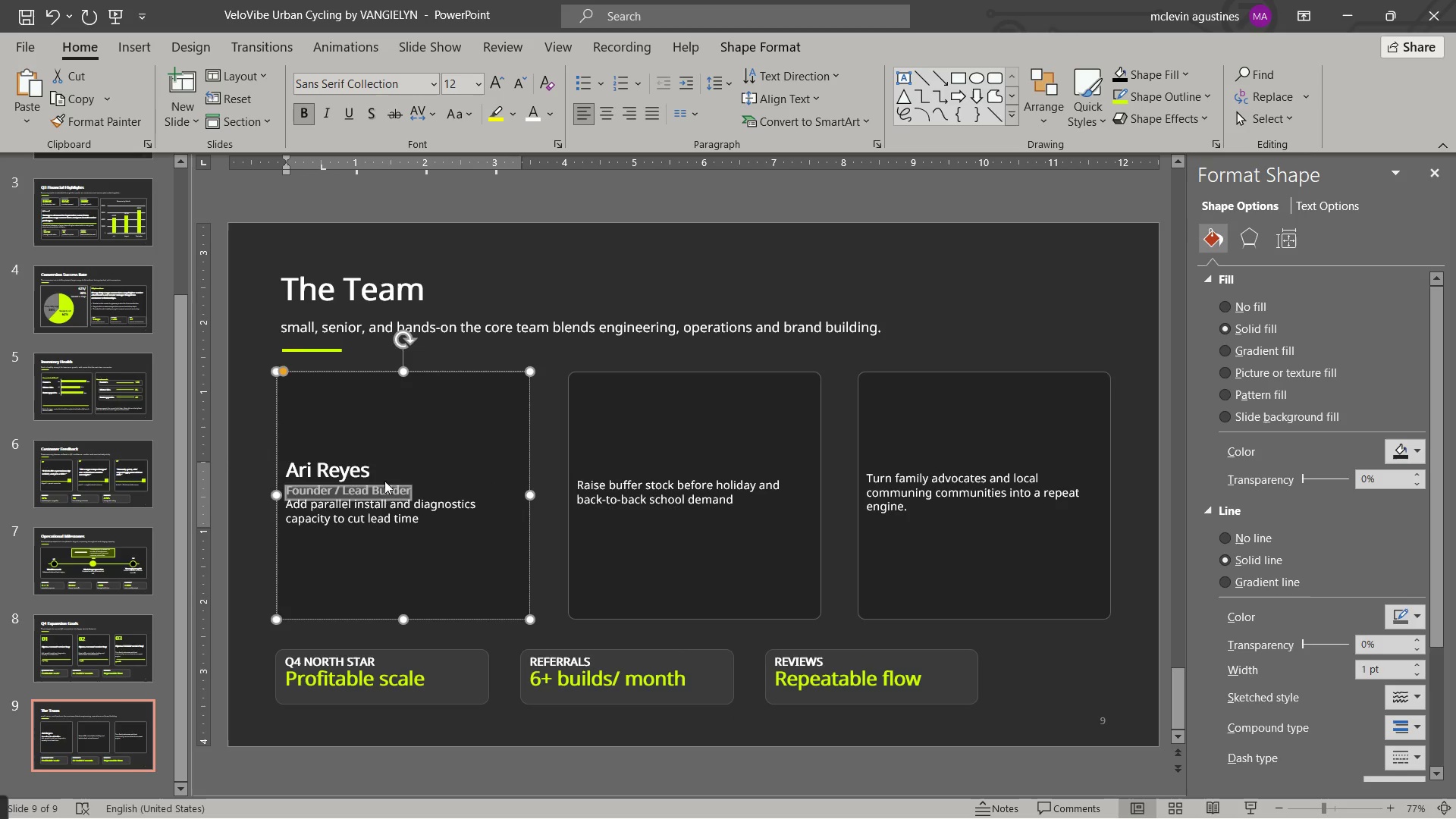 
key(Control+BracketLeft)
 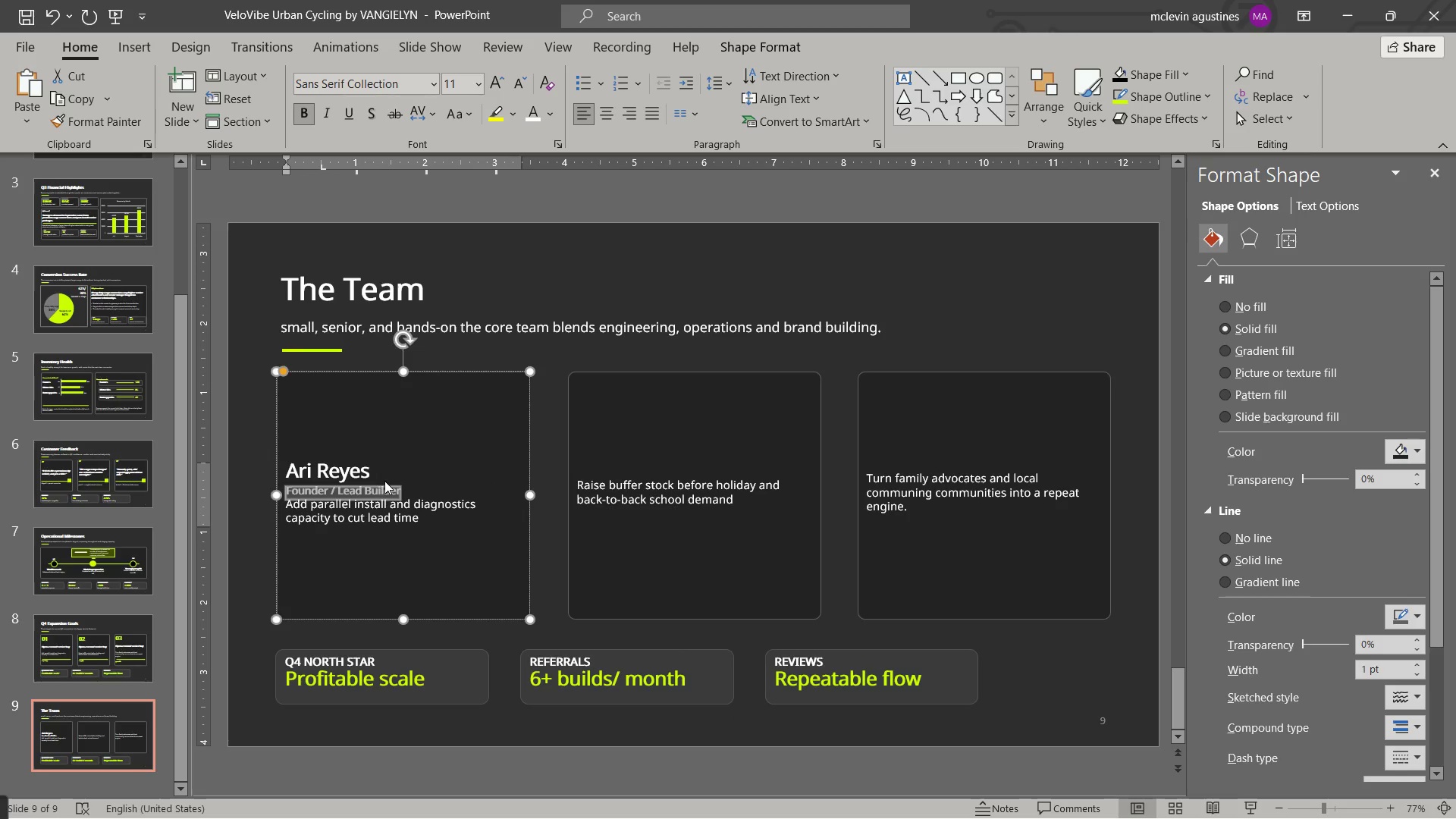 
key(Control+BracketRight)
 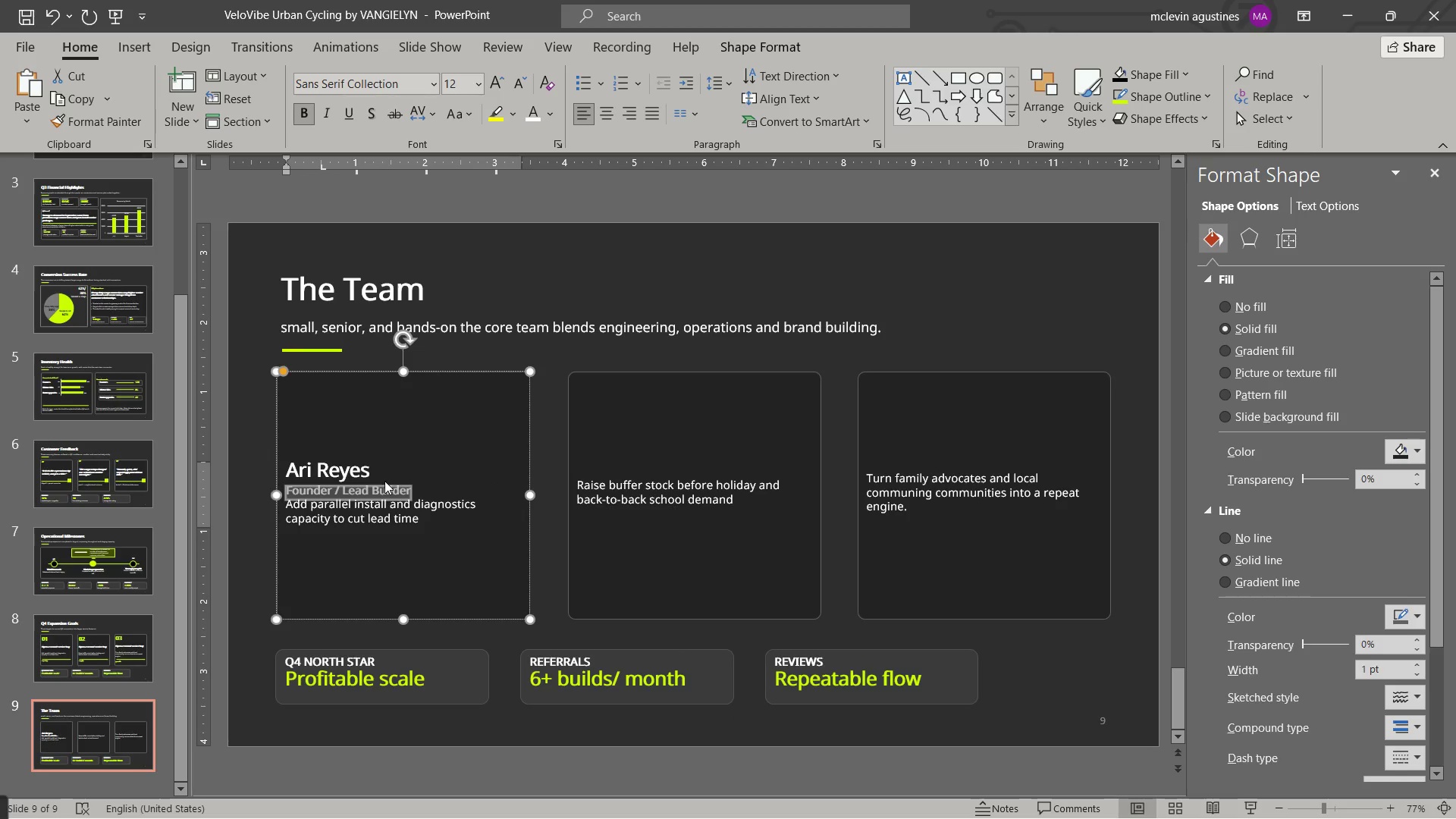 
key(Control+BracketRight)
 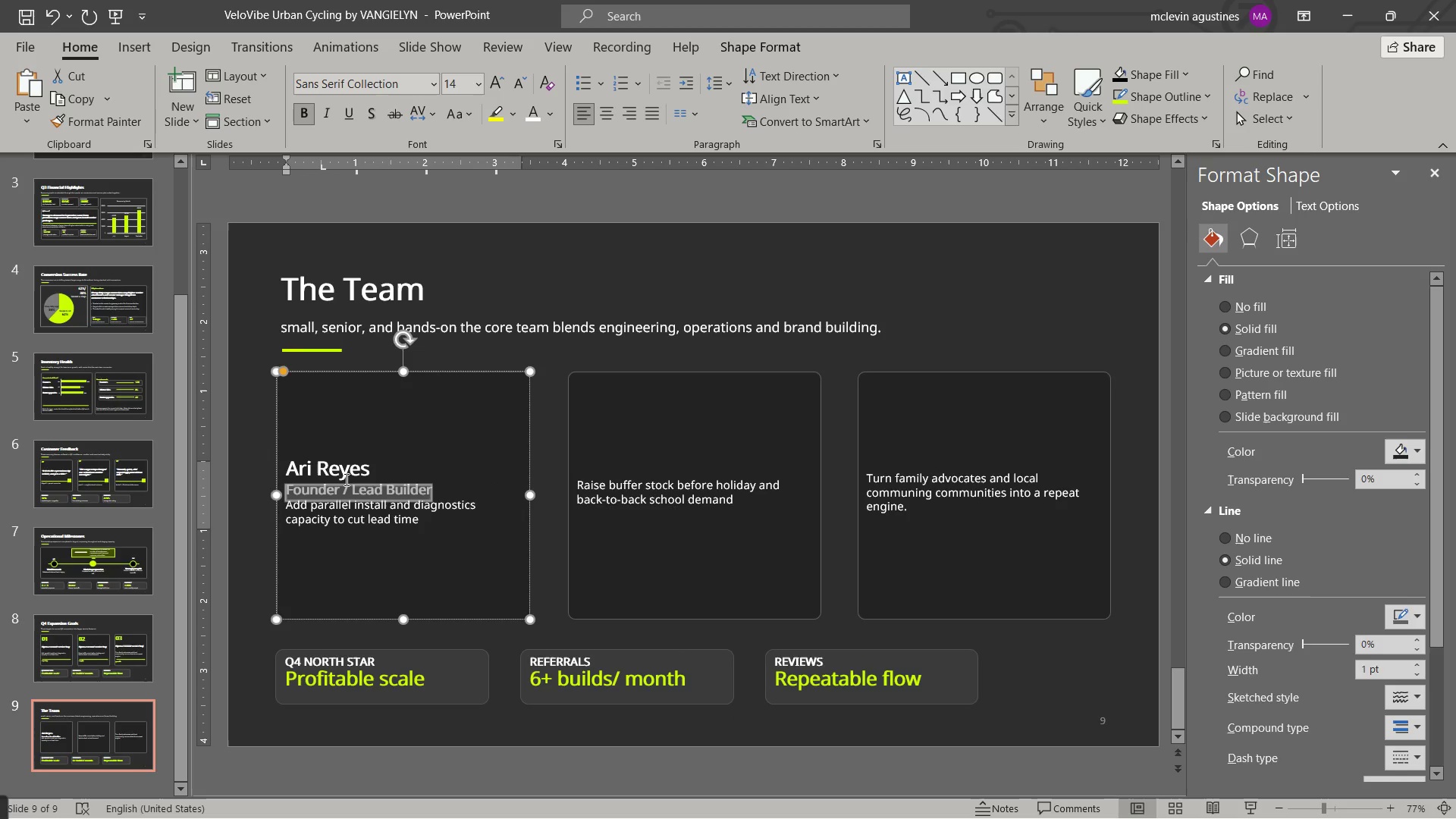 
key(Control+BracketLeft)
 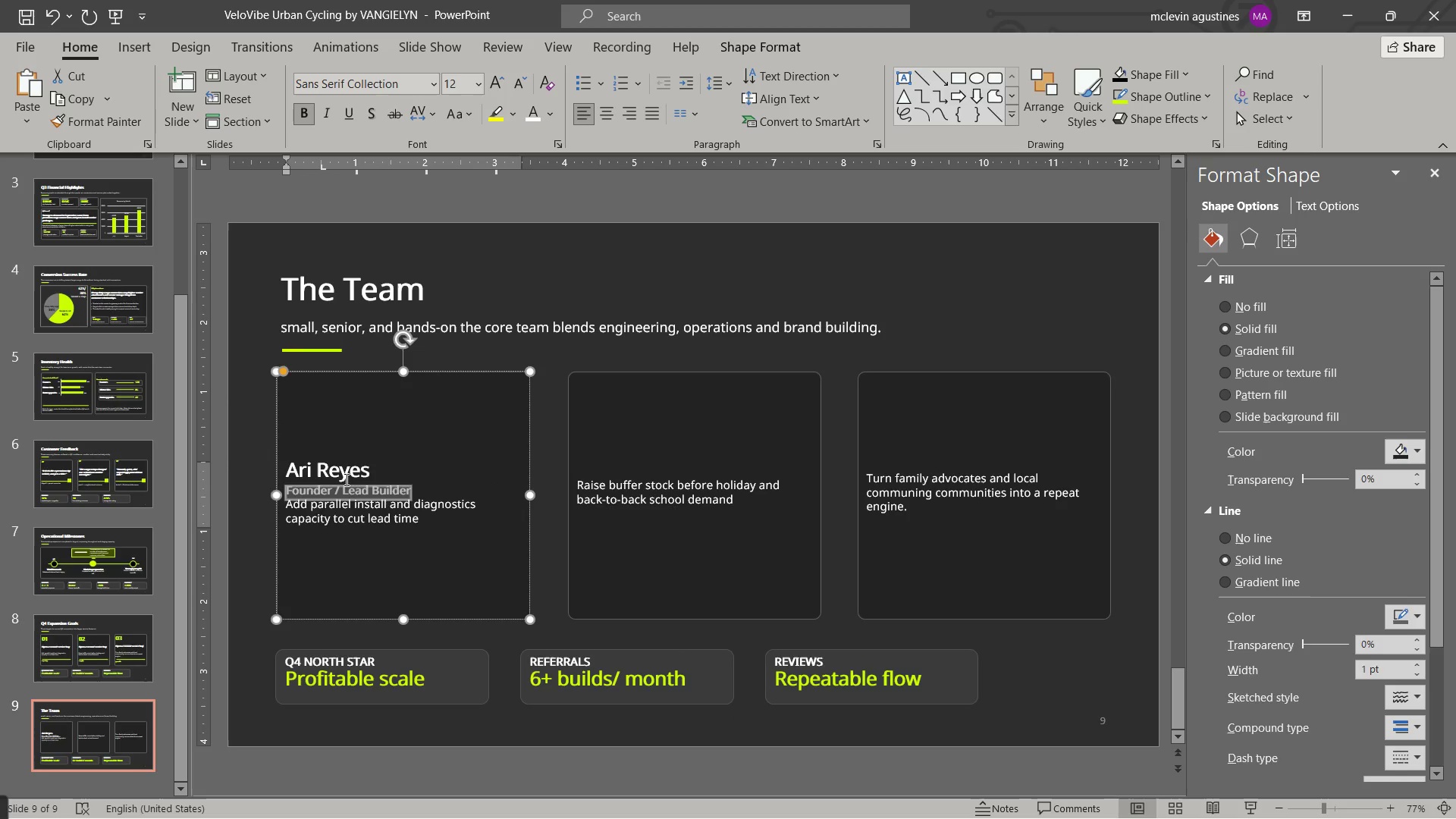 
key(Control+BracketLeft)
 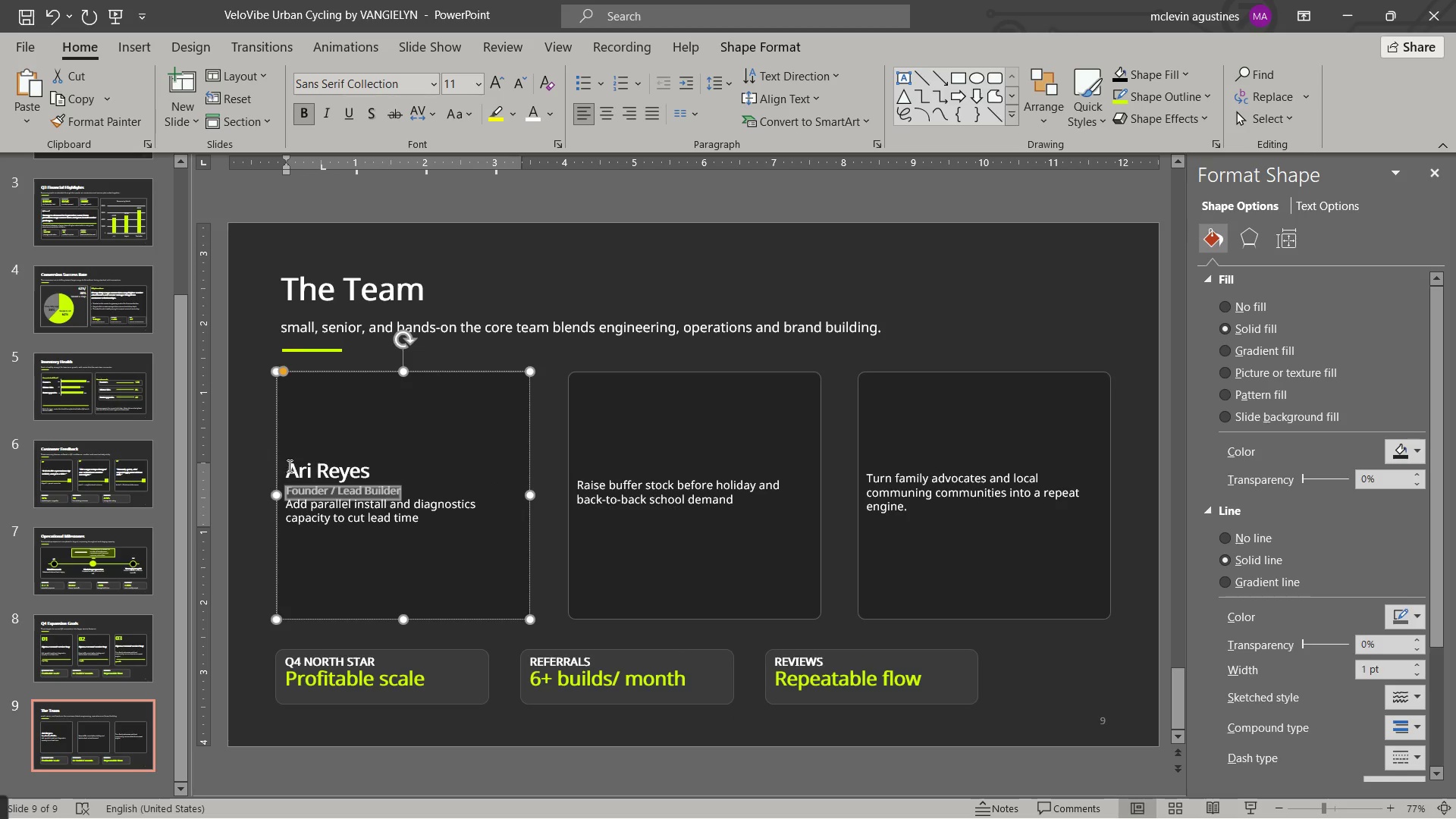 
left_click([289, 468])
 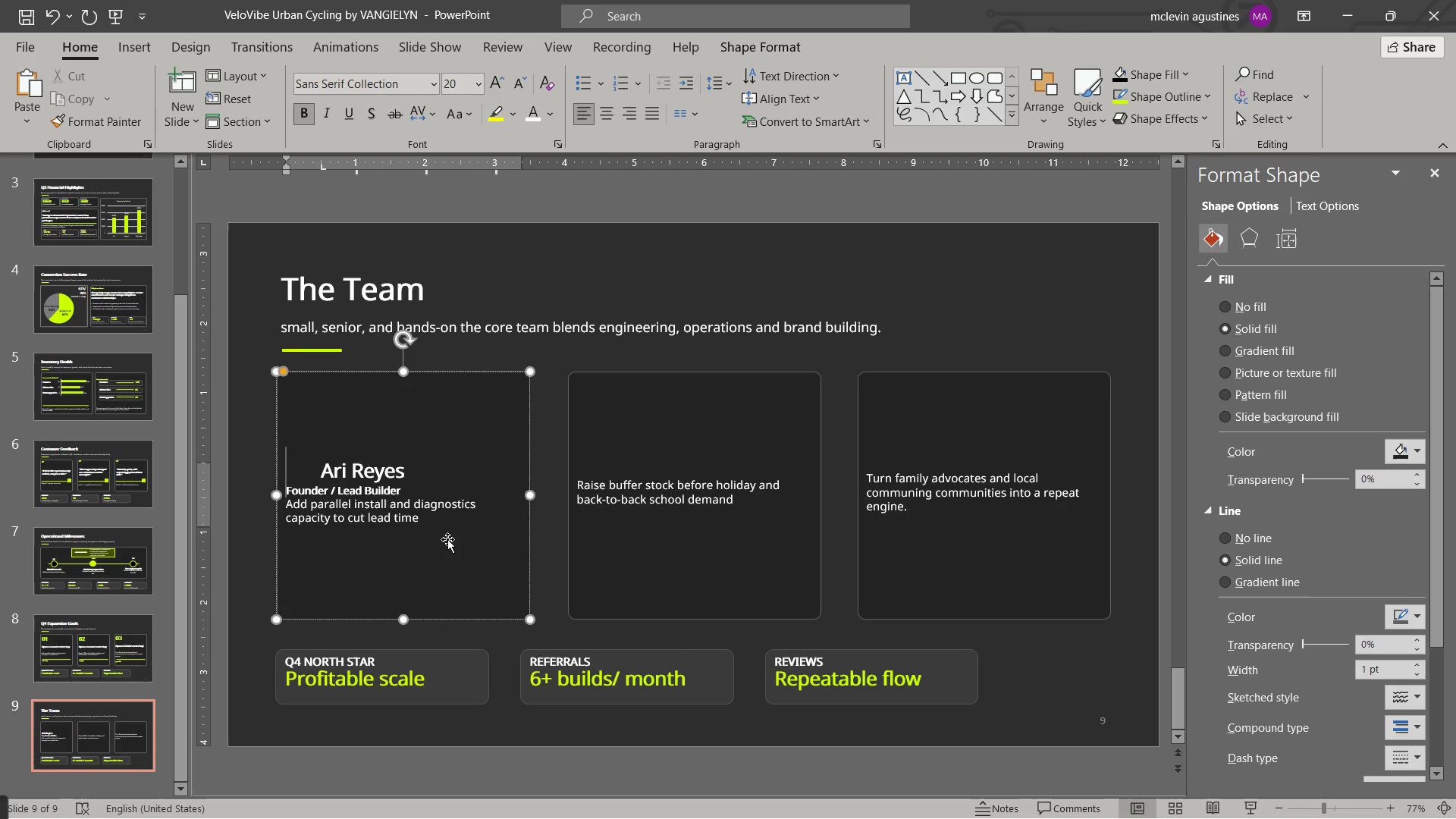 
key(Tab)
 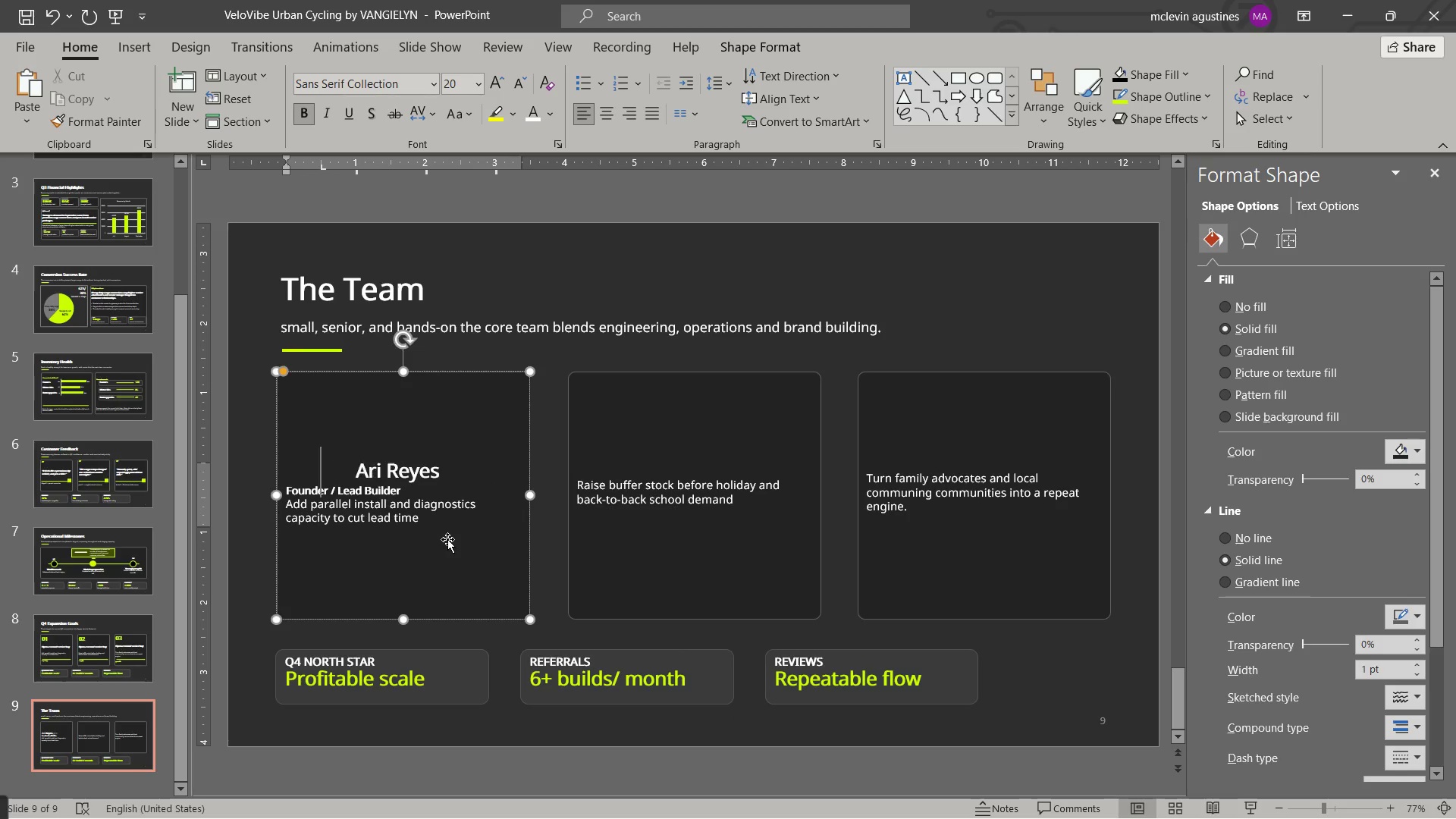 
key(Tab)
 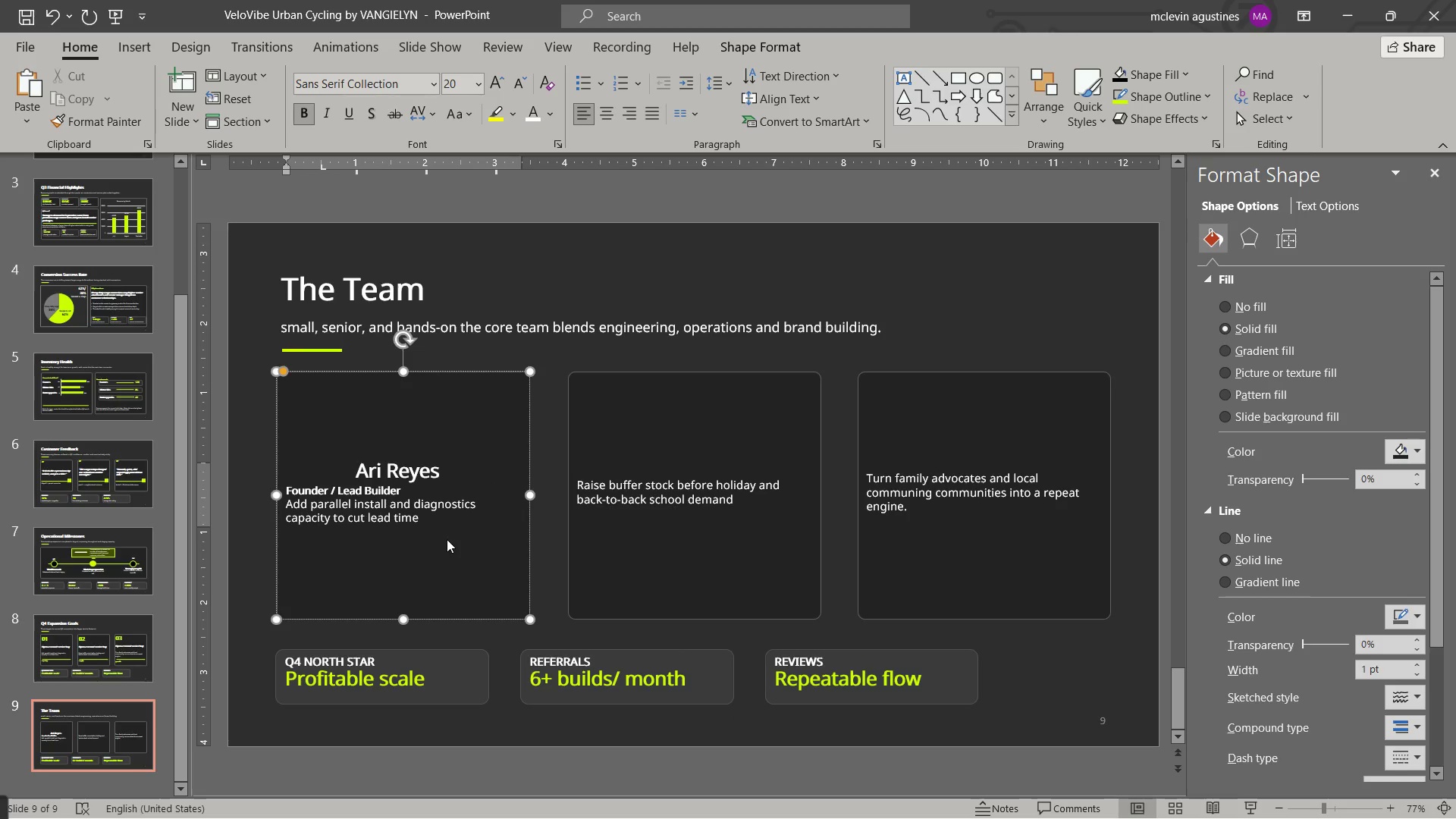 
key(Tab)
 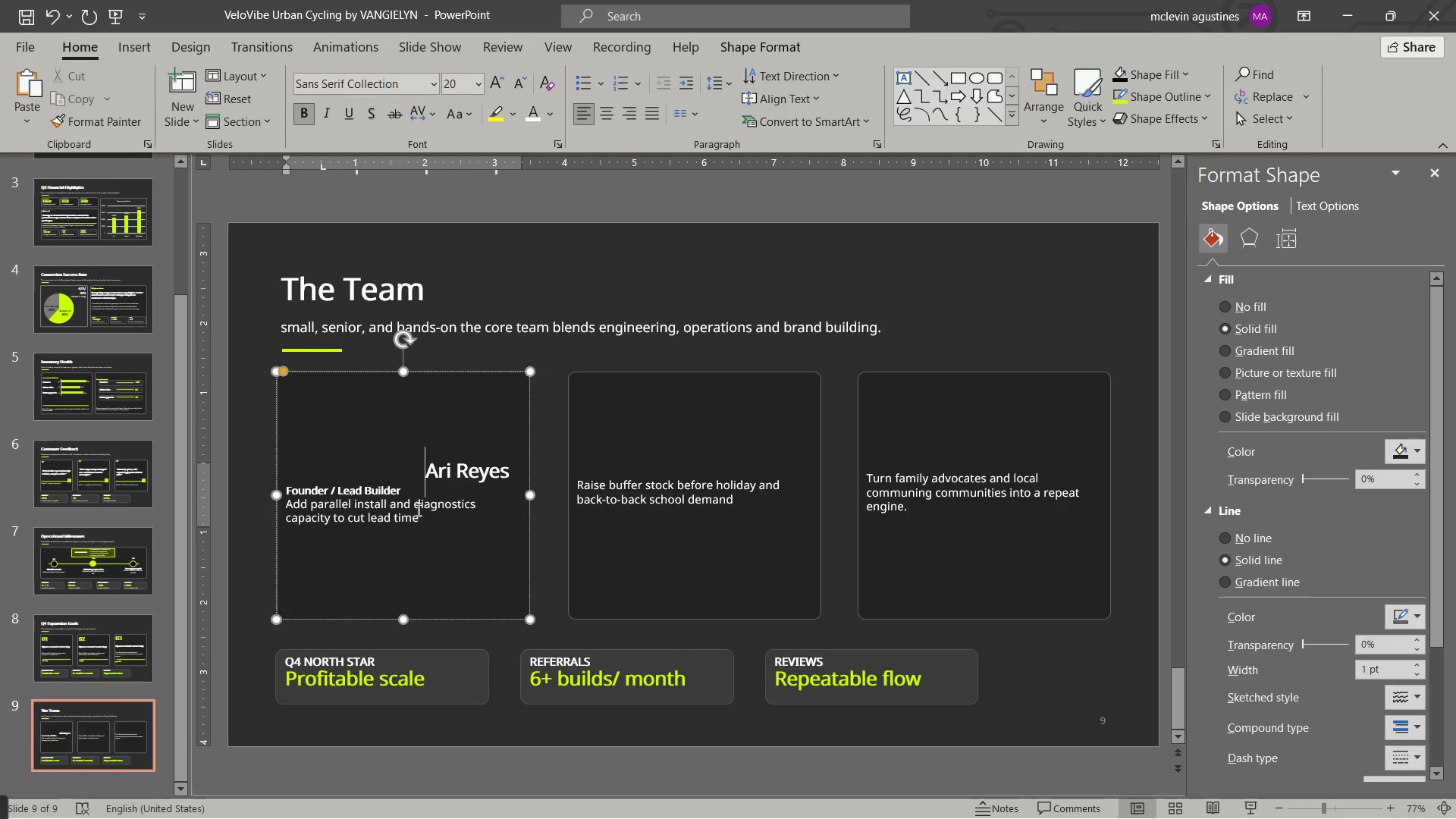 
key(Backspace)
 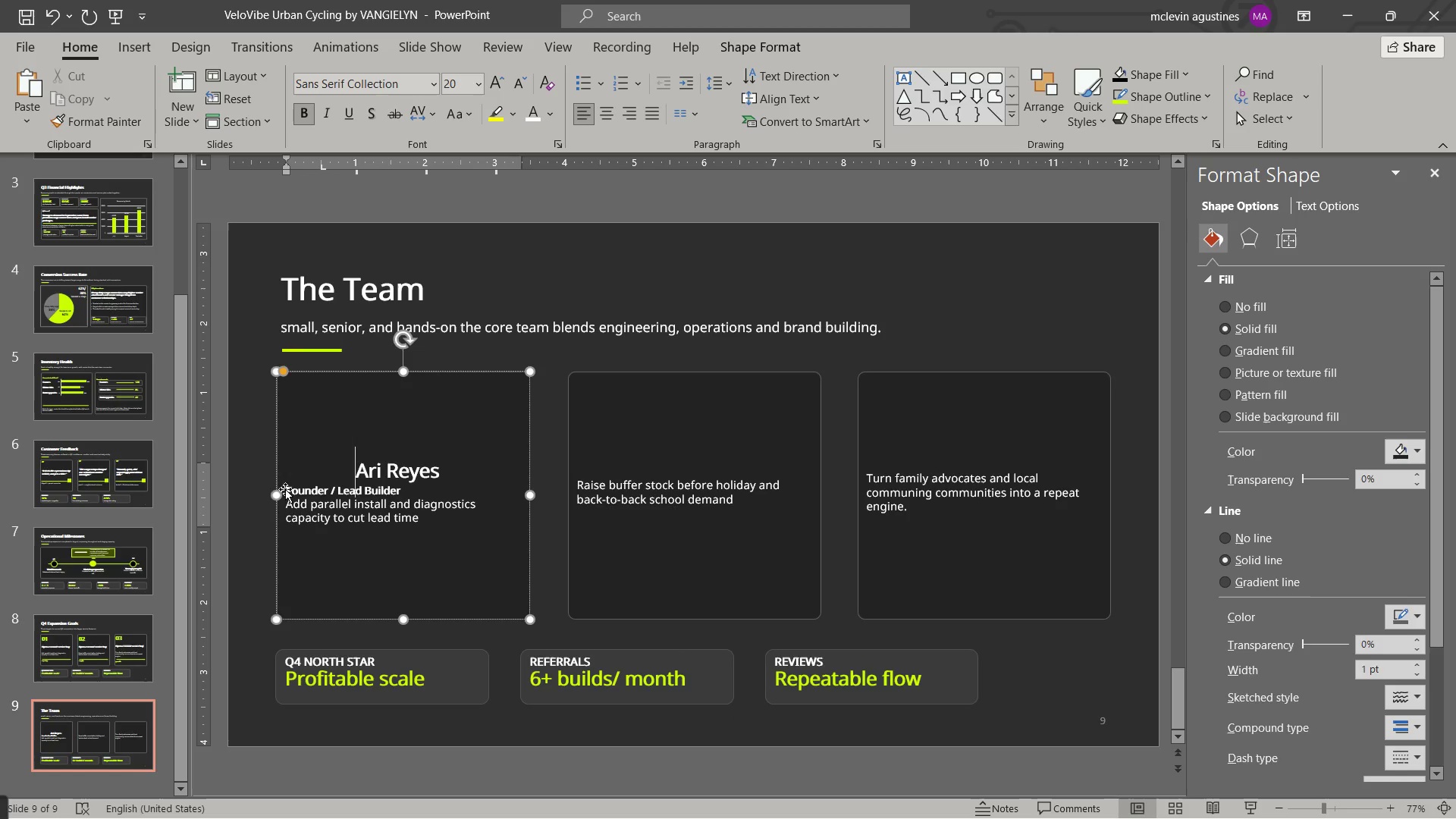 
left_click([287, 491])
 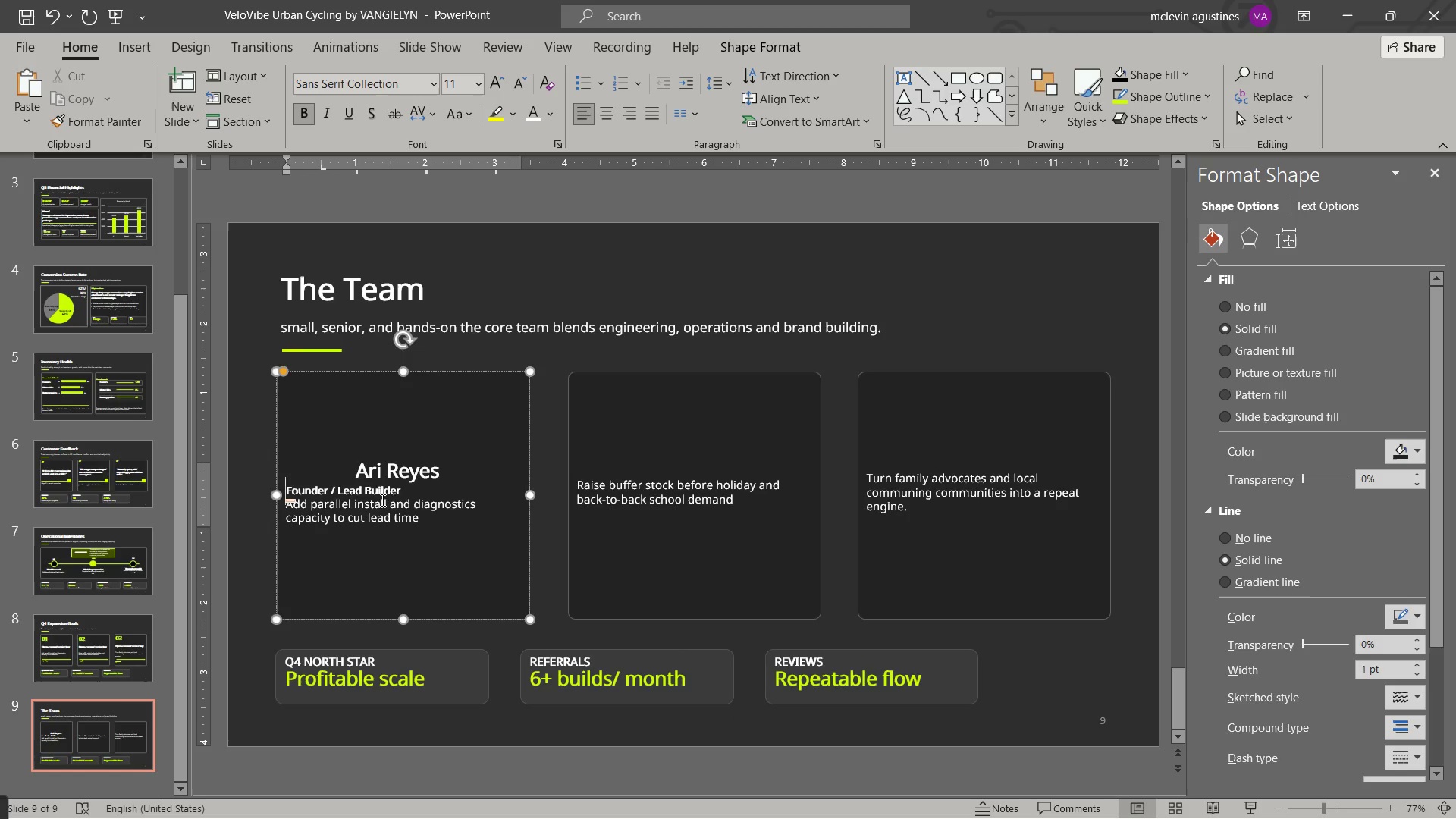 
key(Tab)
 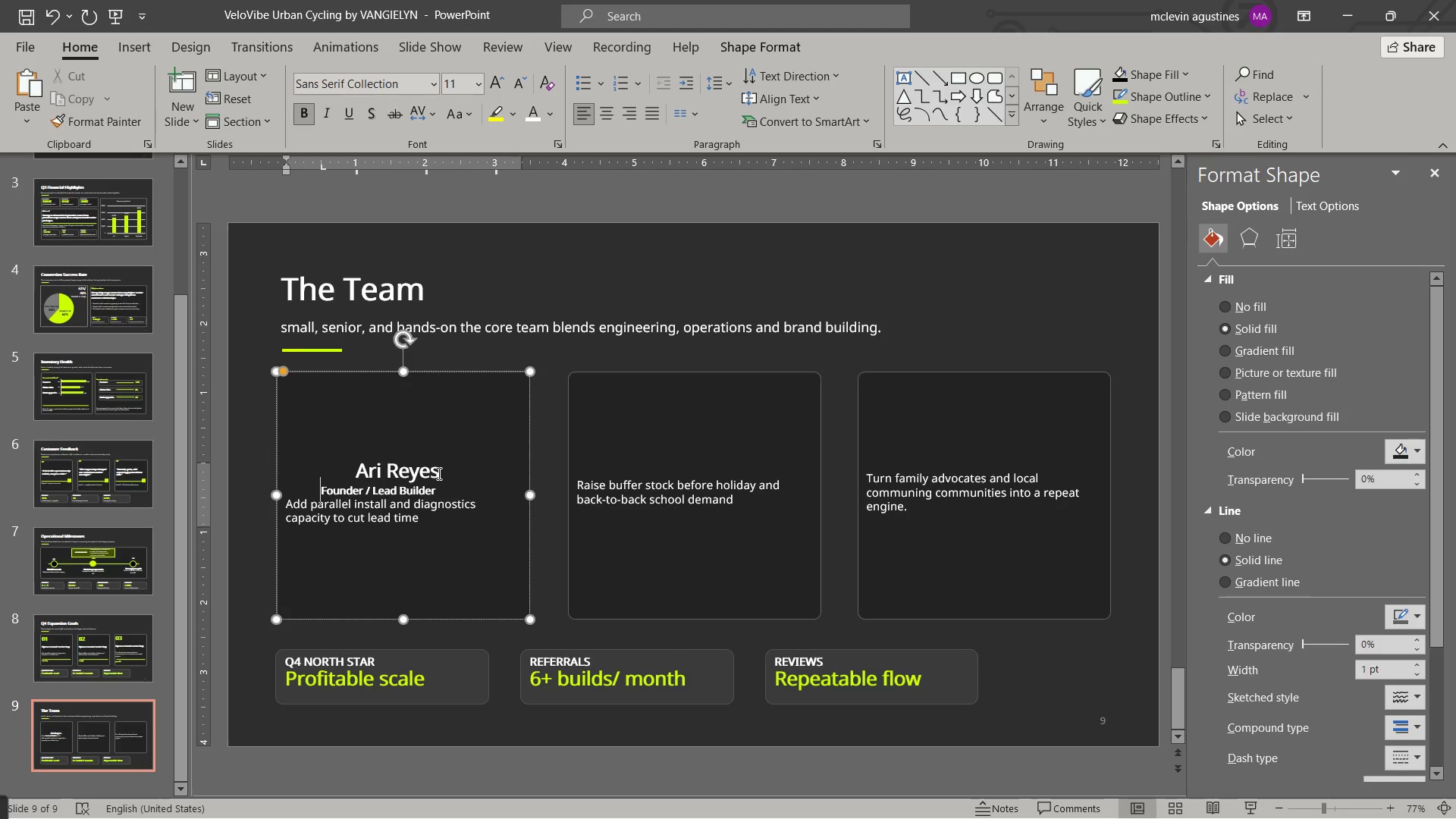 
key(Tab)
 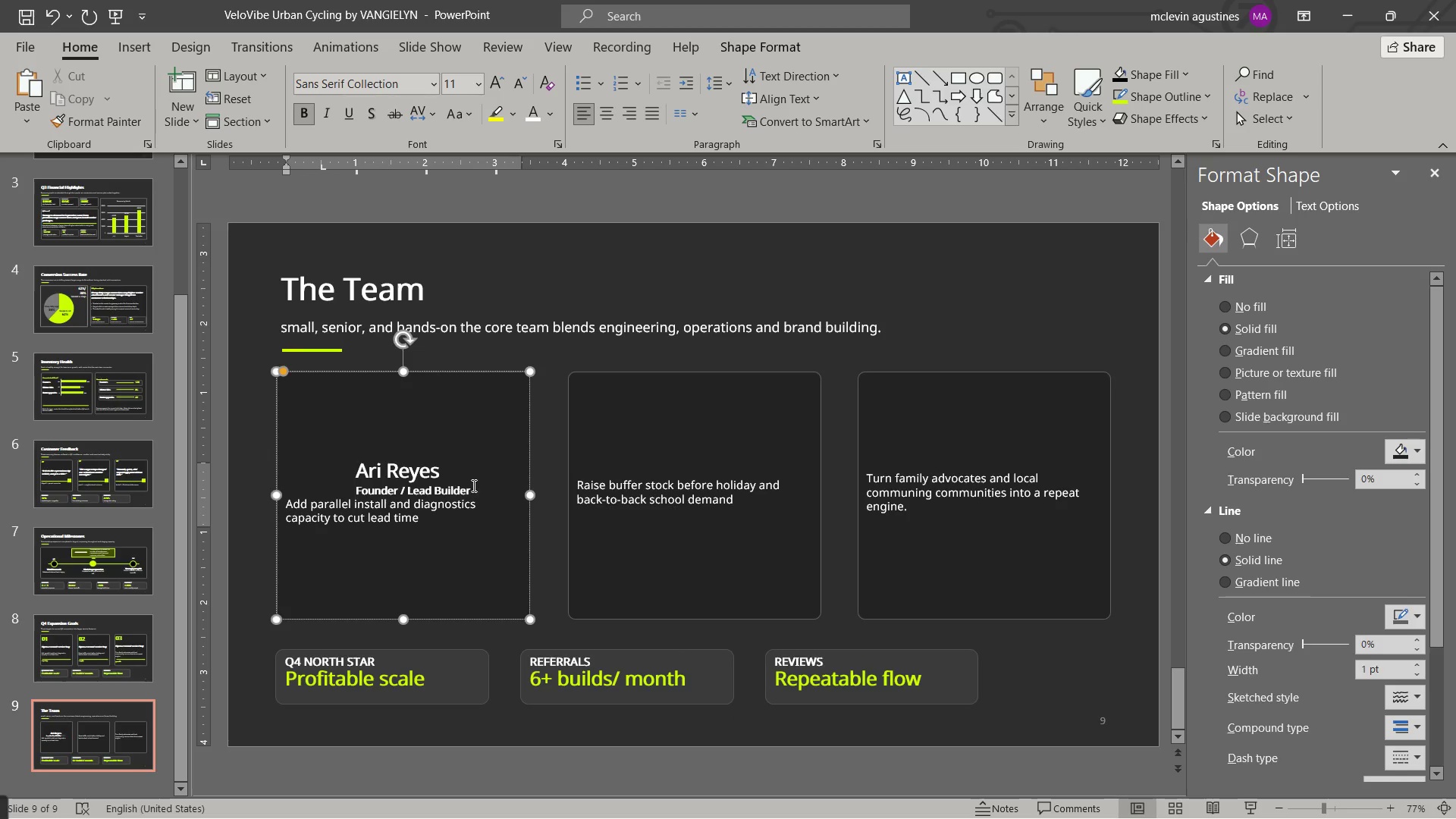 
hold_key(key=ShiftLeft, duration=0.38)
 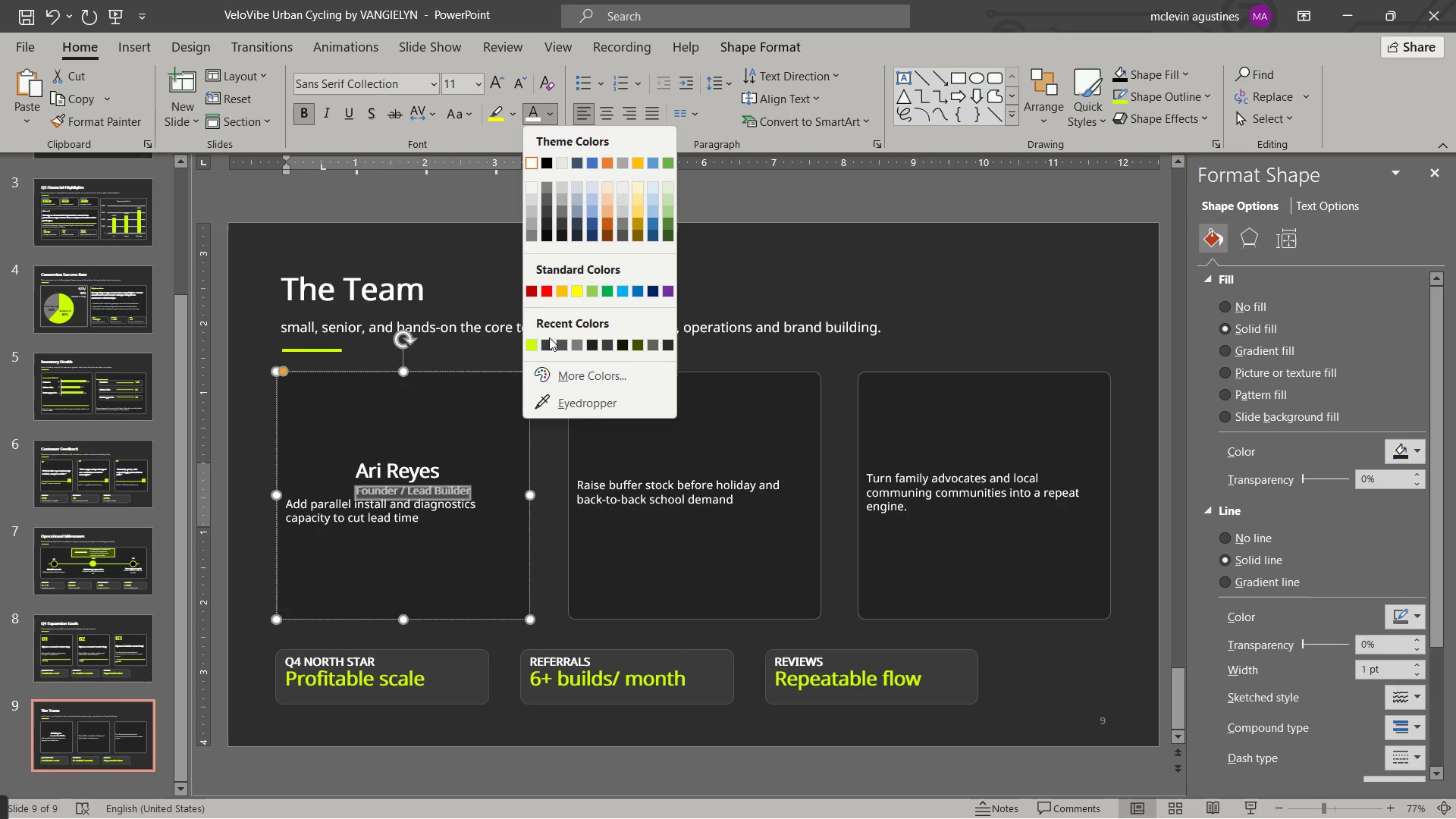 
left_click([535, 347])
 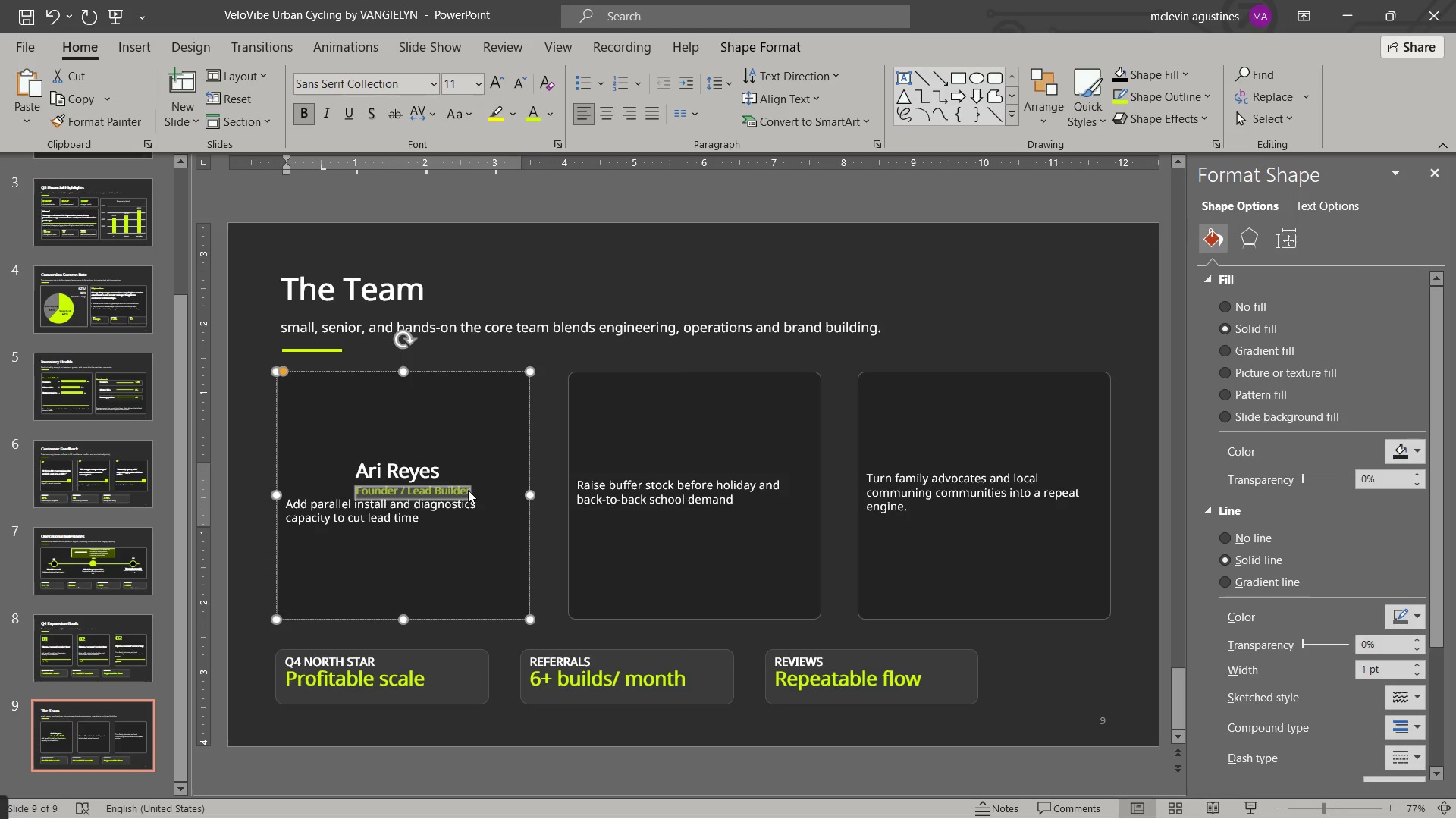 
left_click([472, 489])
 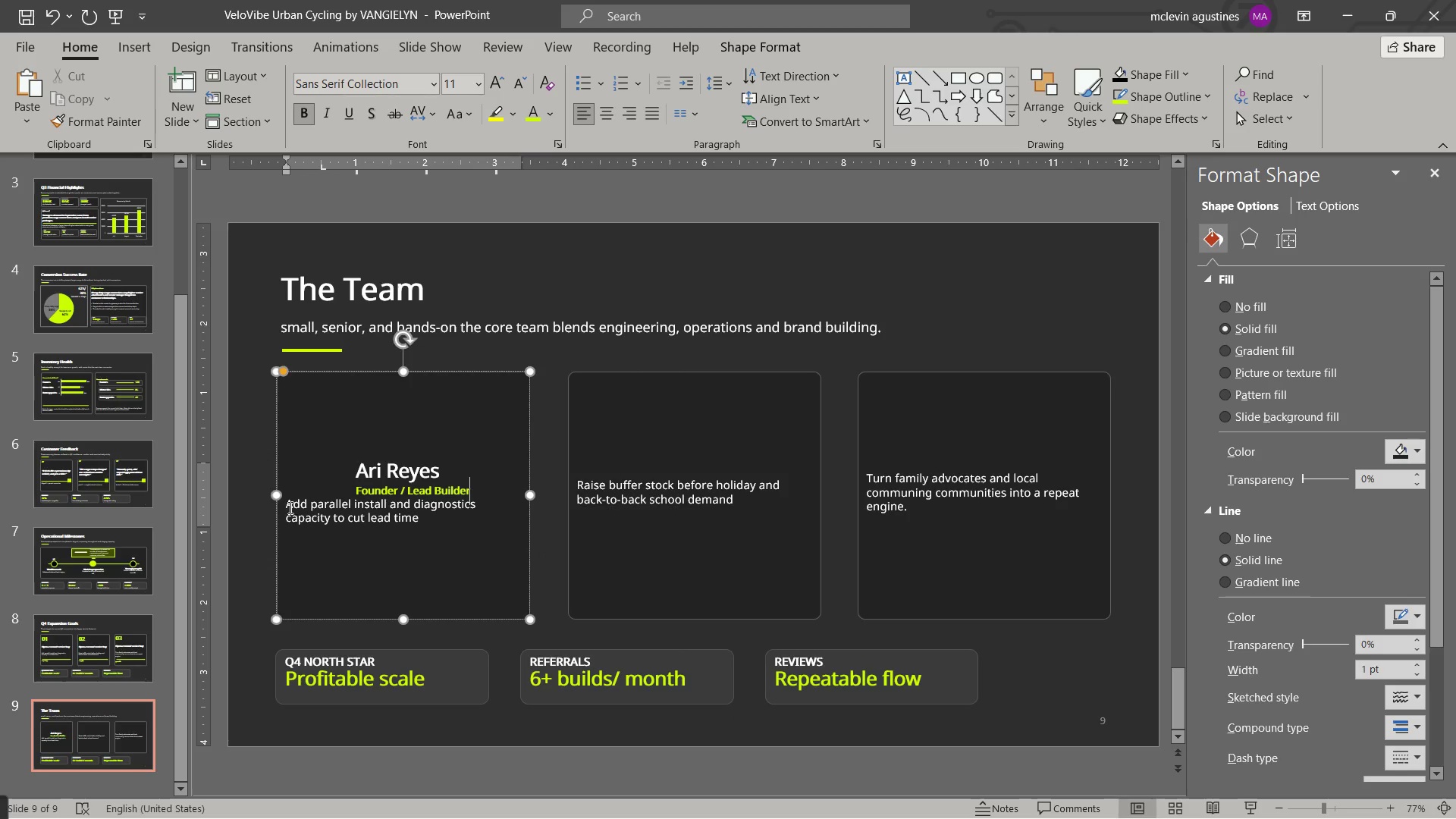 
left_click([289, 507])
 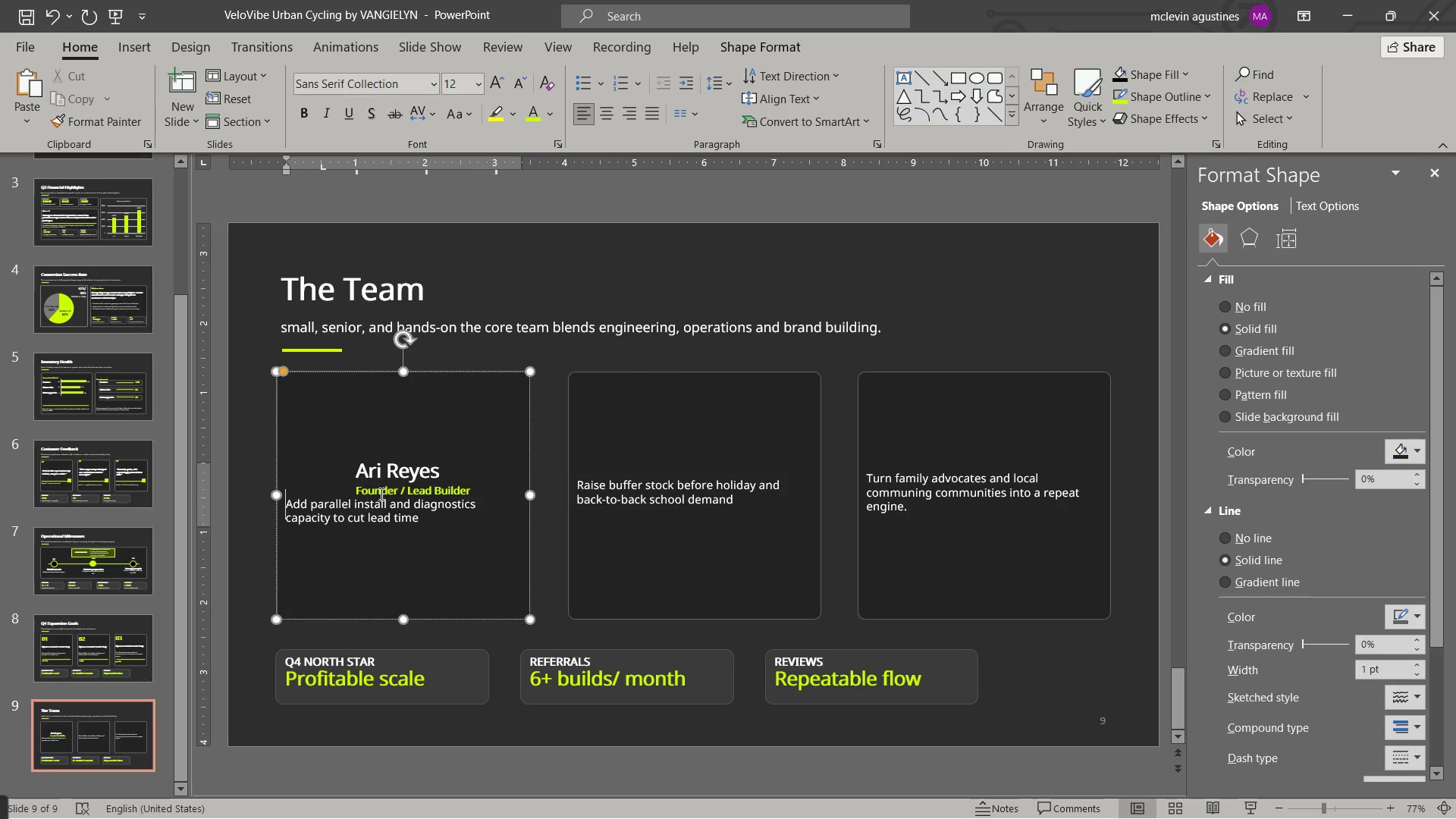 
key(Enter)
 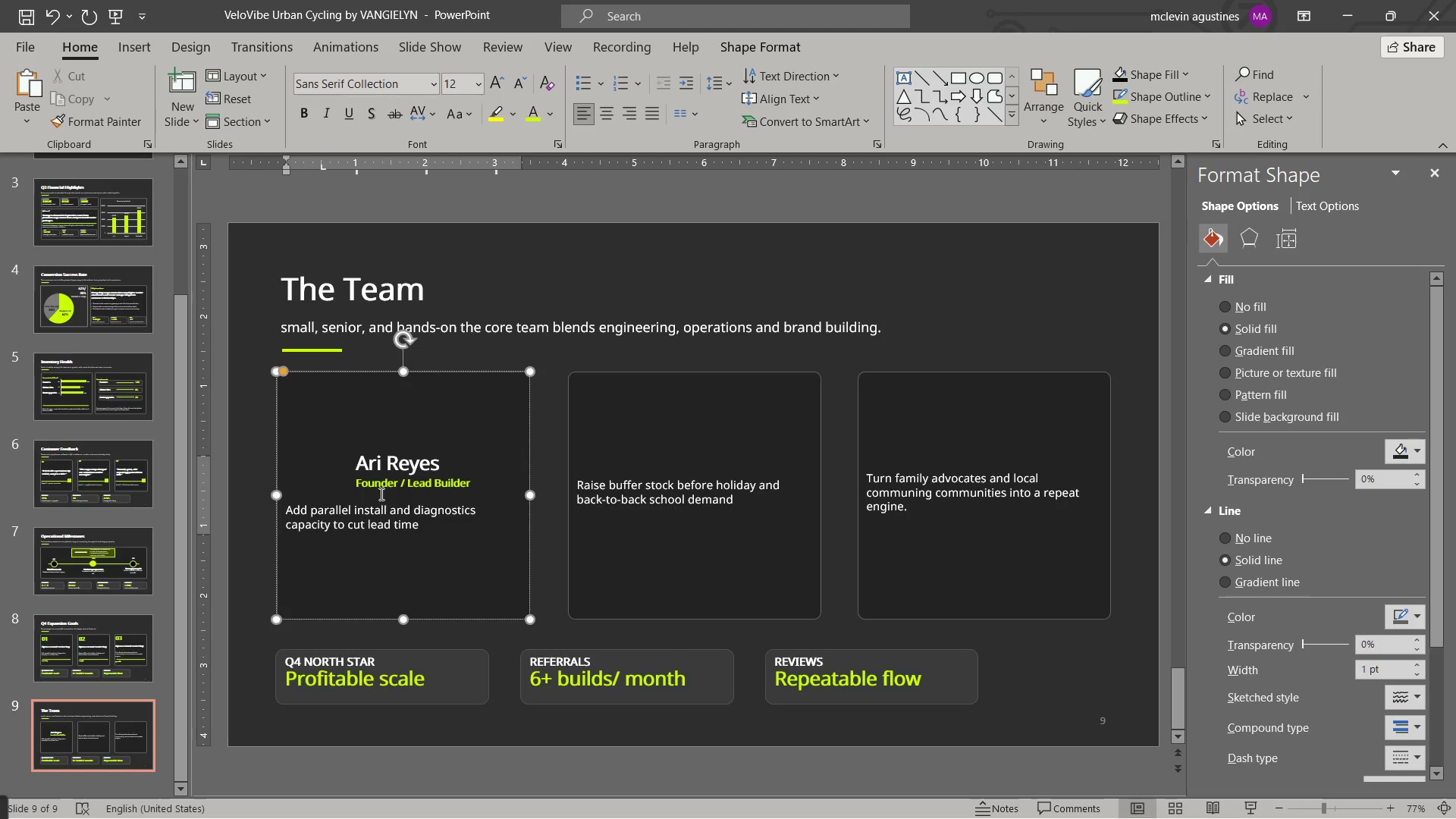 
key(Enter)
 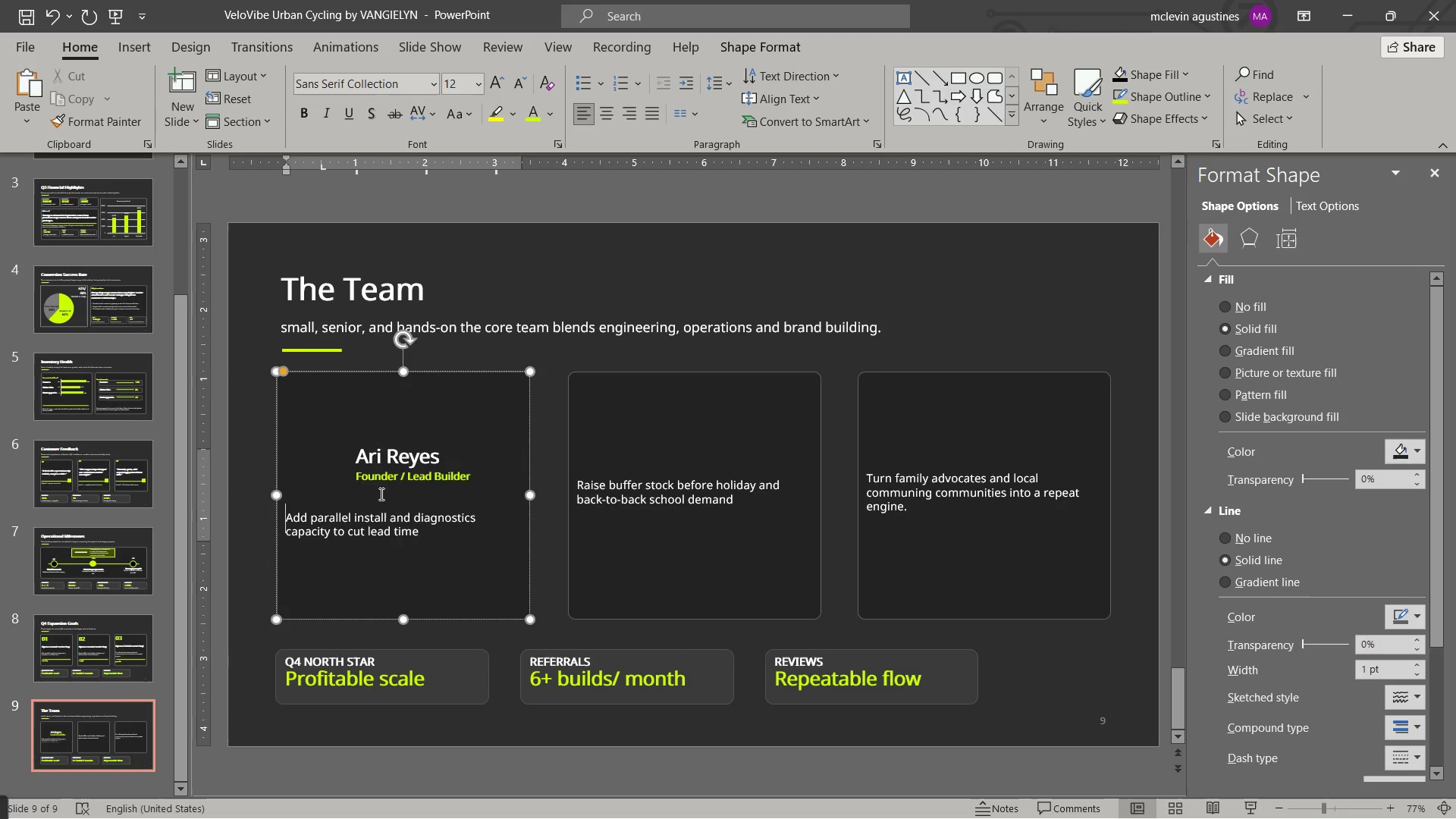 
key(Enter)
 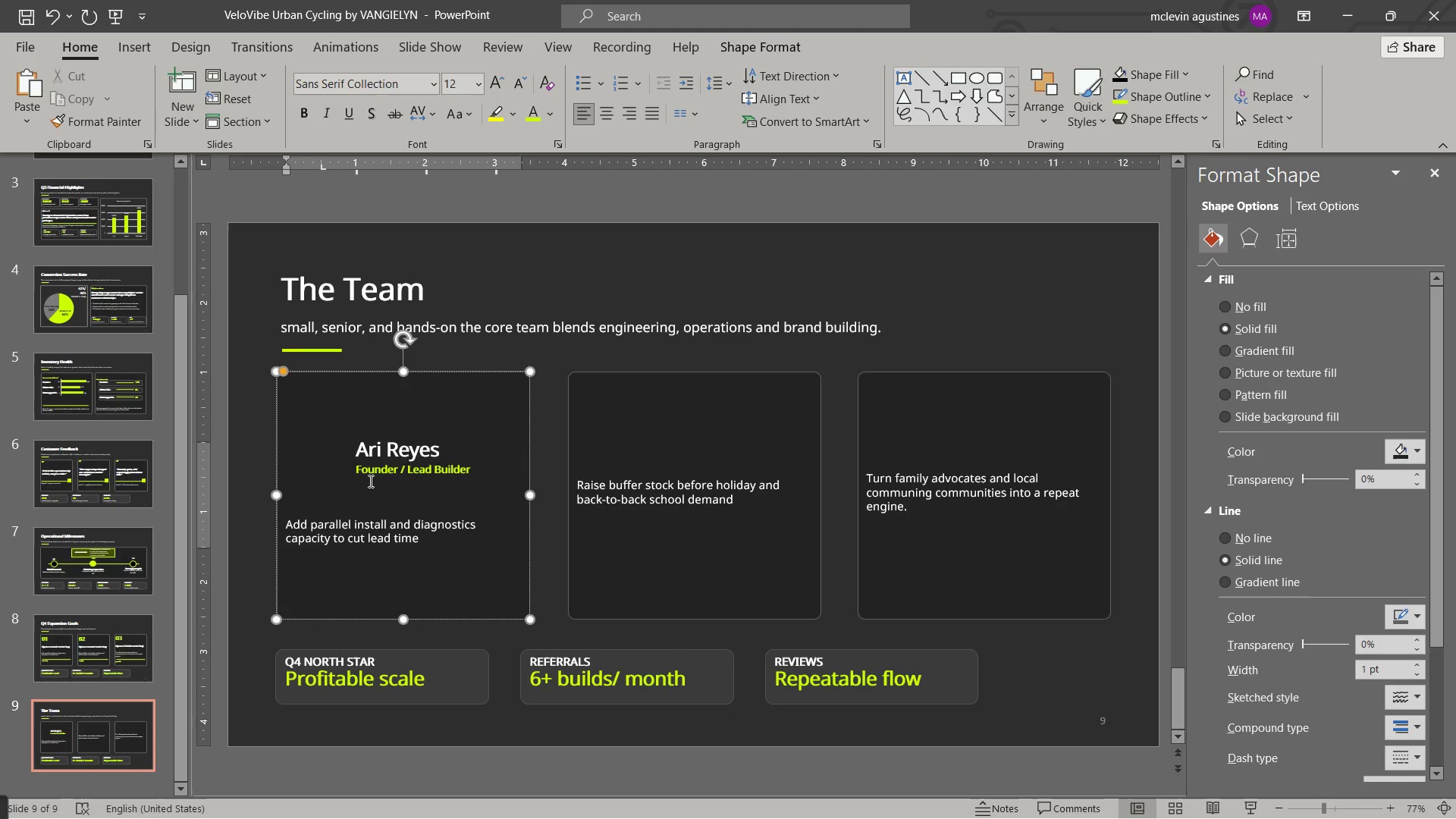 
hold_key(key=ShiftLeft, duration=1.78)
left_click([427, 539])
 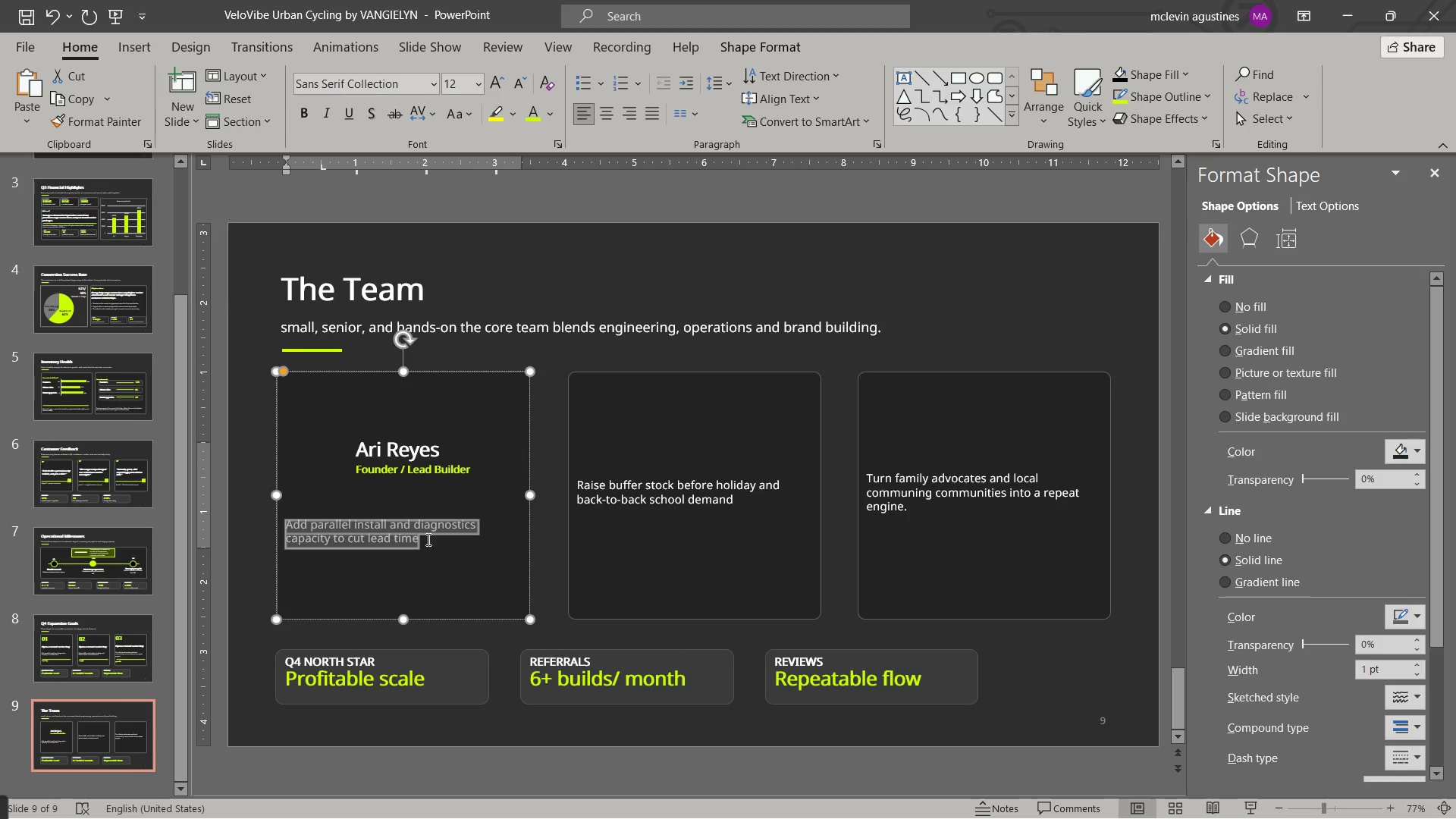 
type(conversion, systems)
 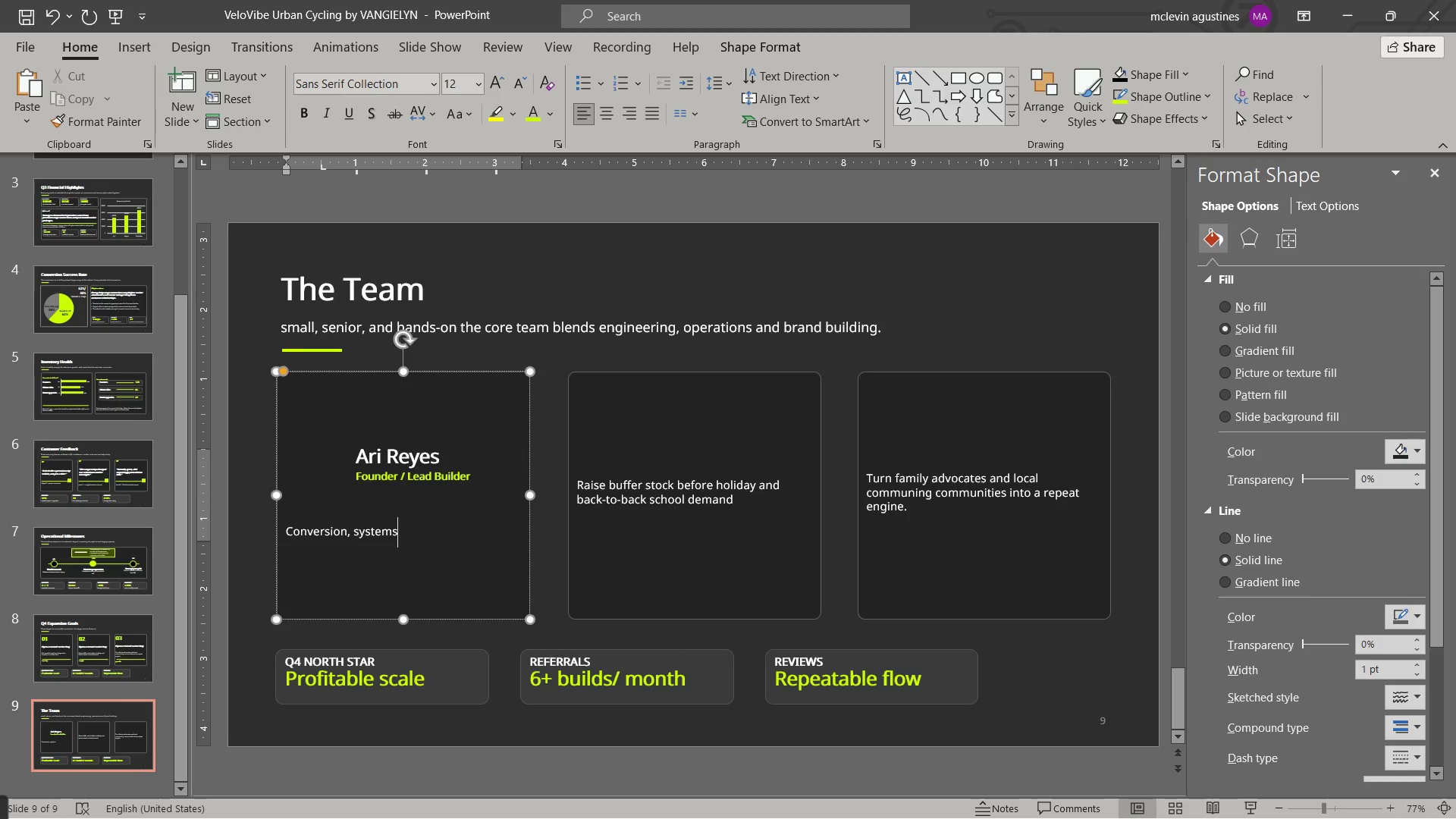 
key(Control+ArrowLeft)
 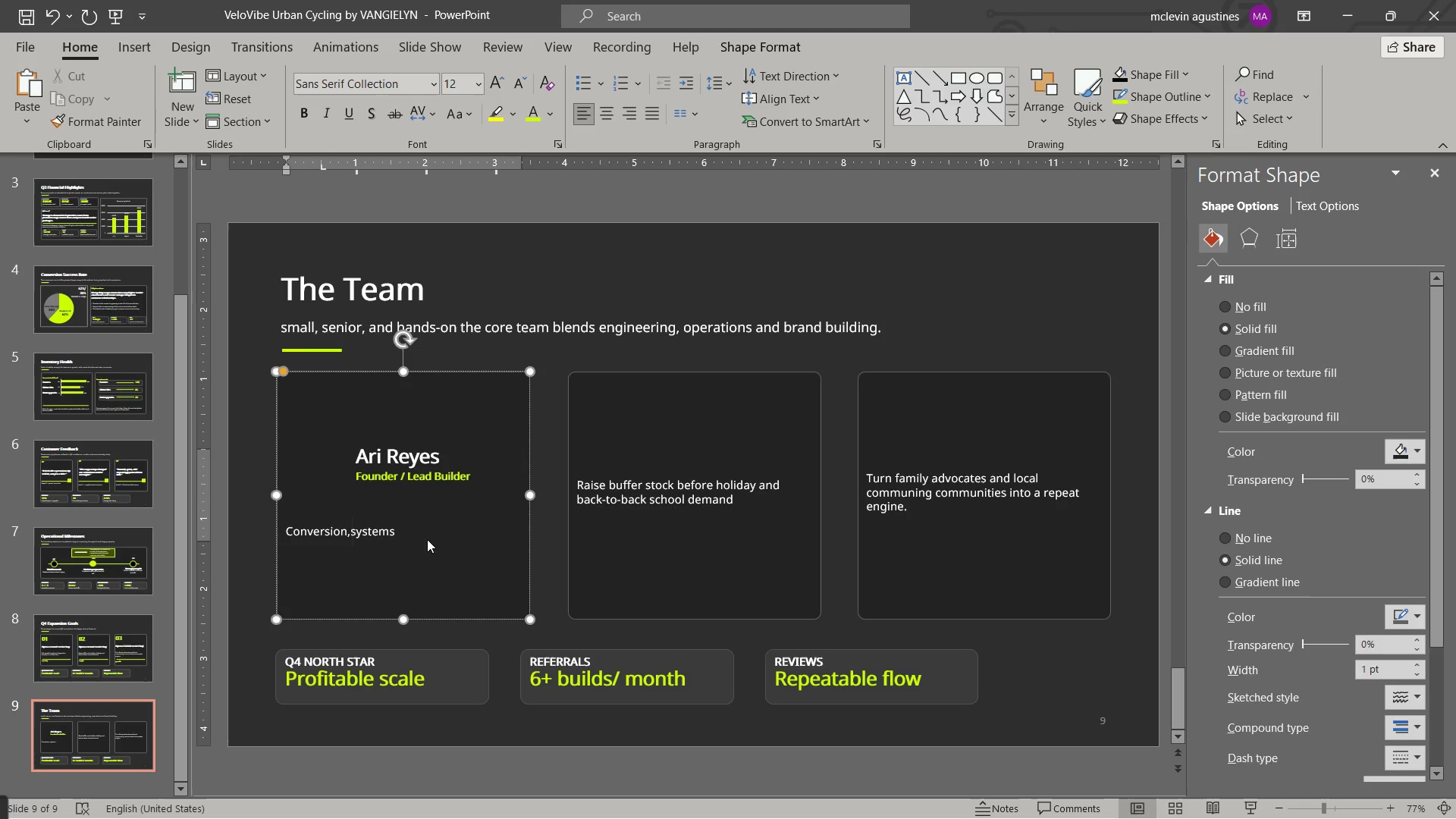 
key(Backspace)
 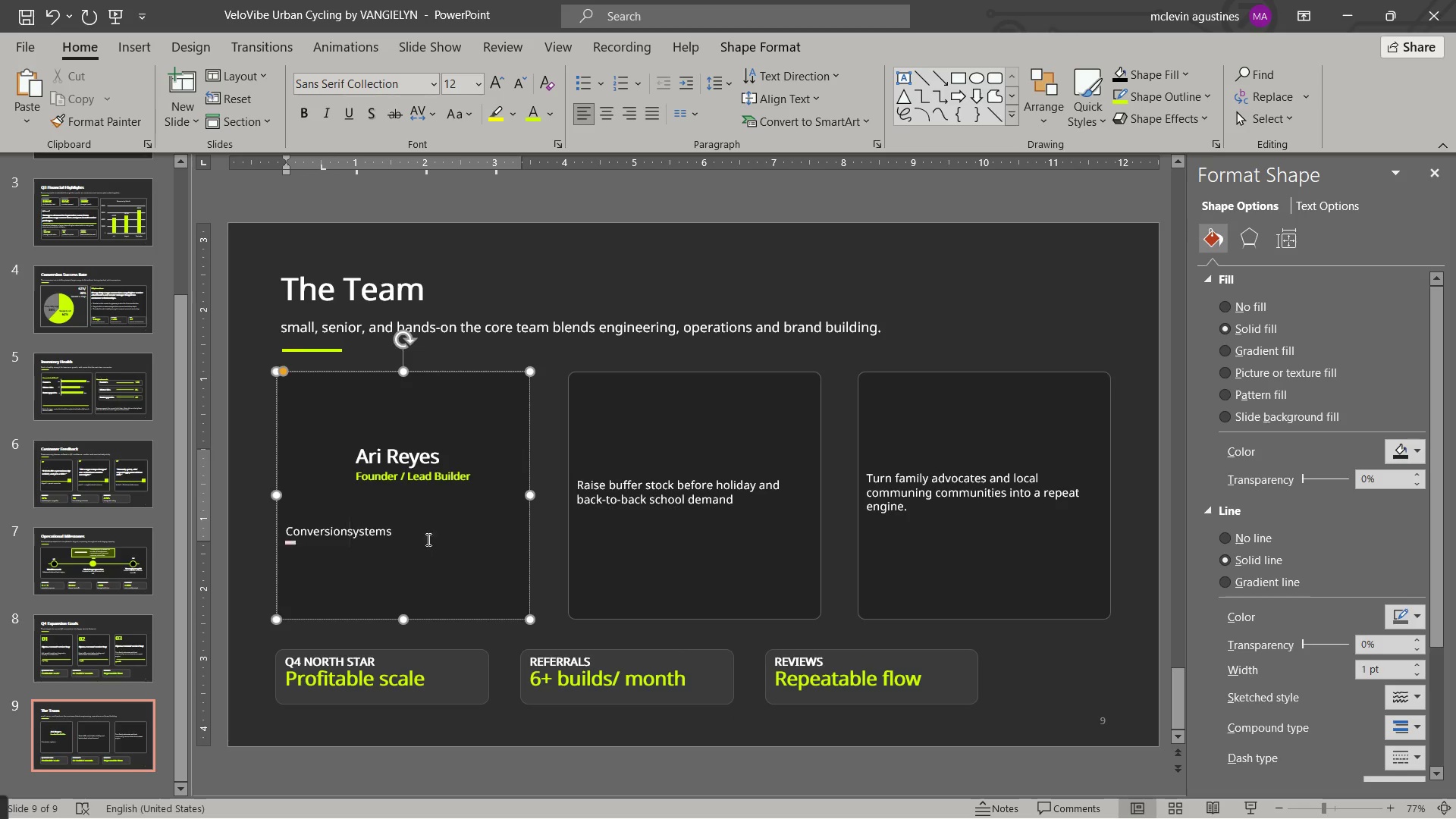 
key(Backspace)
 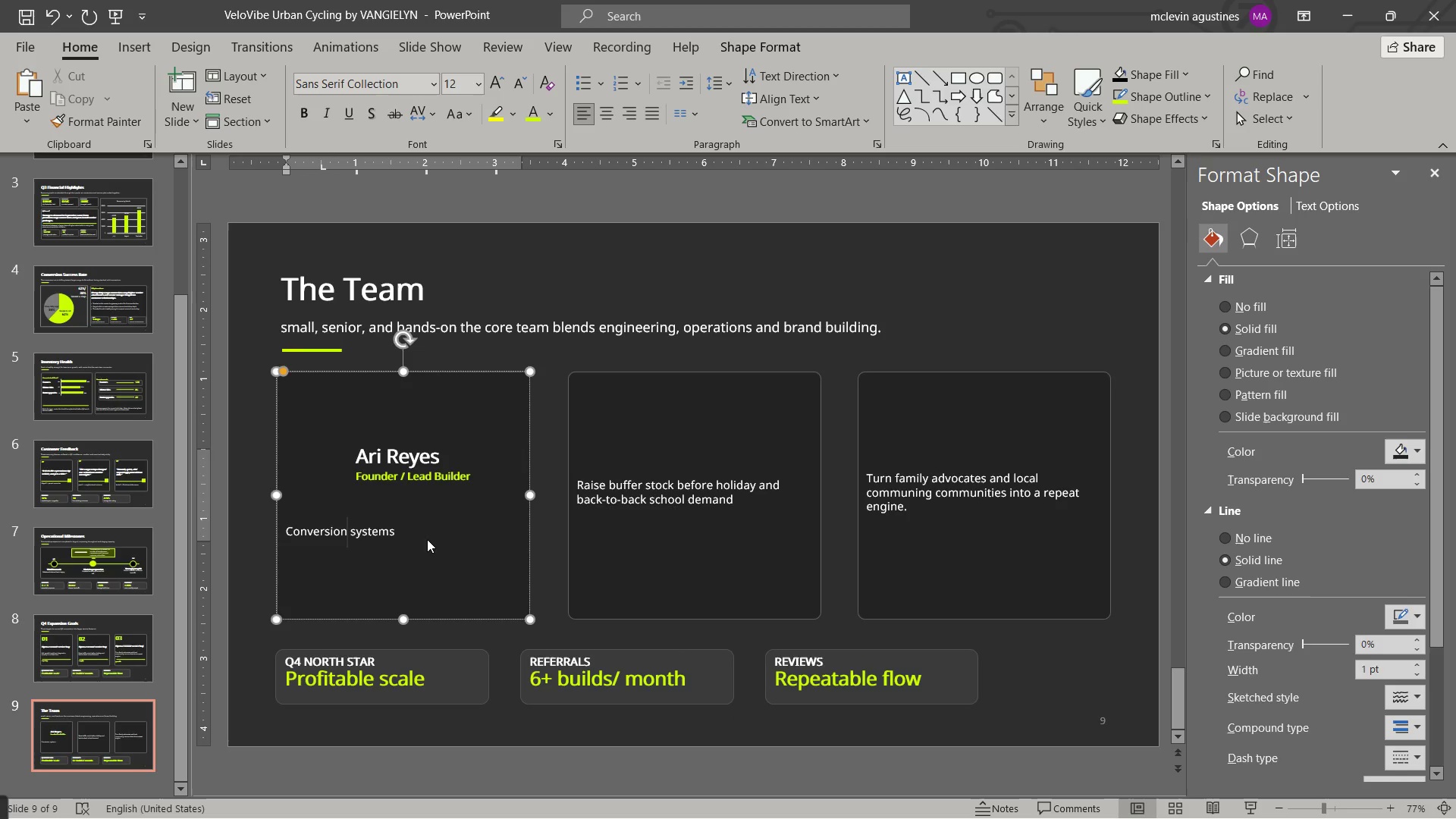 
key(Space)
 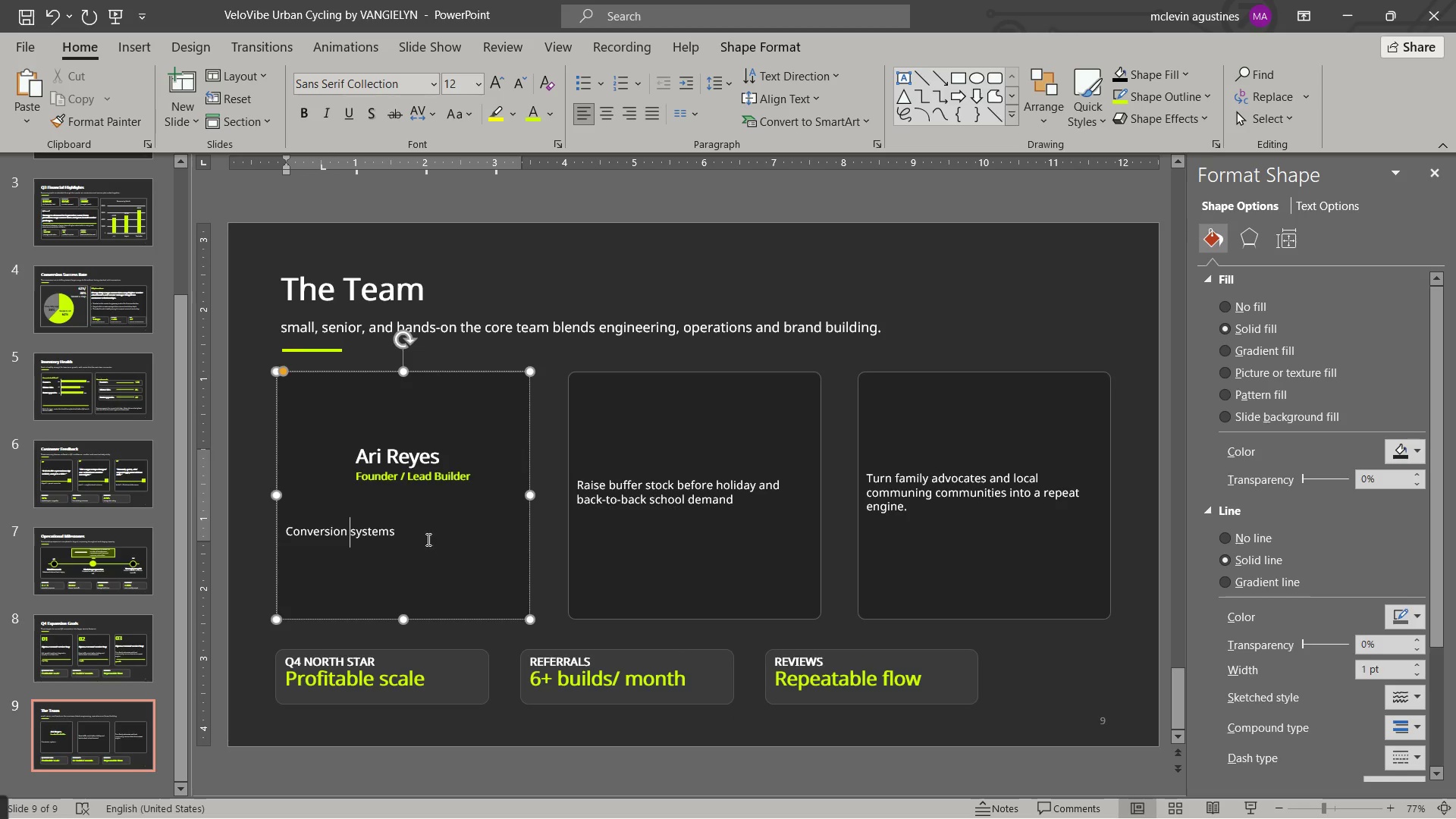 
key(Control+ArrowRight)
 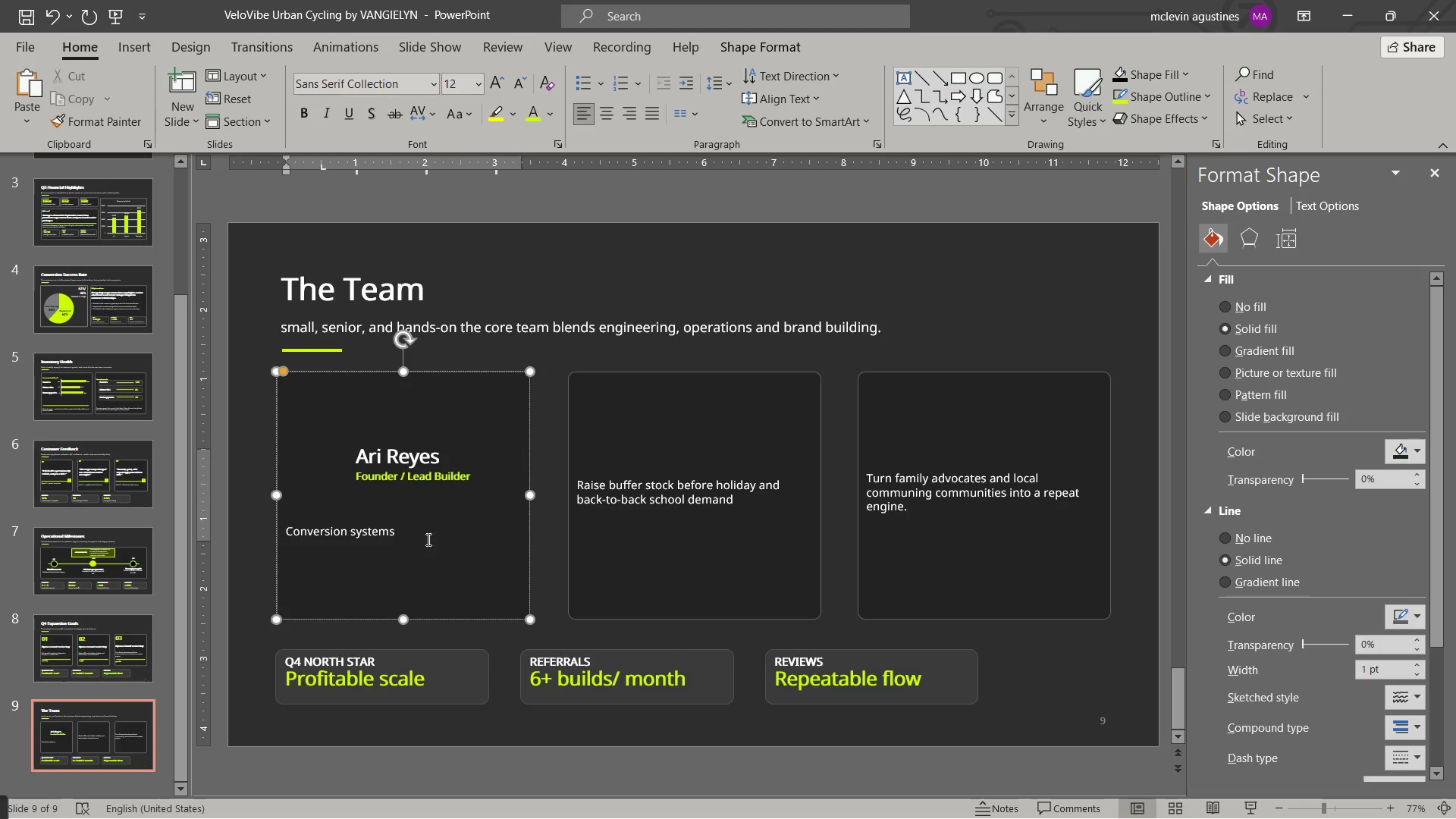 
type(, fitment, workshop strategy.)
 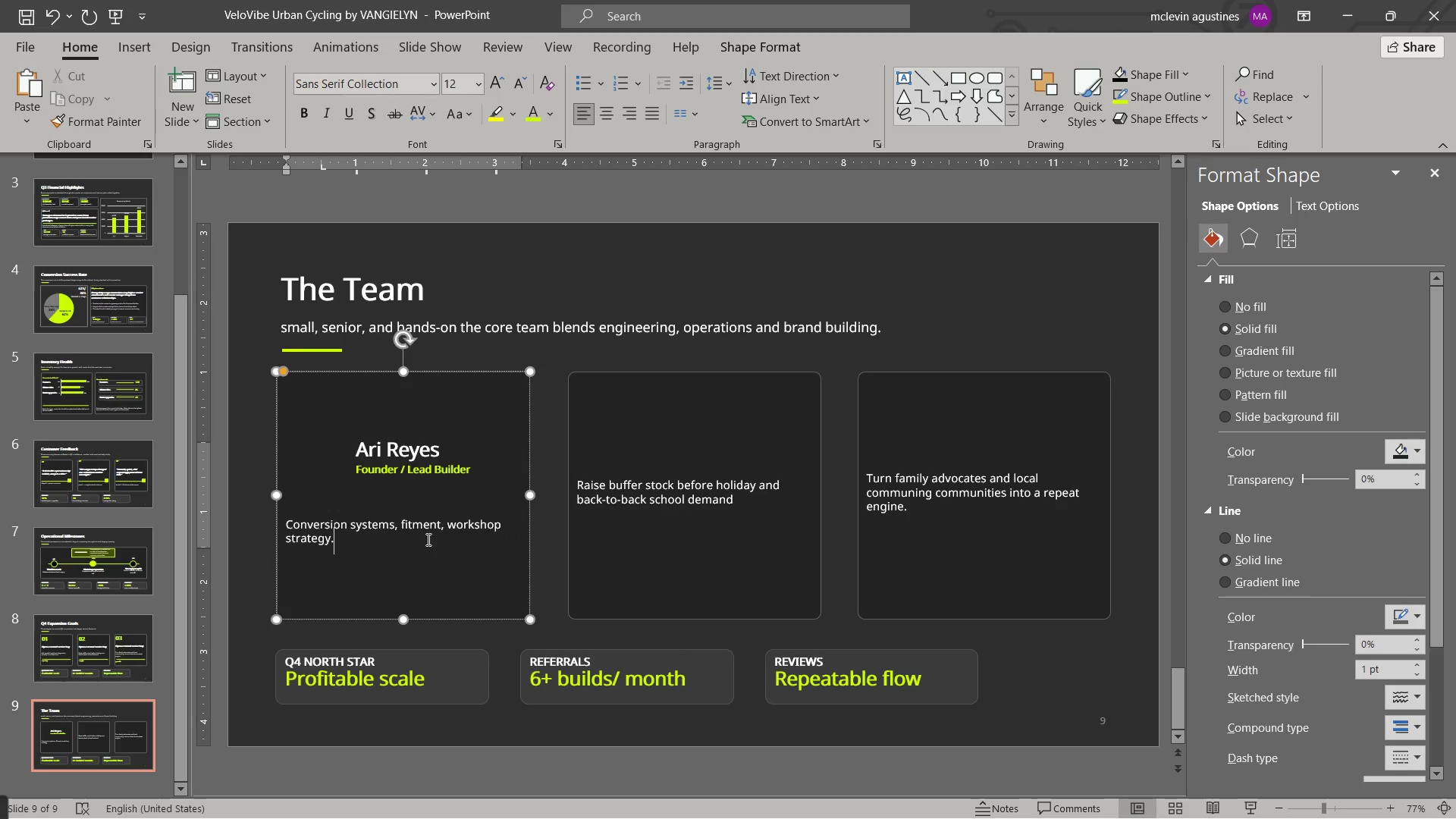 
key(Enter)
 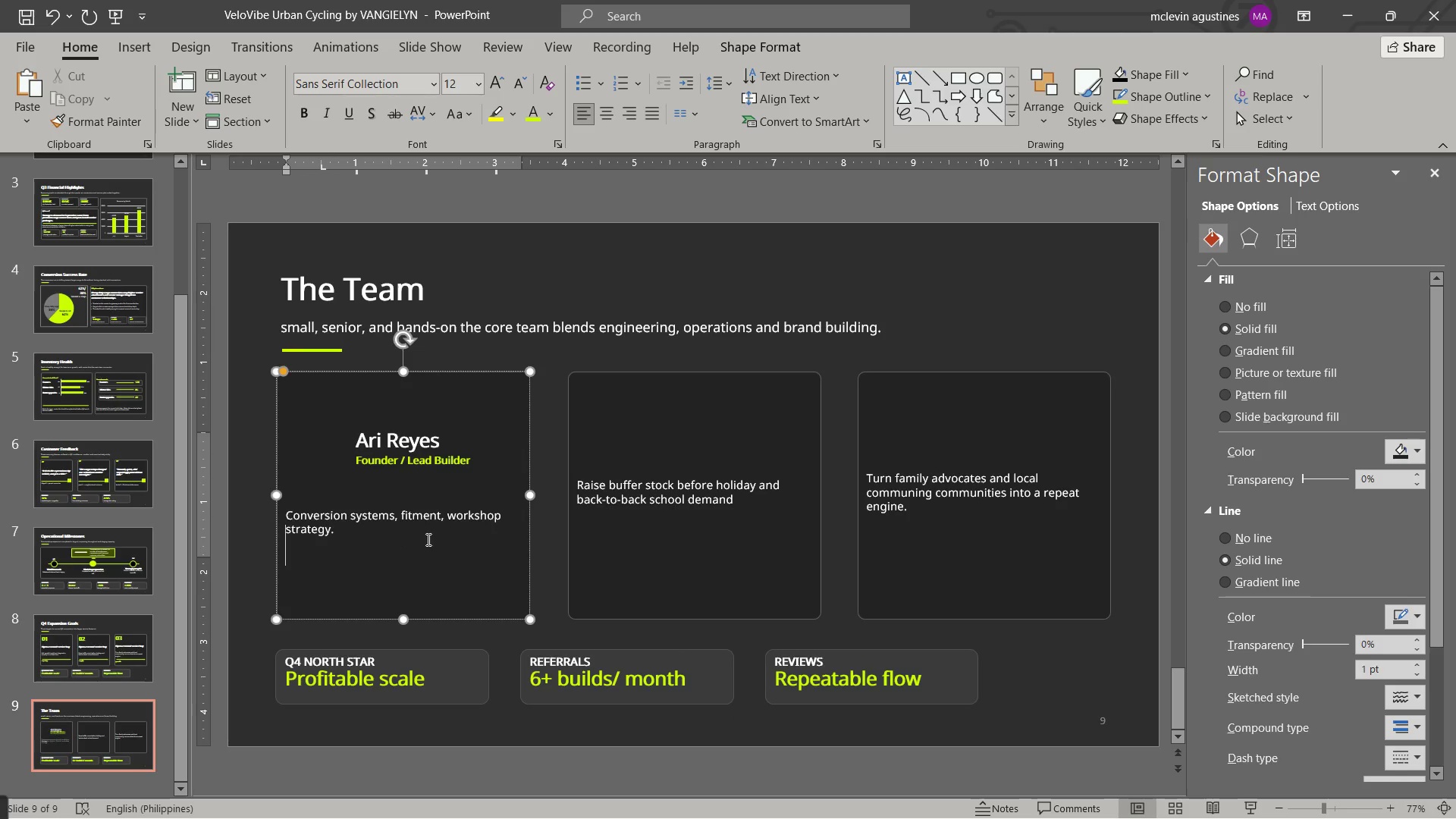 
key(Enter)
 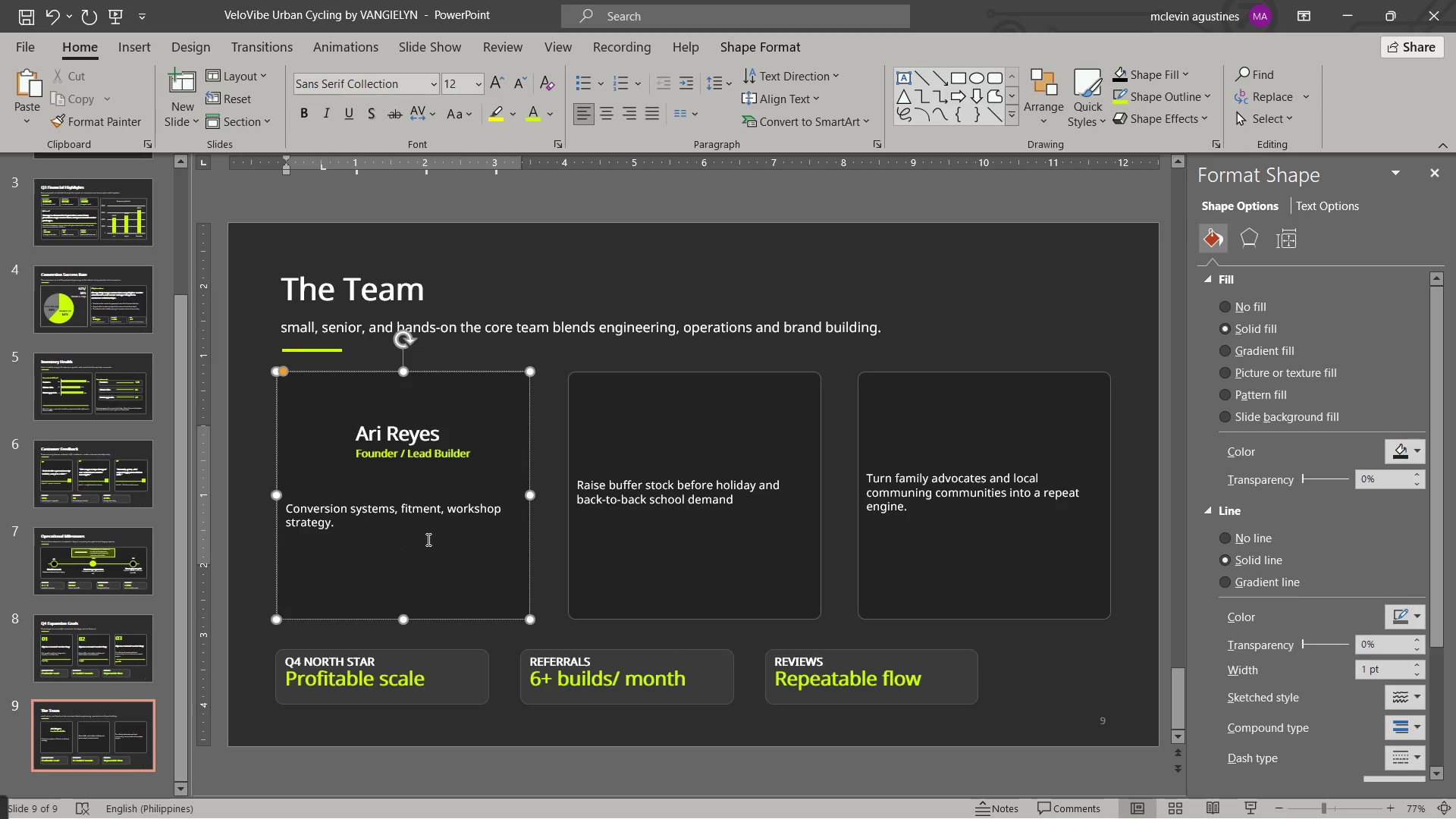 
key(Control+B)
 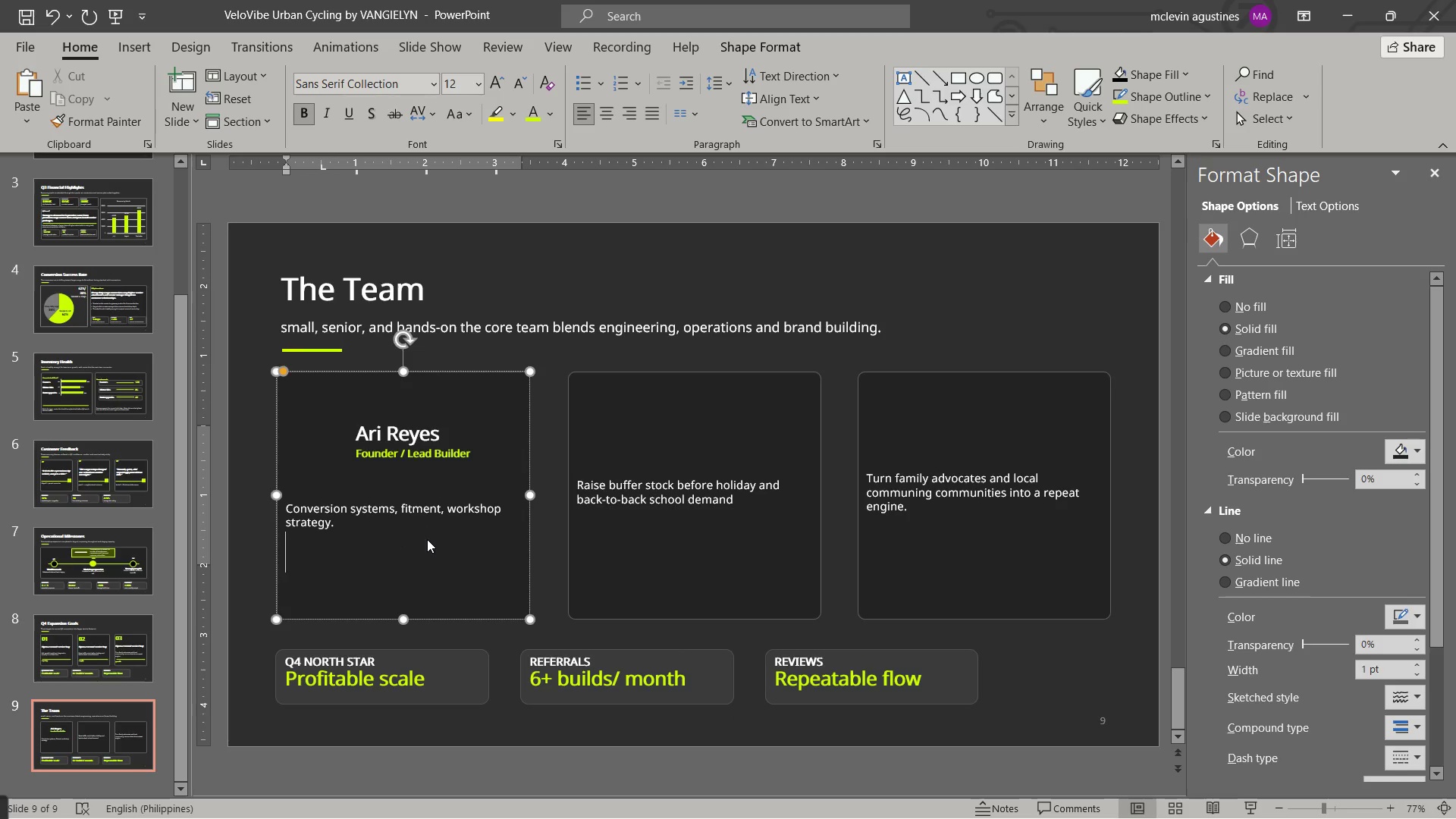 
key(Control+I)
 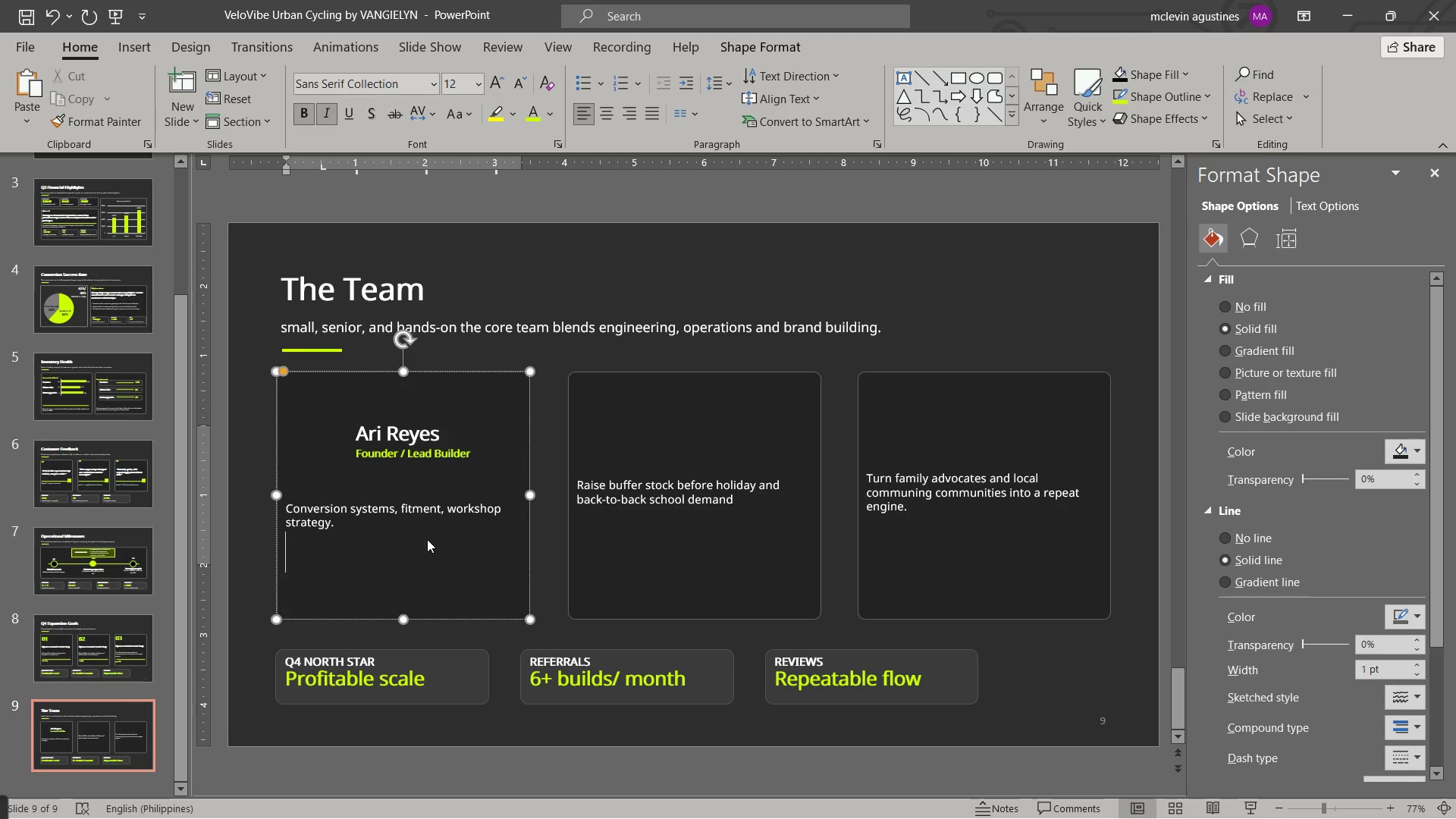 
type(owne )
 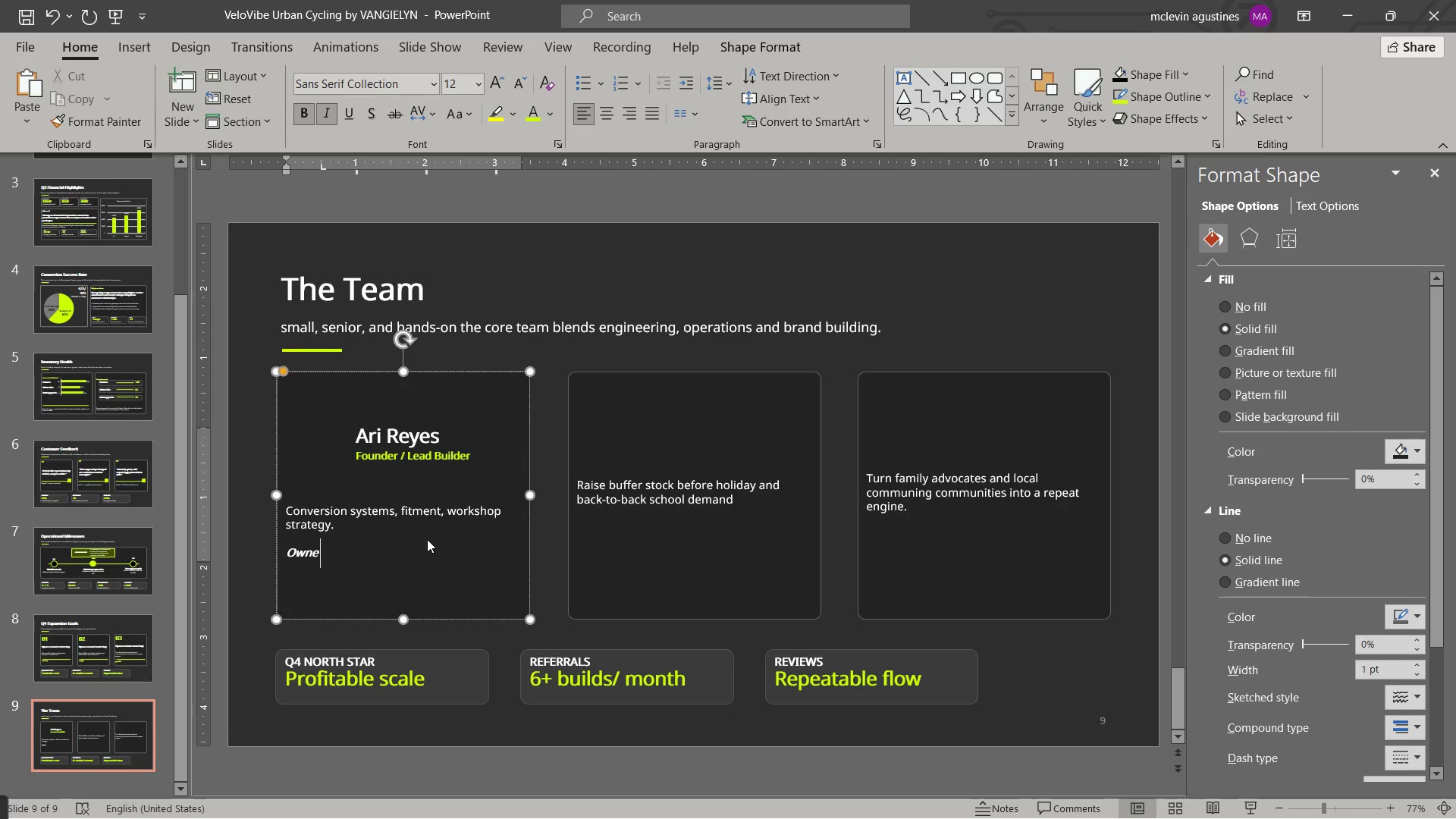 
key(ArrowLeft)
 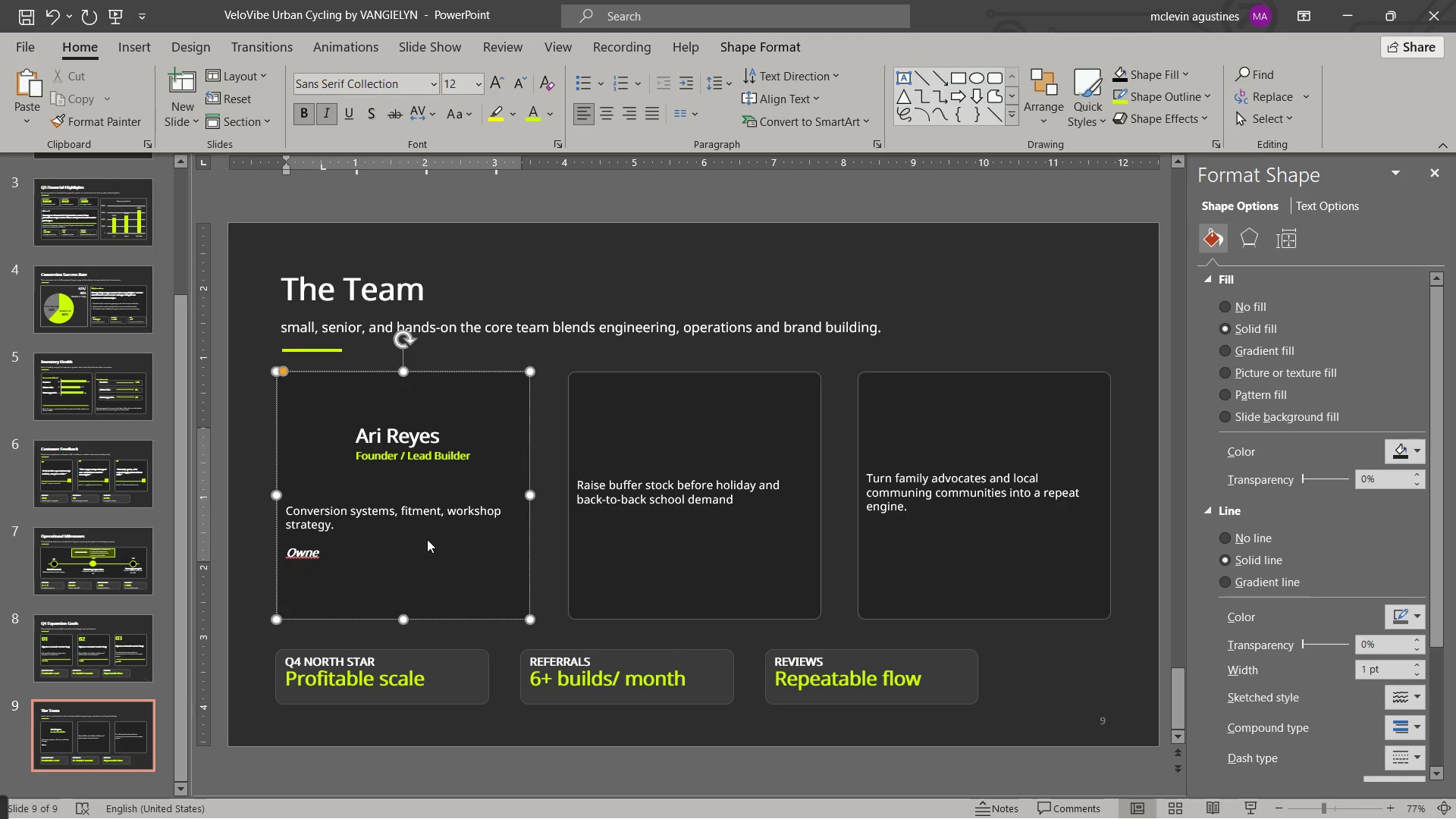 
key(R)
 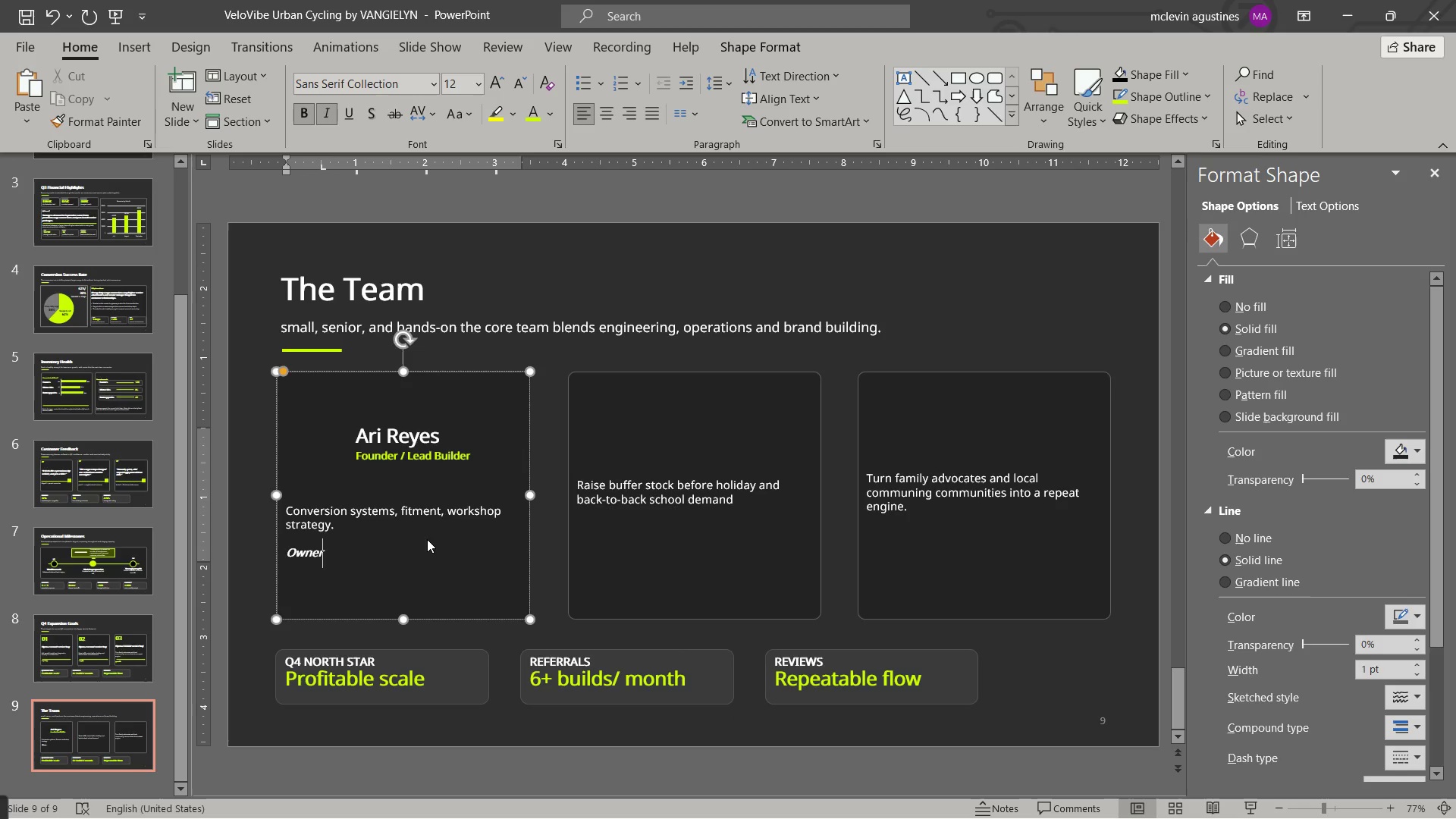 
key(ArrowLeft)
 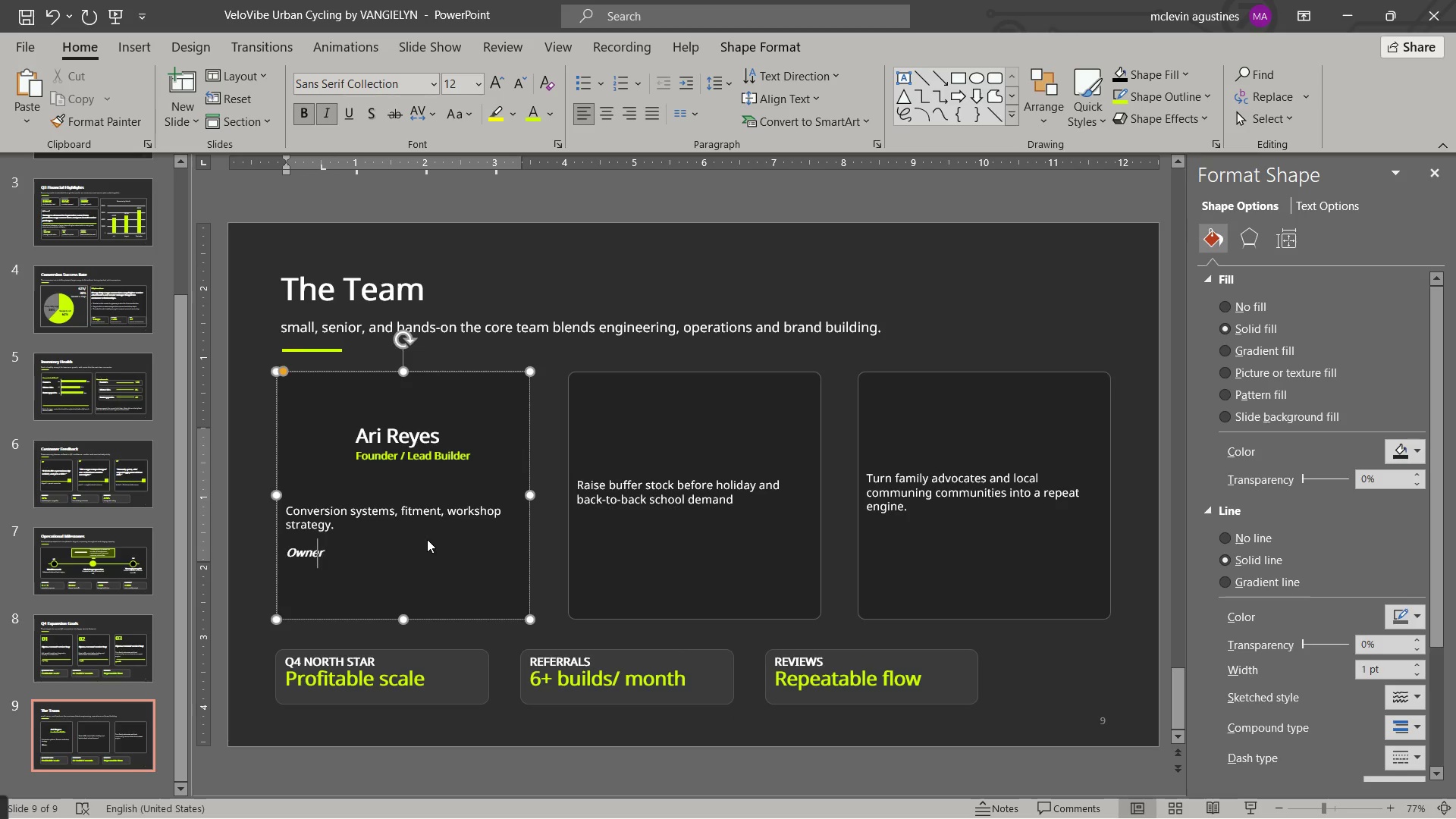 
key(Control+B)
 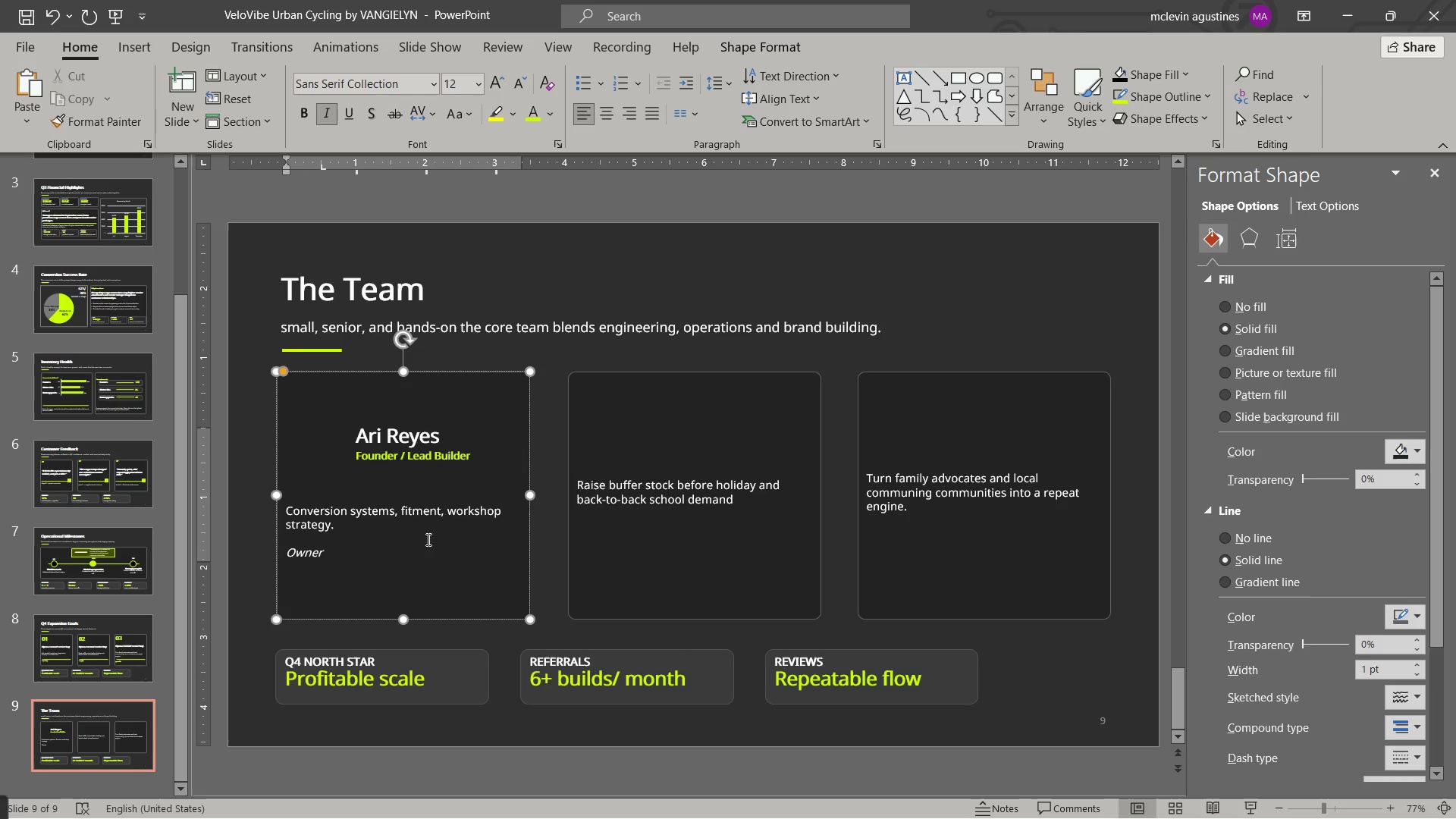 
key(Control+B)
 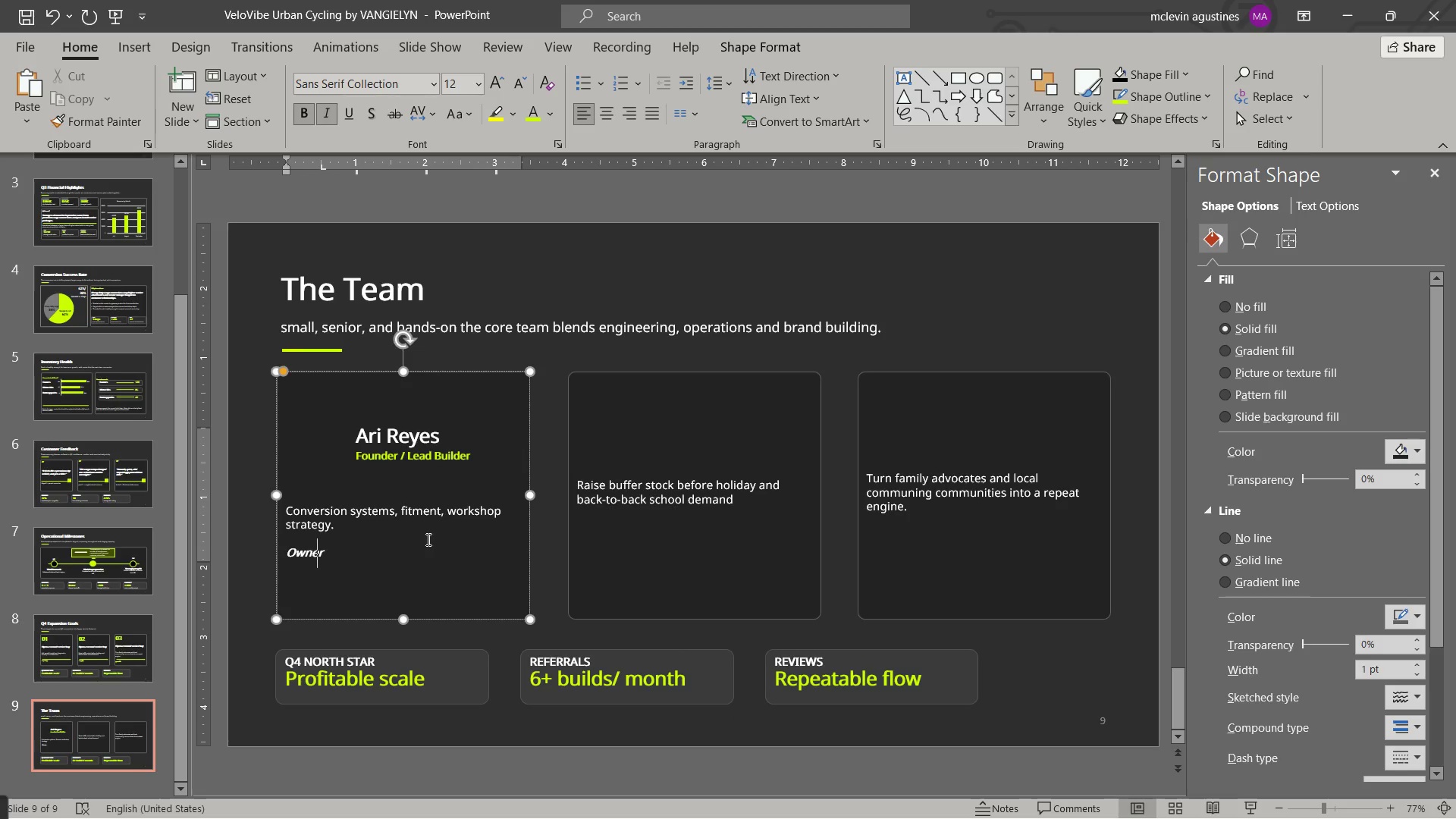 
key(ArrowRight)
 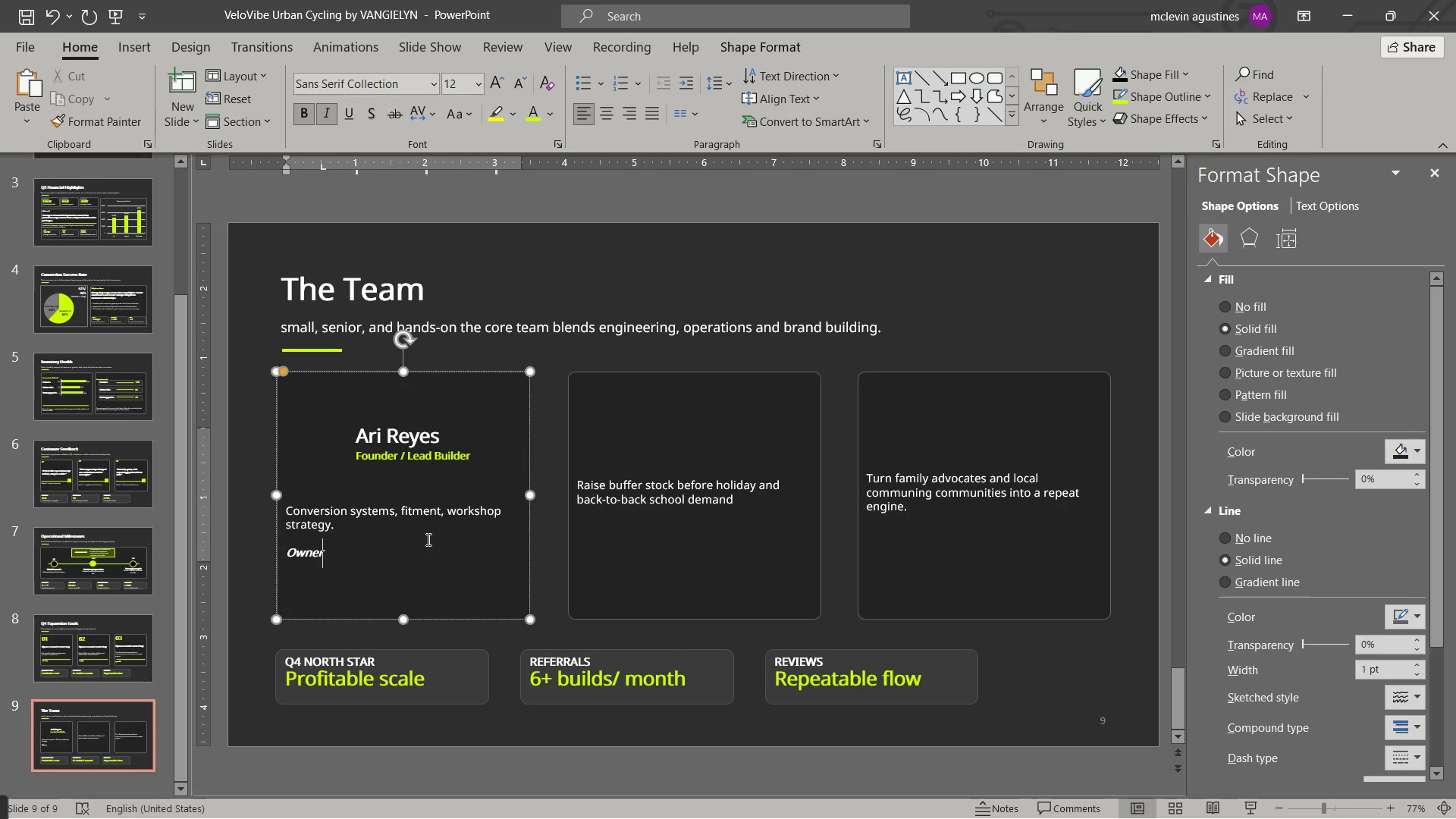 
type( mindset: accountable across every customer touchpoint.)
 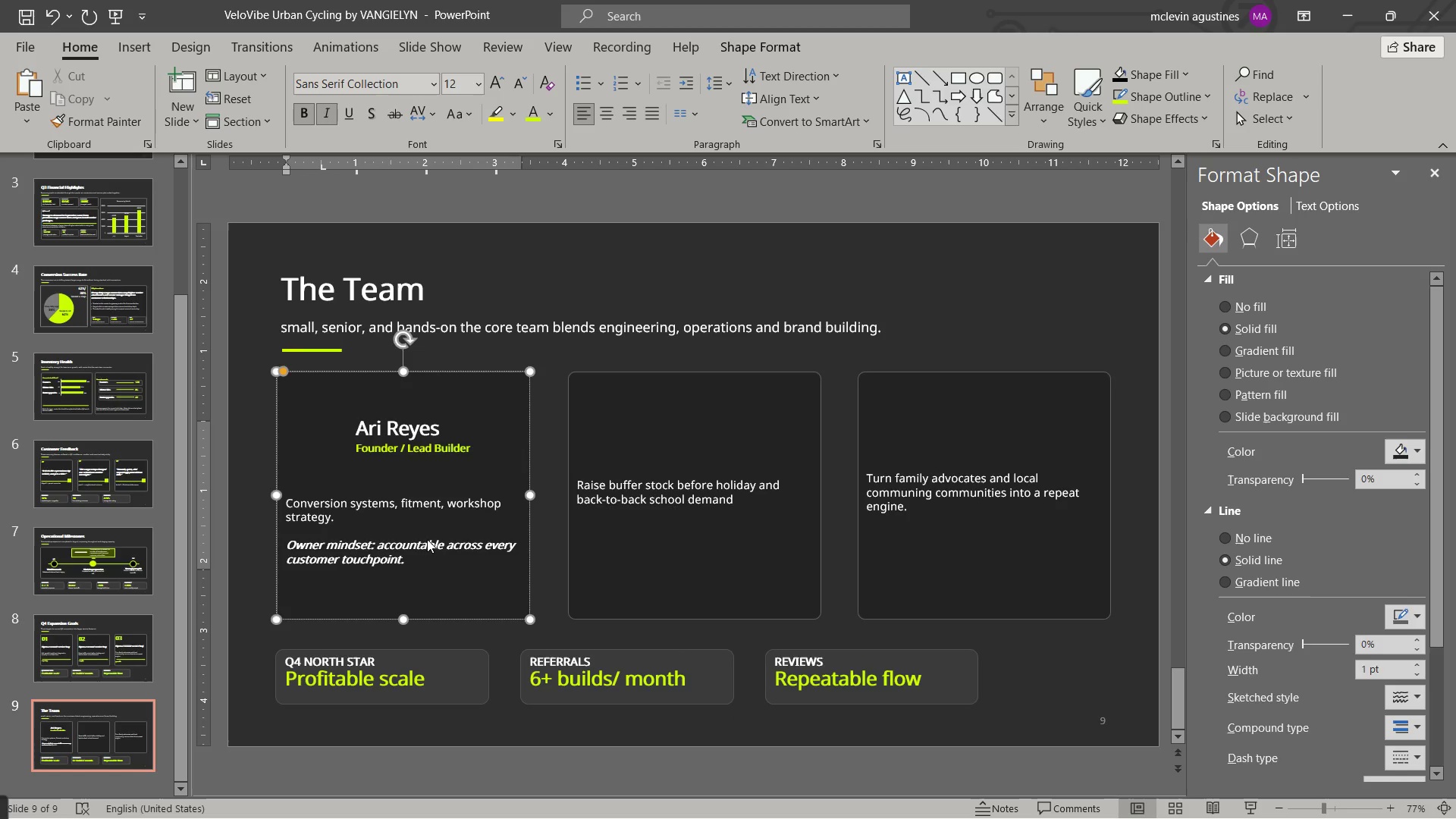 
wait(7.41)
 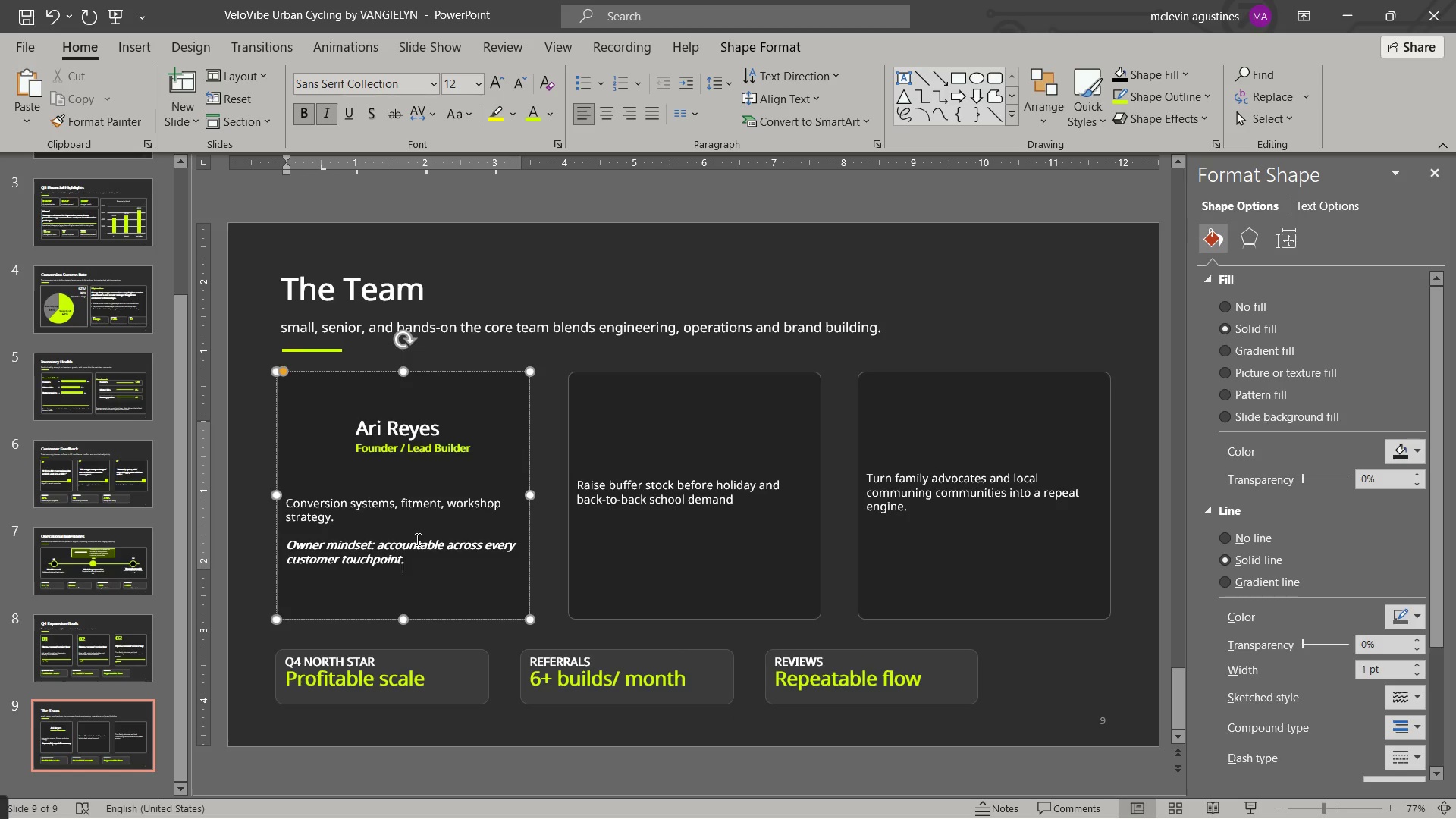 
left_click([285, 503])
 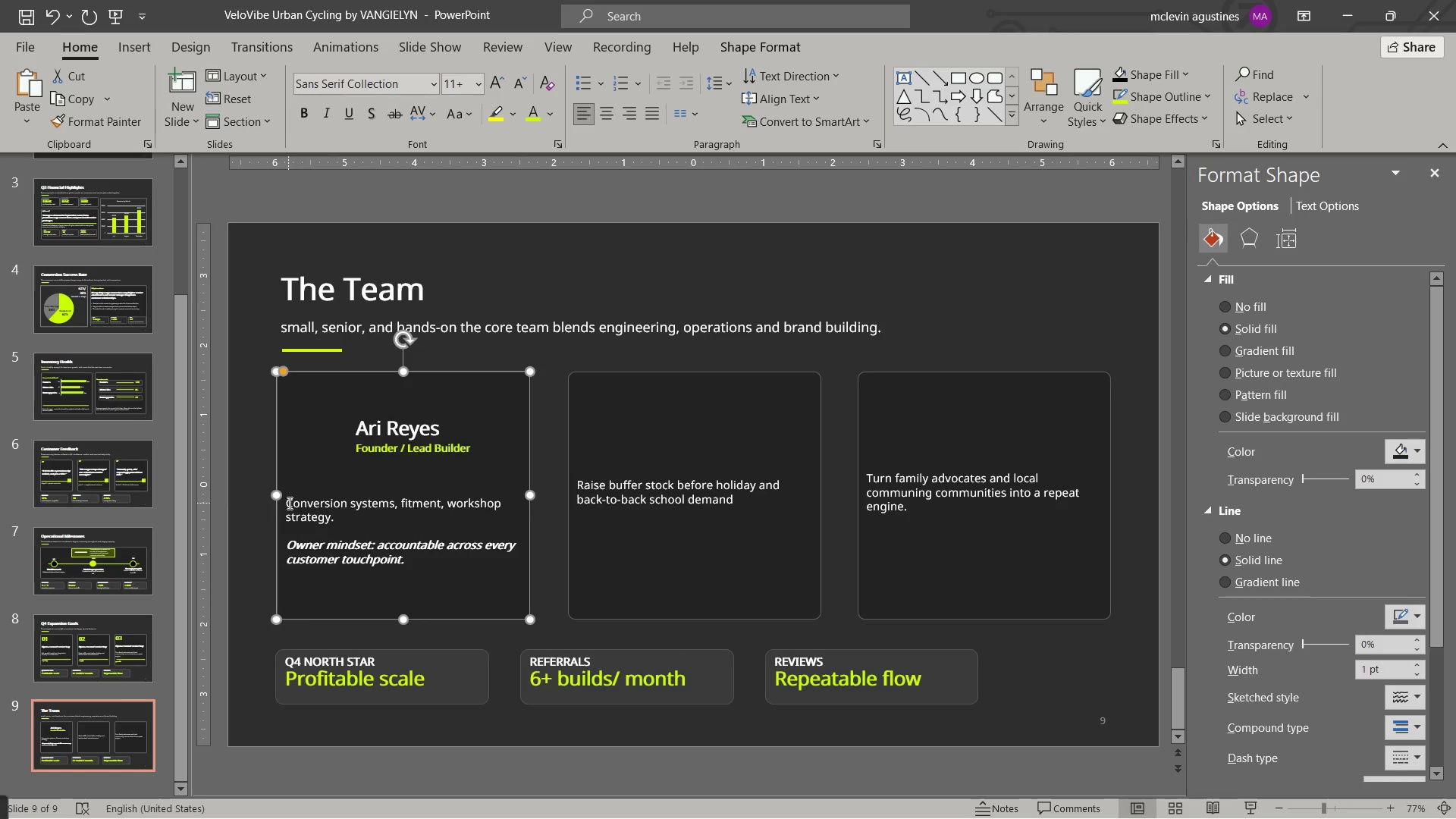 
left_click([288, 503])
 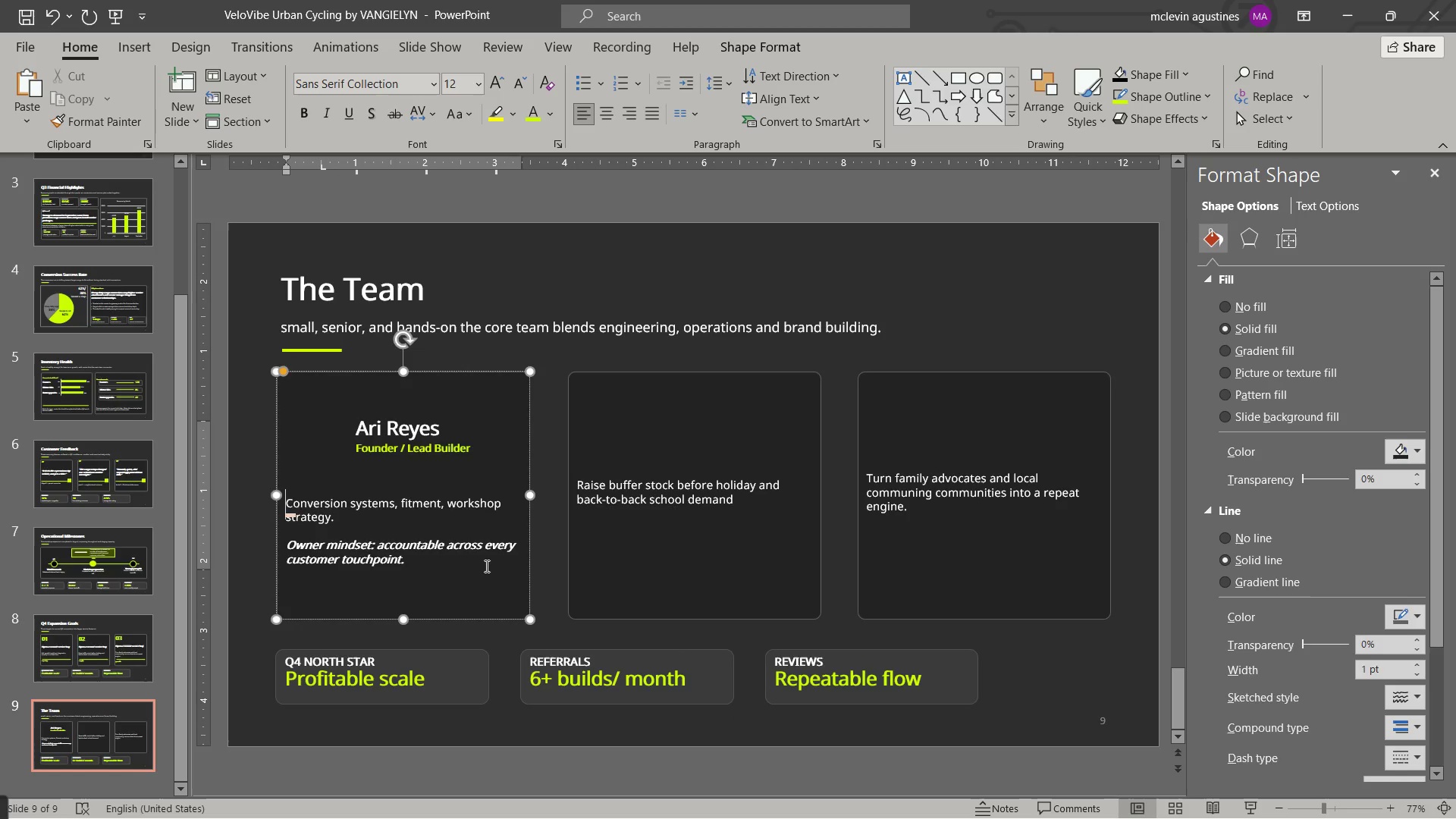 
key(Enter)
 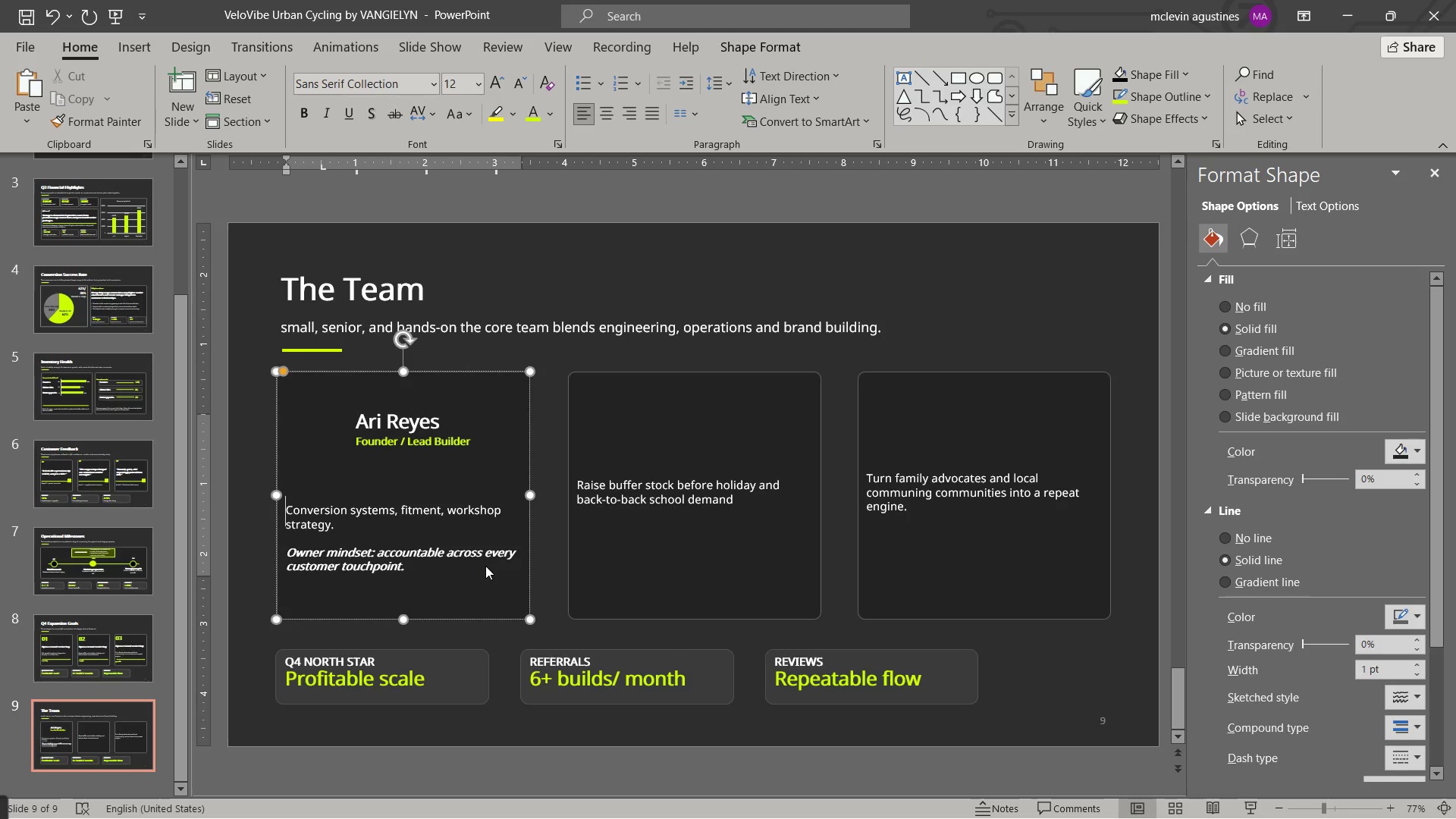 
key(Enter)
 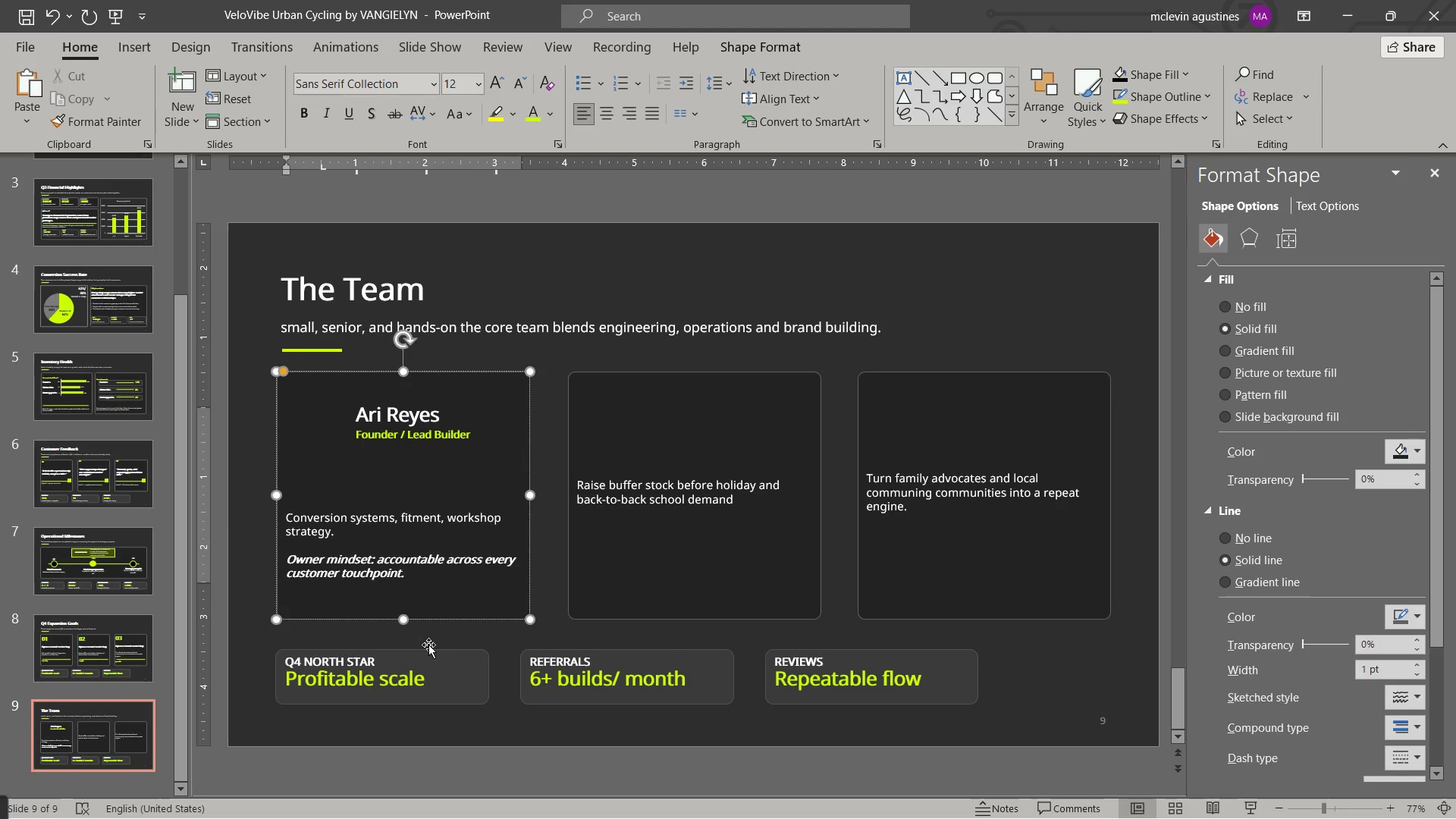 
key(Enter)
 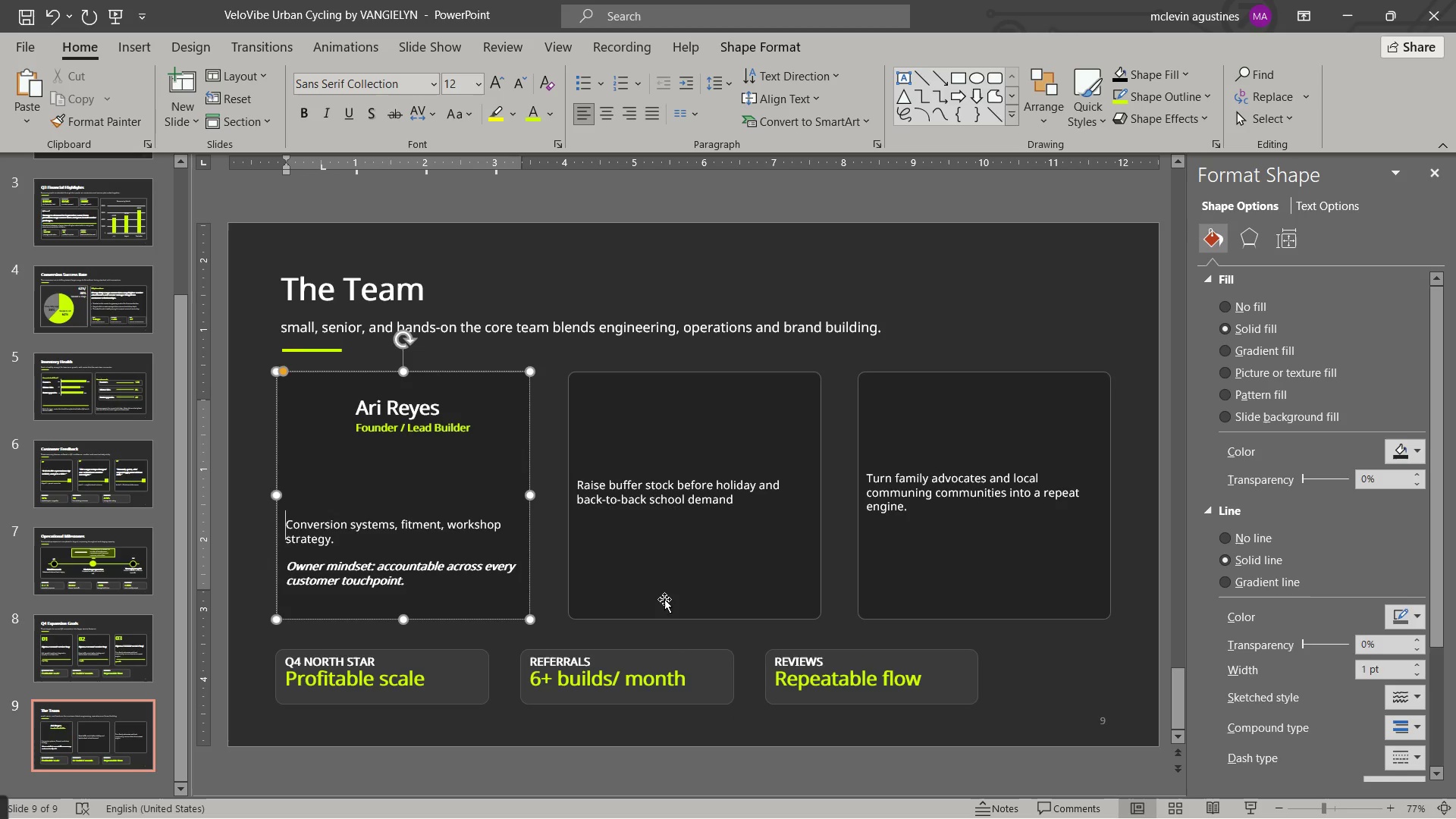 
hold_key(key=ShiftLeft, duration=1.05)
double_click([1006, 630])
 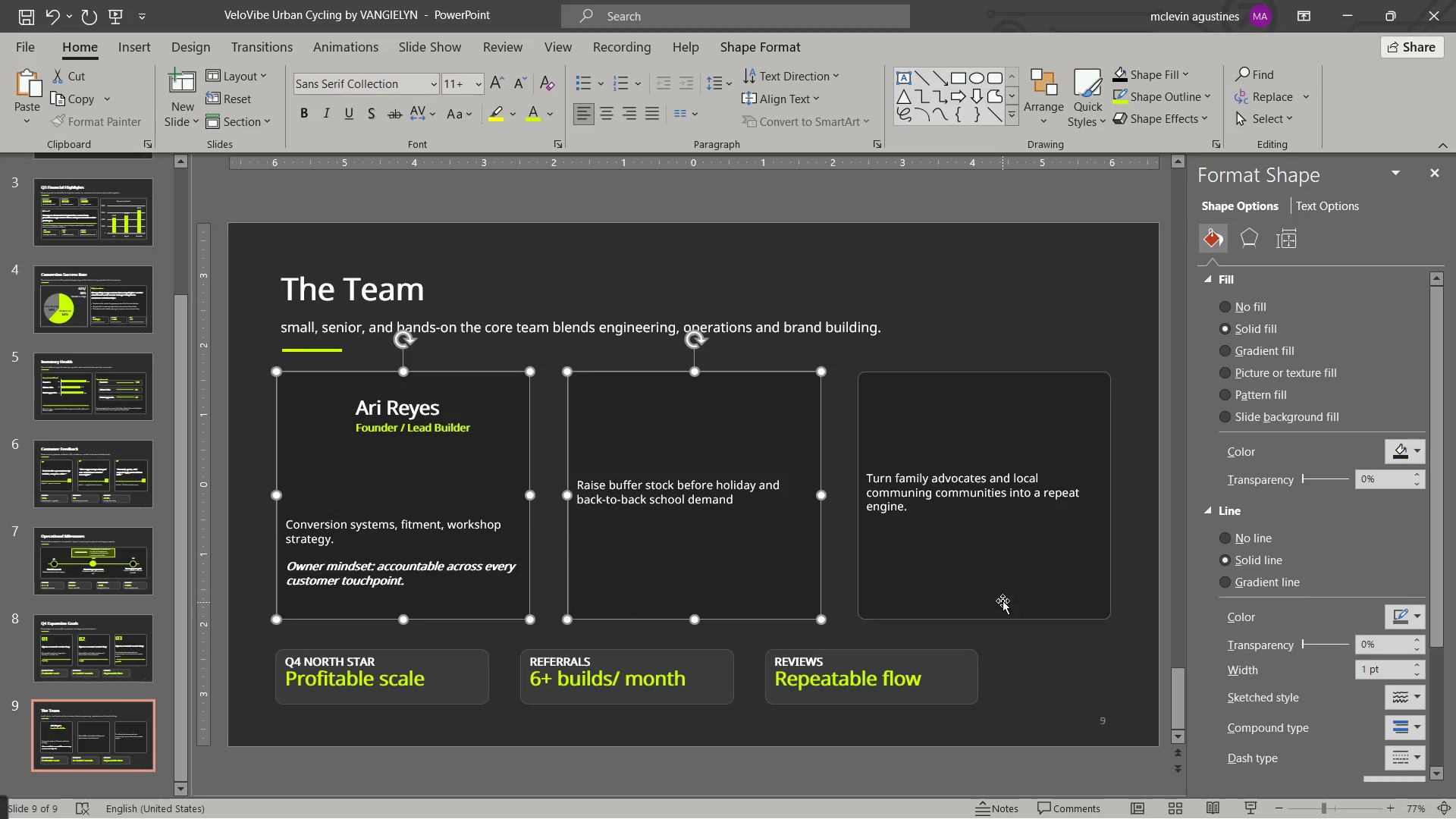 
triple_click([1003, 601])
 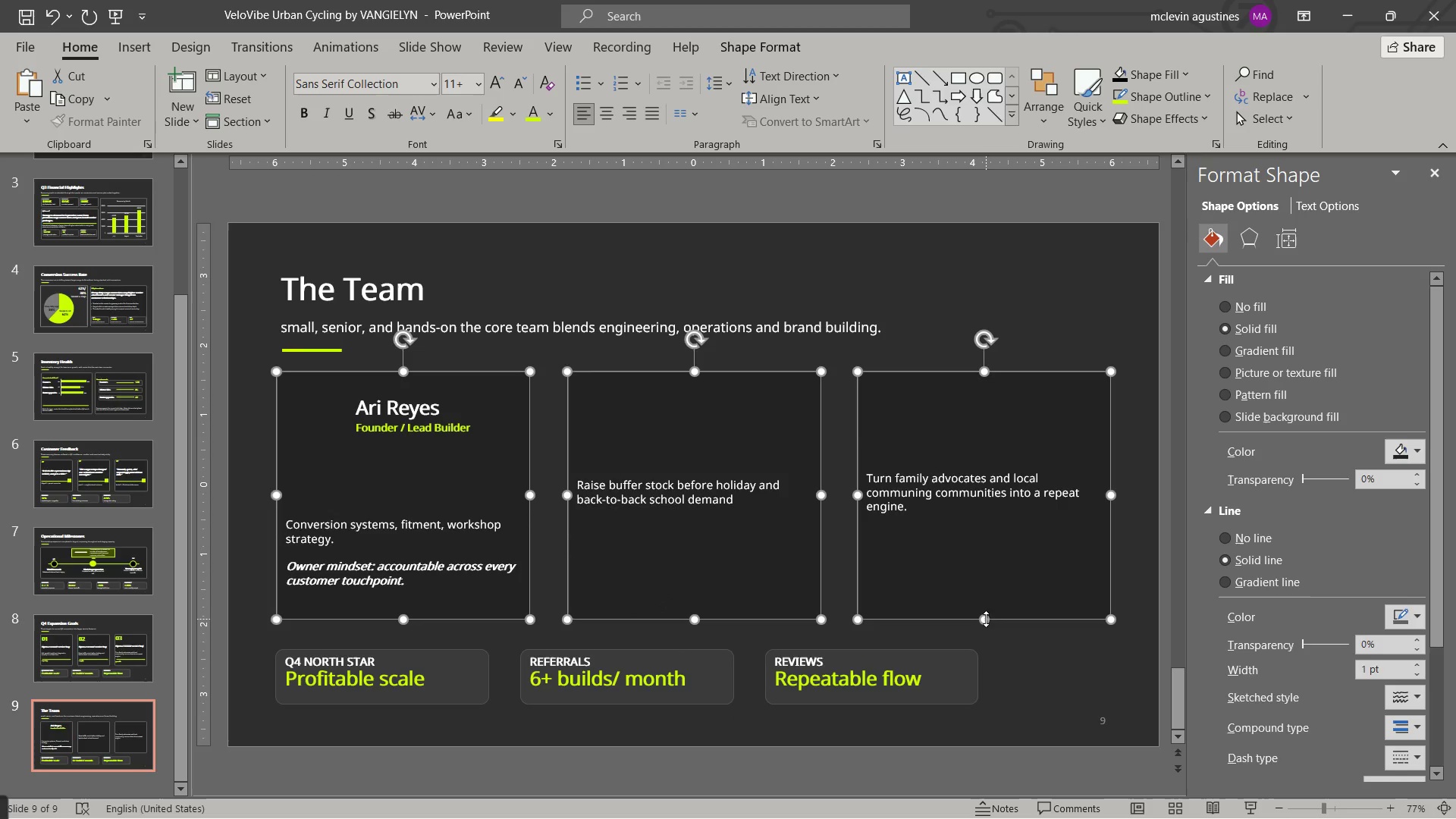 
left_click([389, 676])
 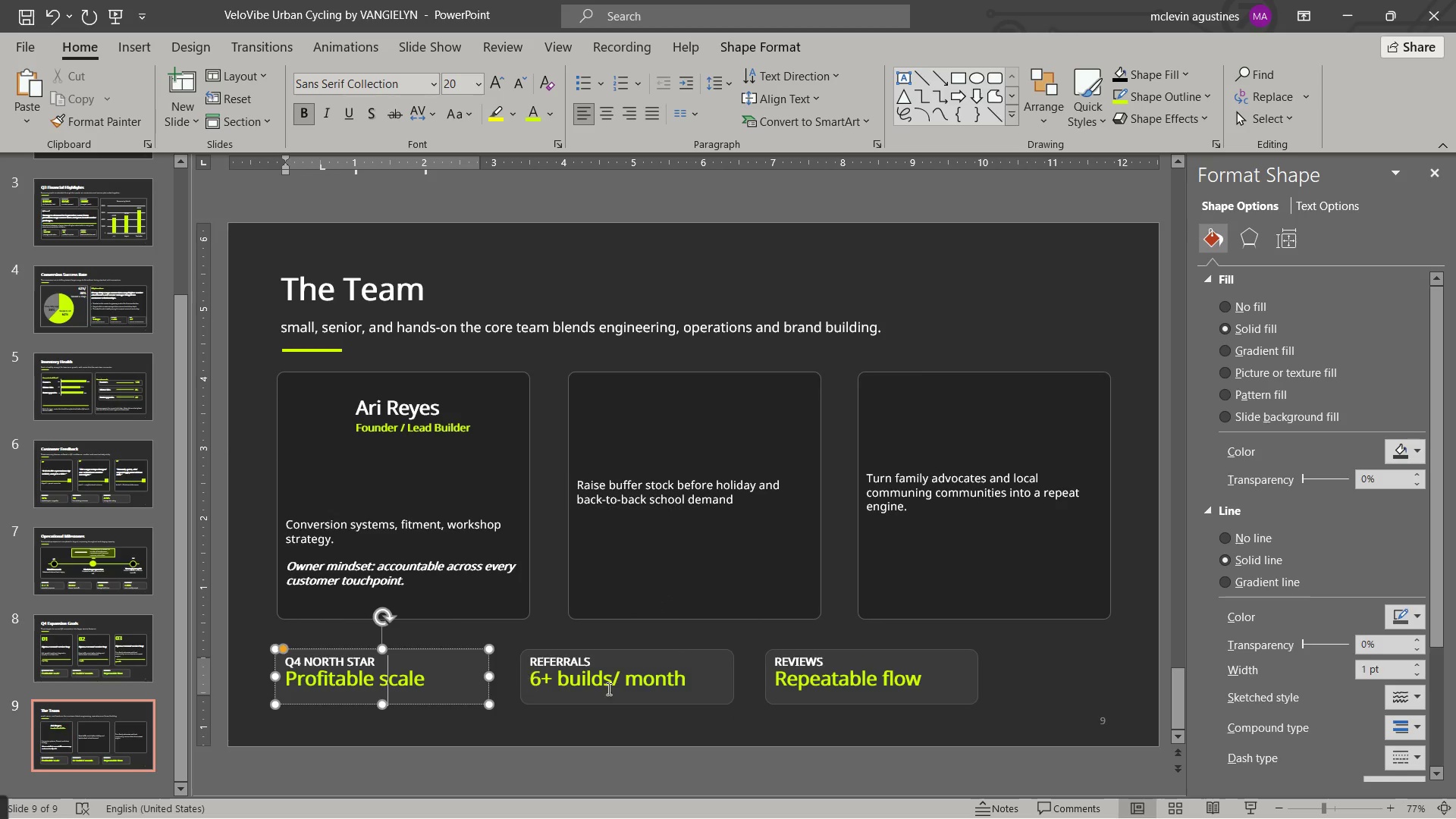 
hold_key(key=ShiftLeft, duration=1.83)
 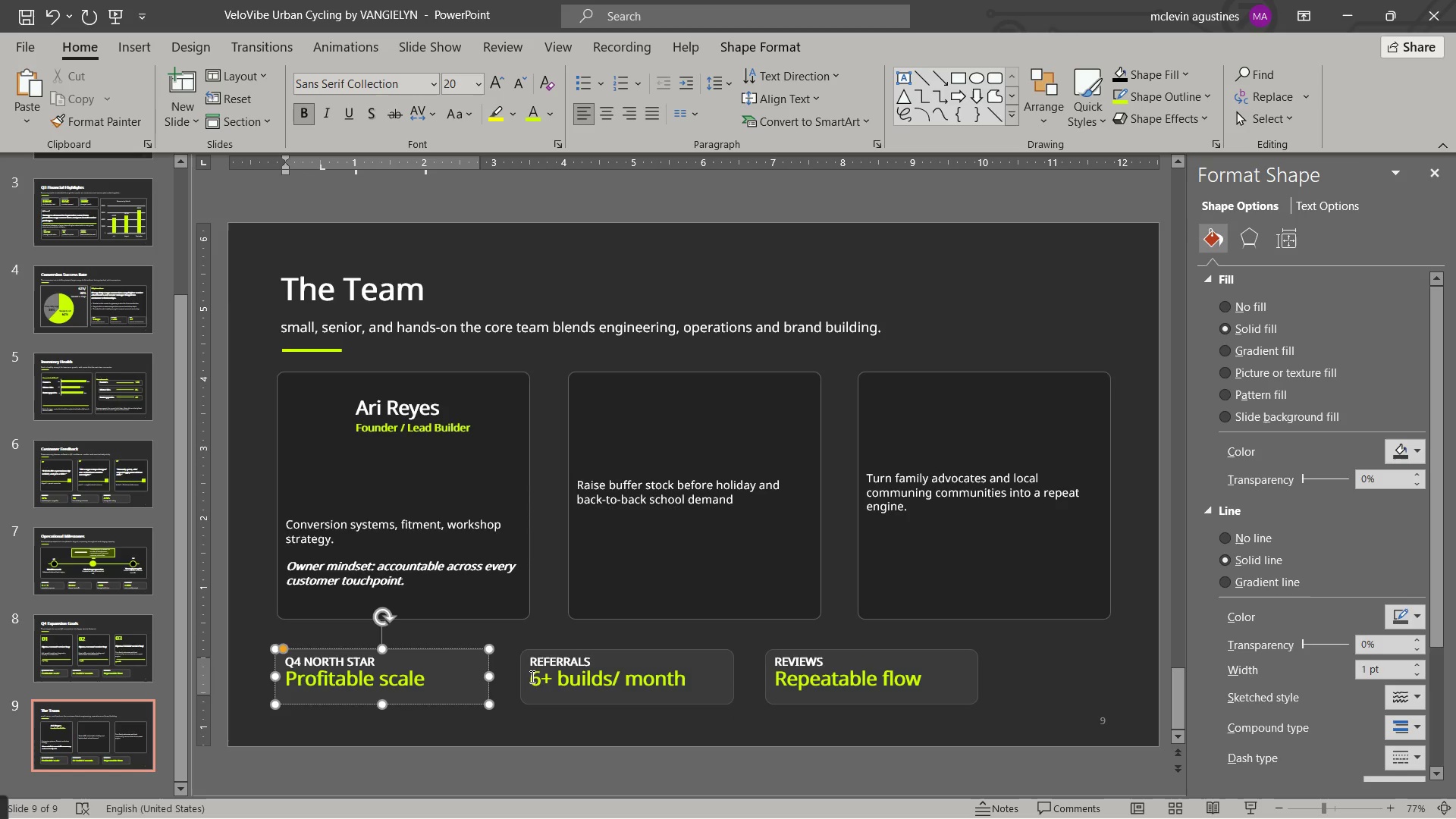 
hold_key(key=ShiftLeft, duration=2.06)
left_click([598, 686])
 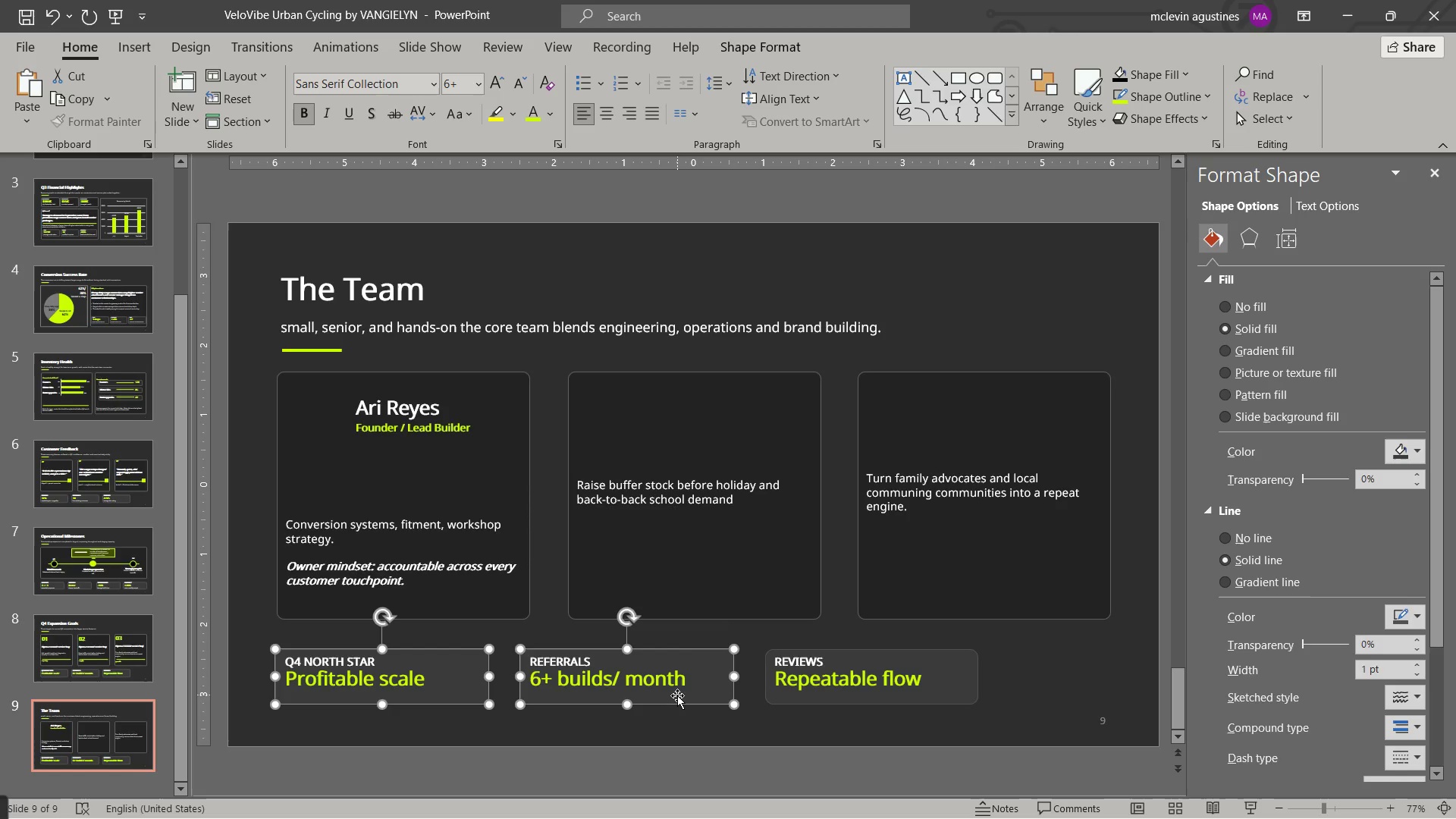 
left_click([677, 695])
 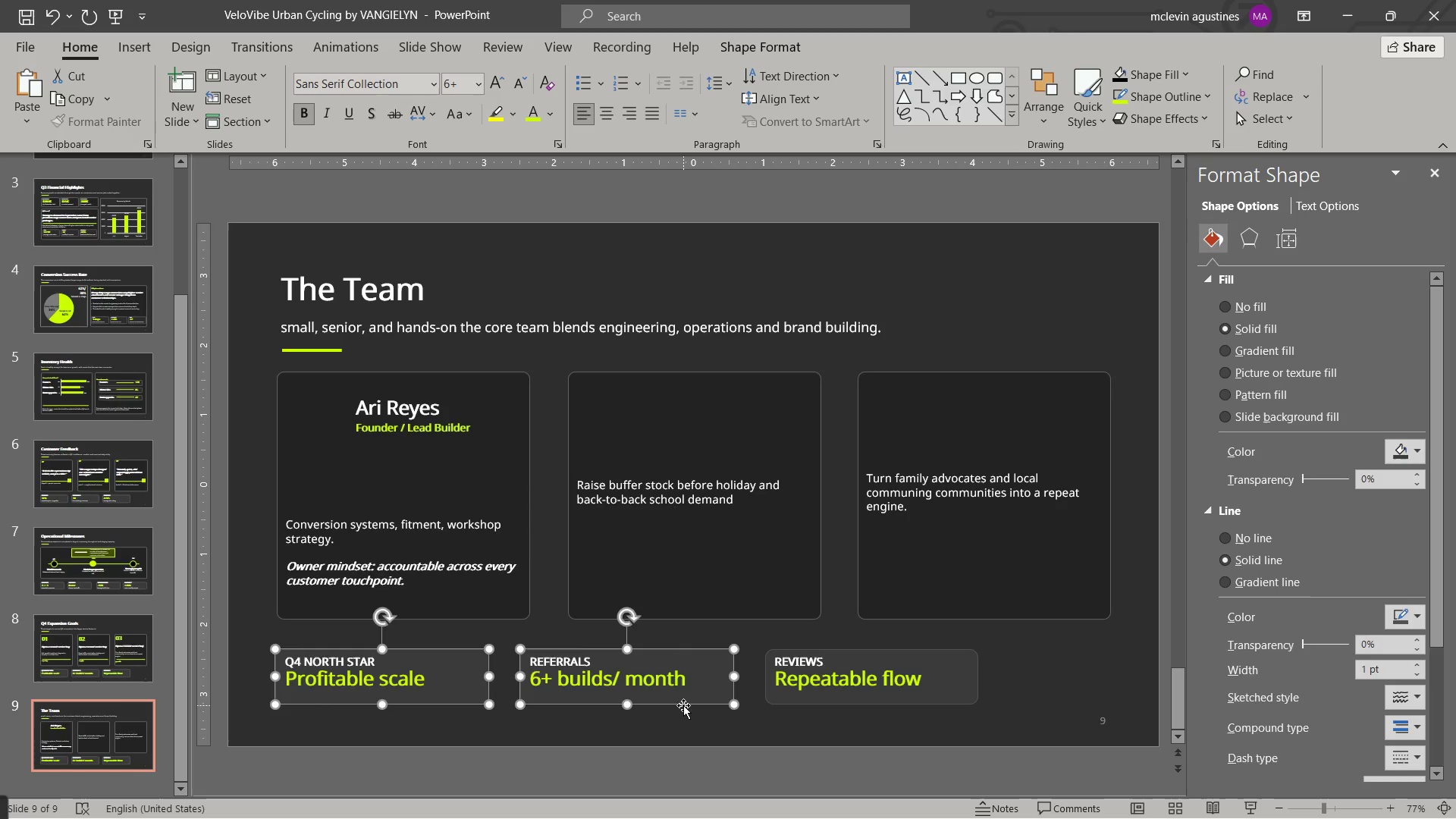 
key(Shift+Delete)
 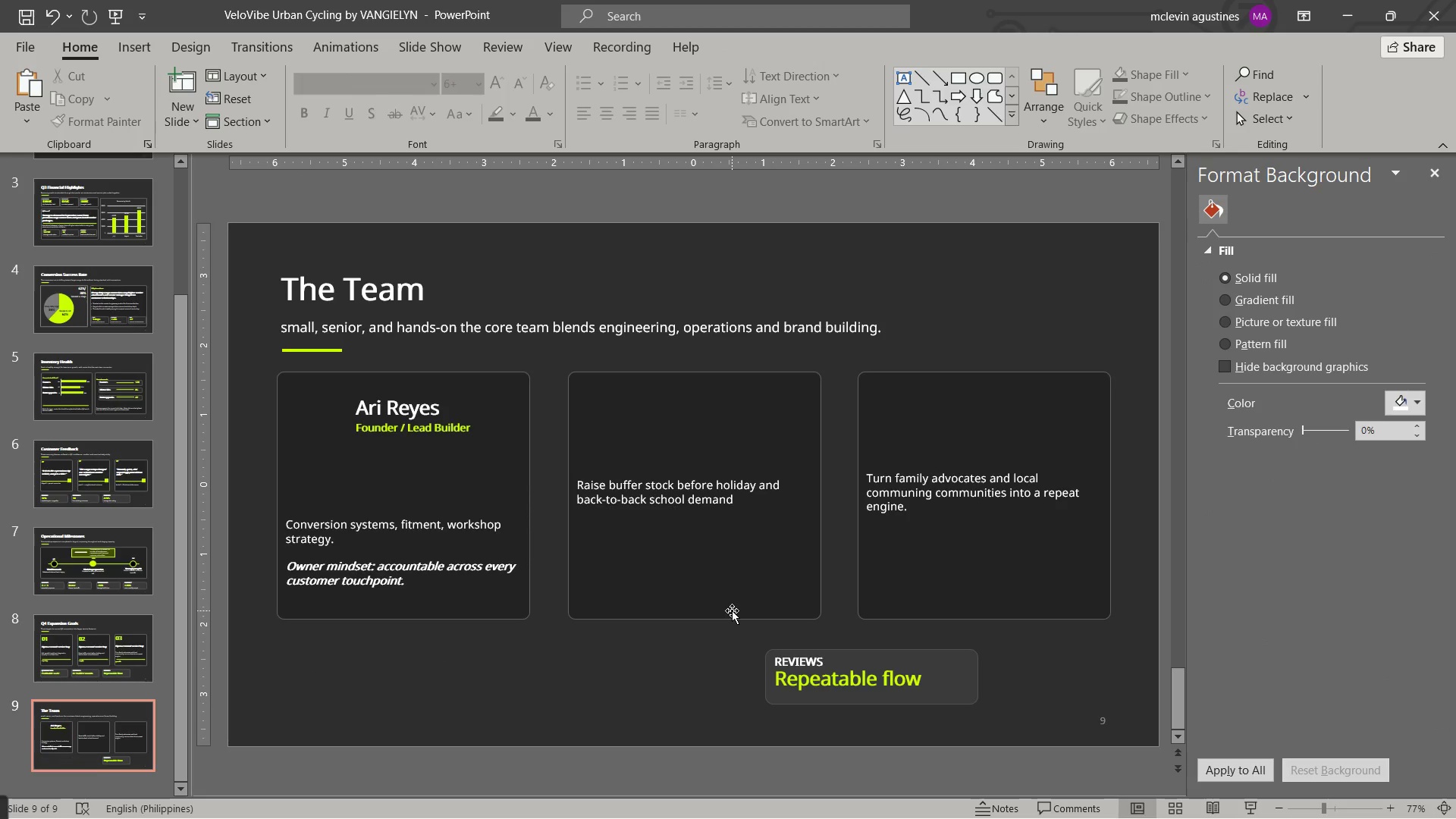 
left_click([732, 609])
 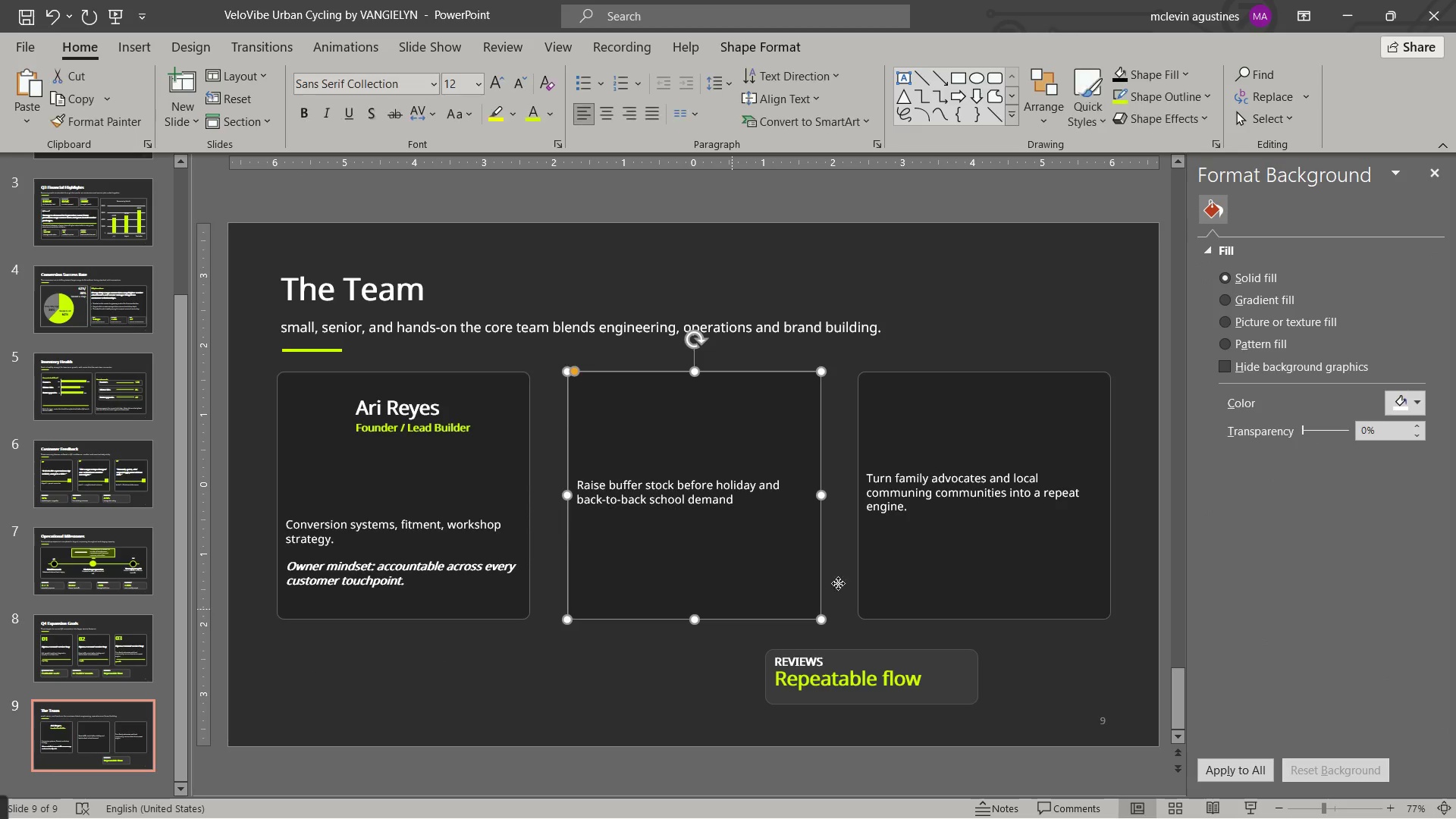 
hold_key(key=ShiftLeft, duration=0.67)
double_click([858, 582])
 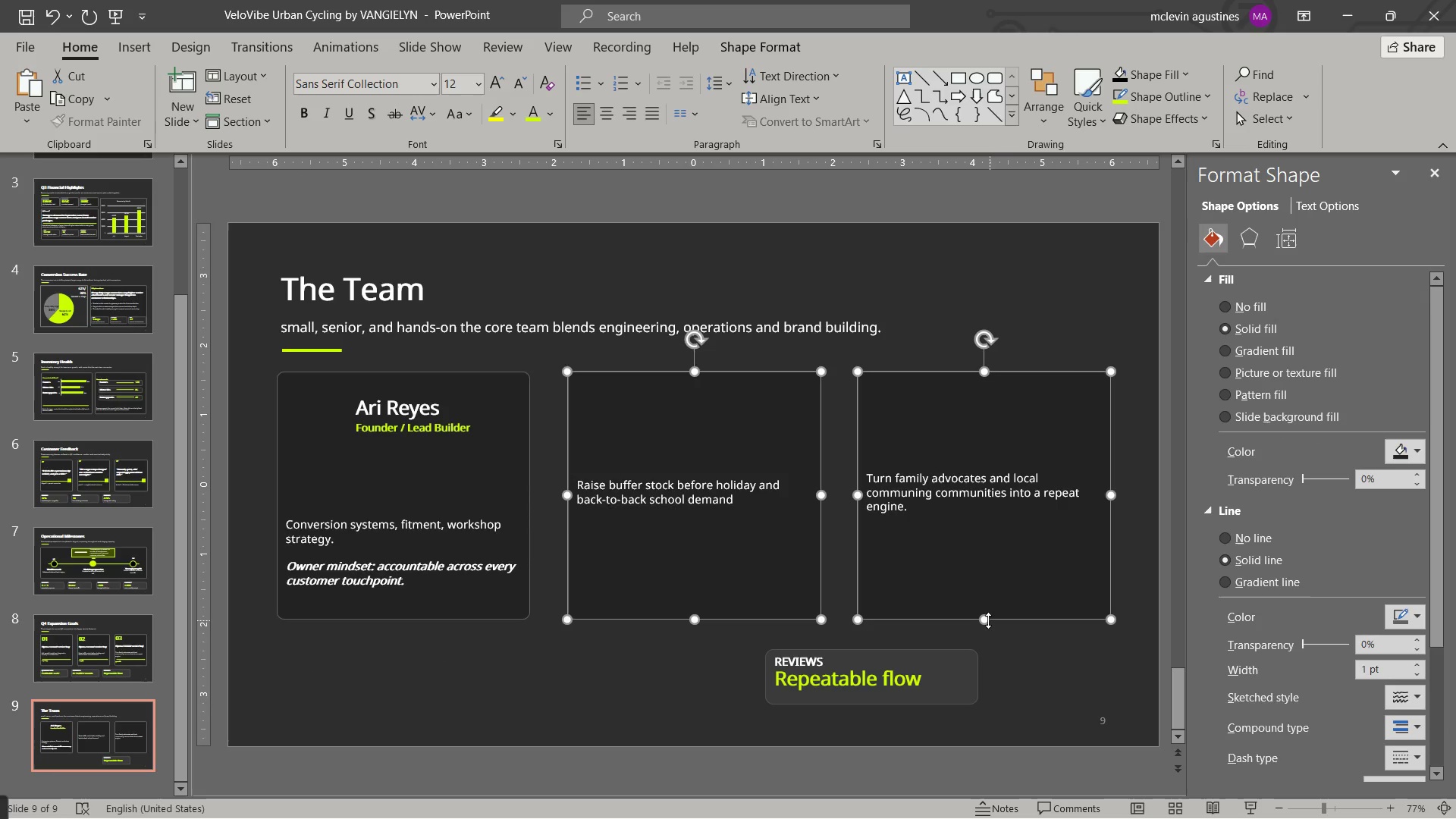 
left_click_drag(start_coordinate=[984, 620], to_coordinate=[991, 650])
 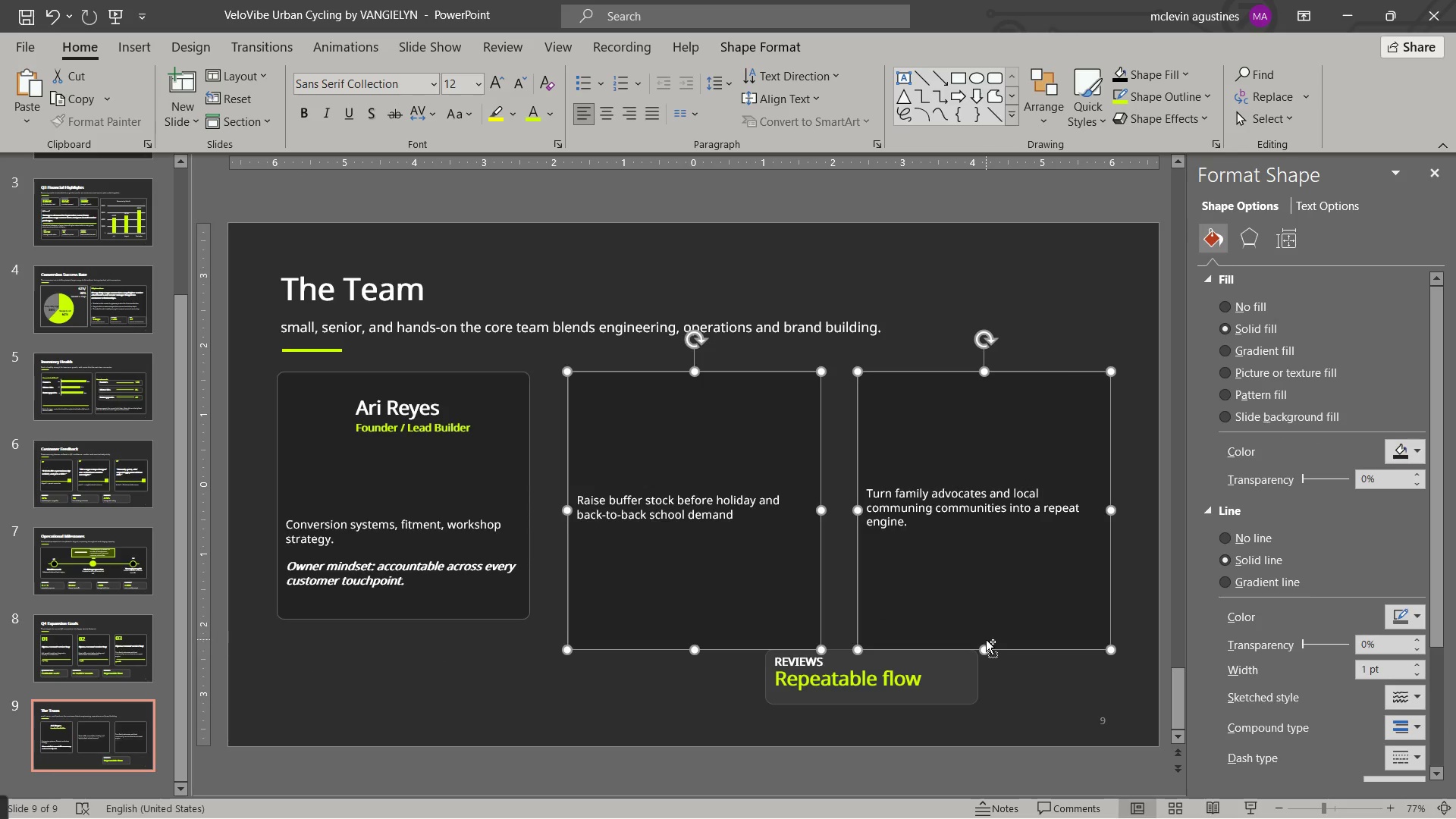 
key(Control+ControlLeft)
 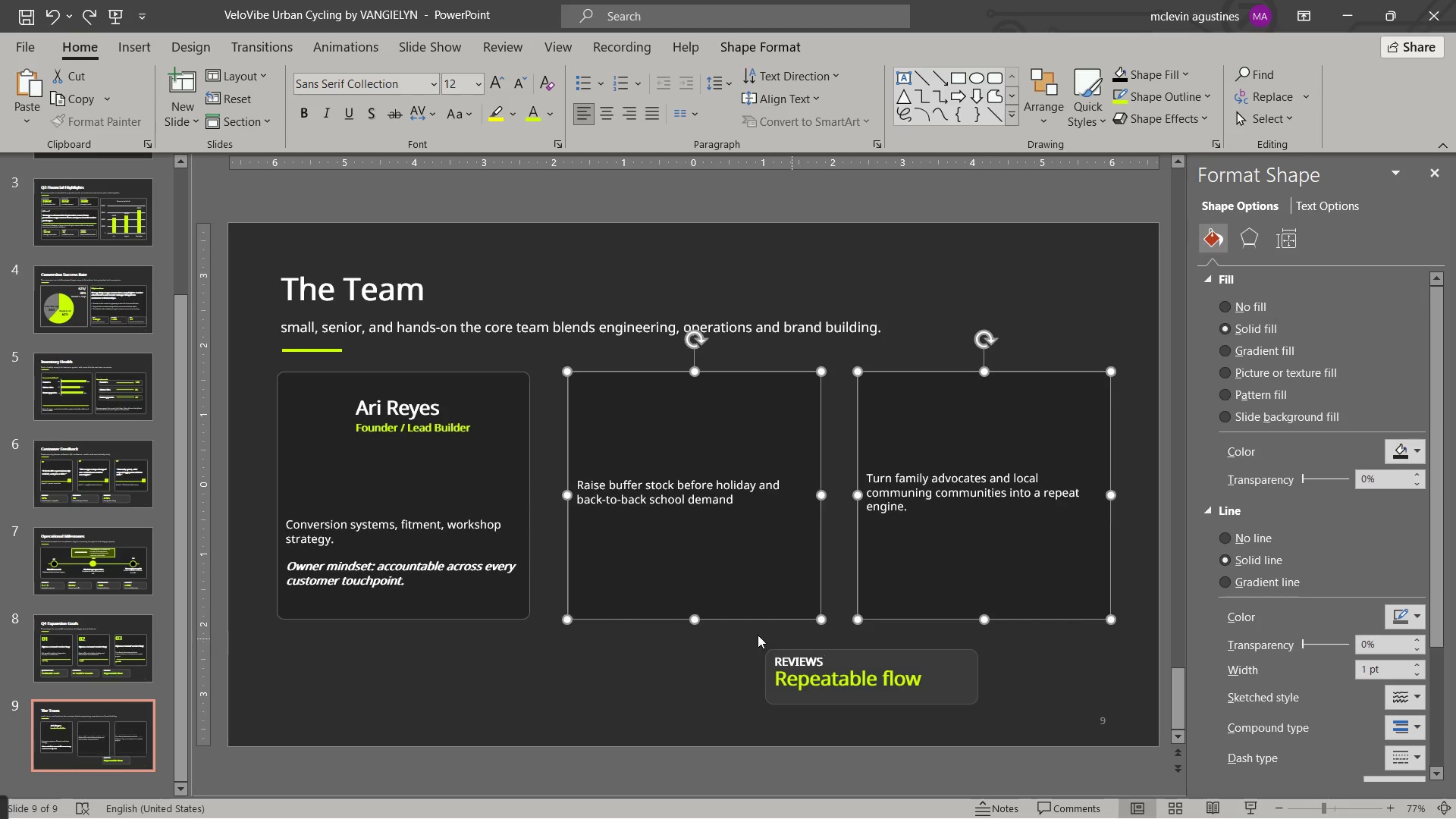 
key(Control+Z)
 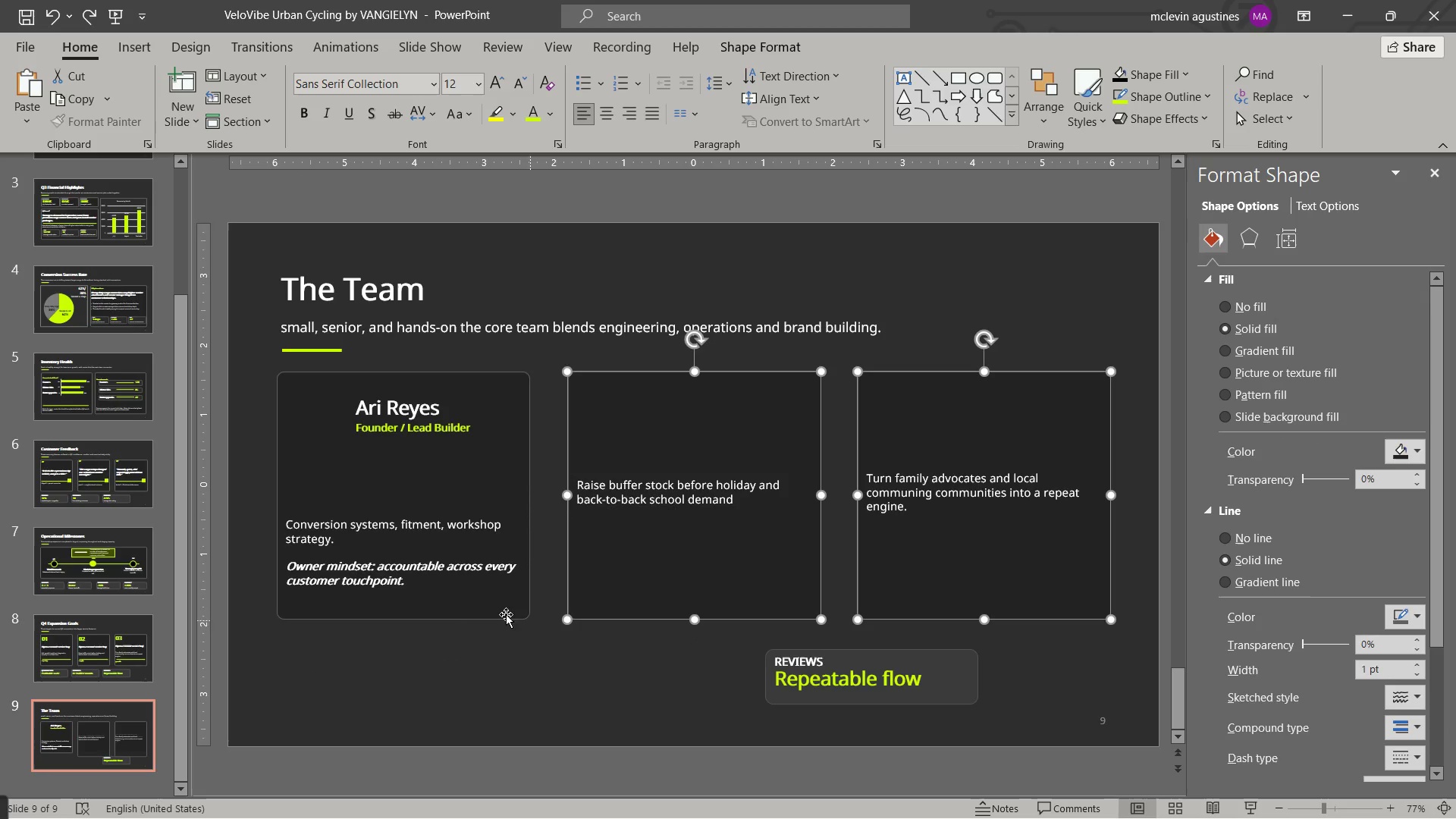 
hold_key(key=ShiftLeft, duration=0.45)
left_click([463, 601])
 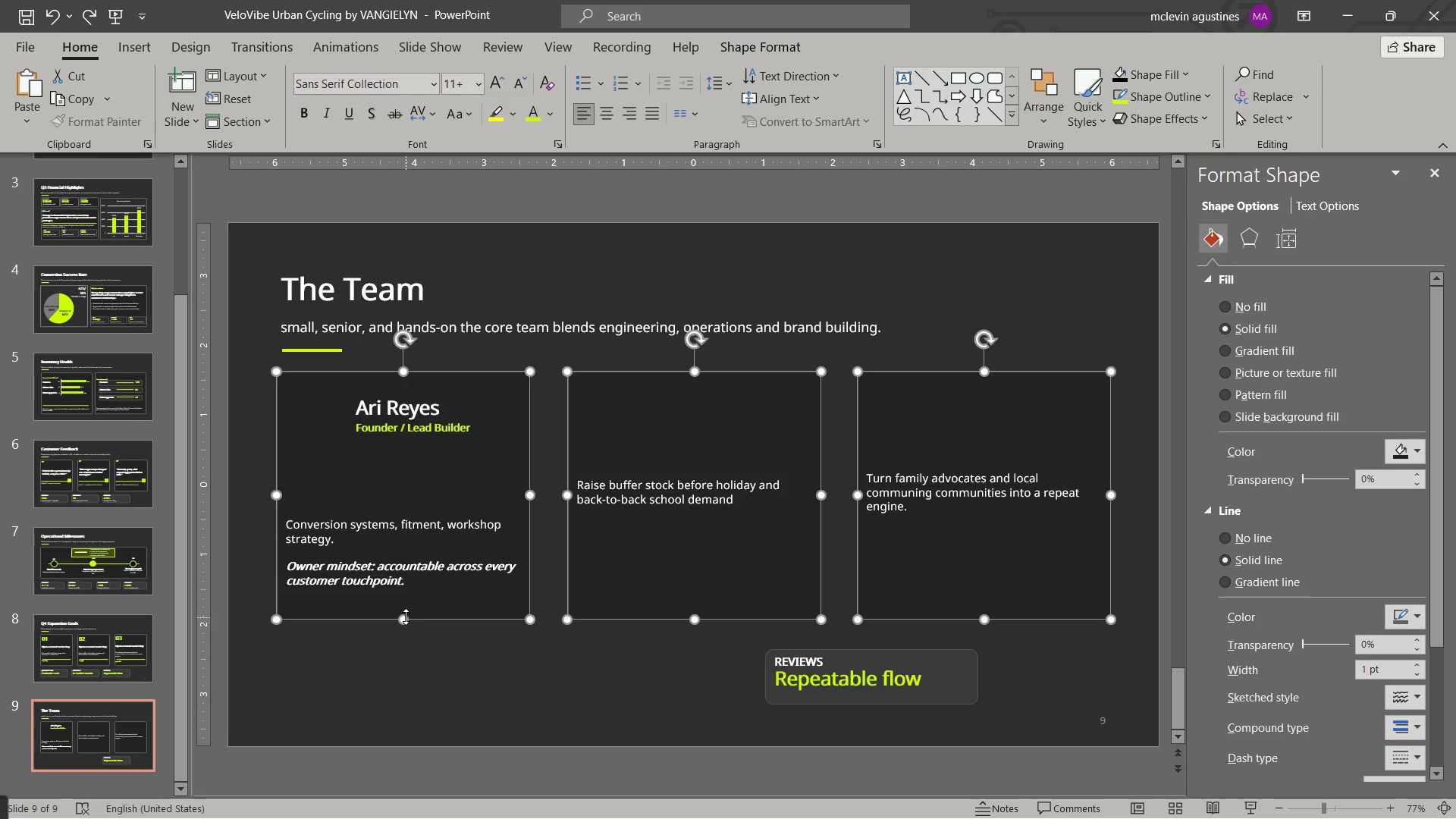 
left_click_drag(start_coordinate=[406, 617], to_coordinate=[424, 694])
 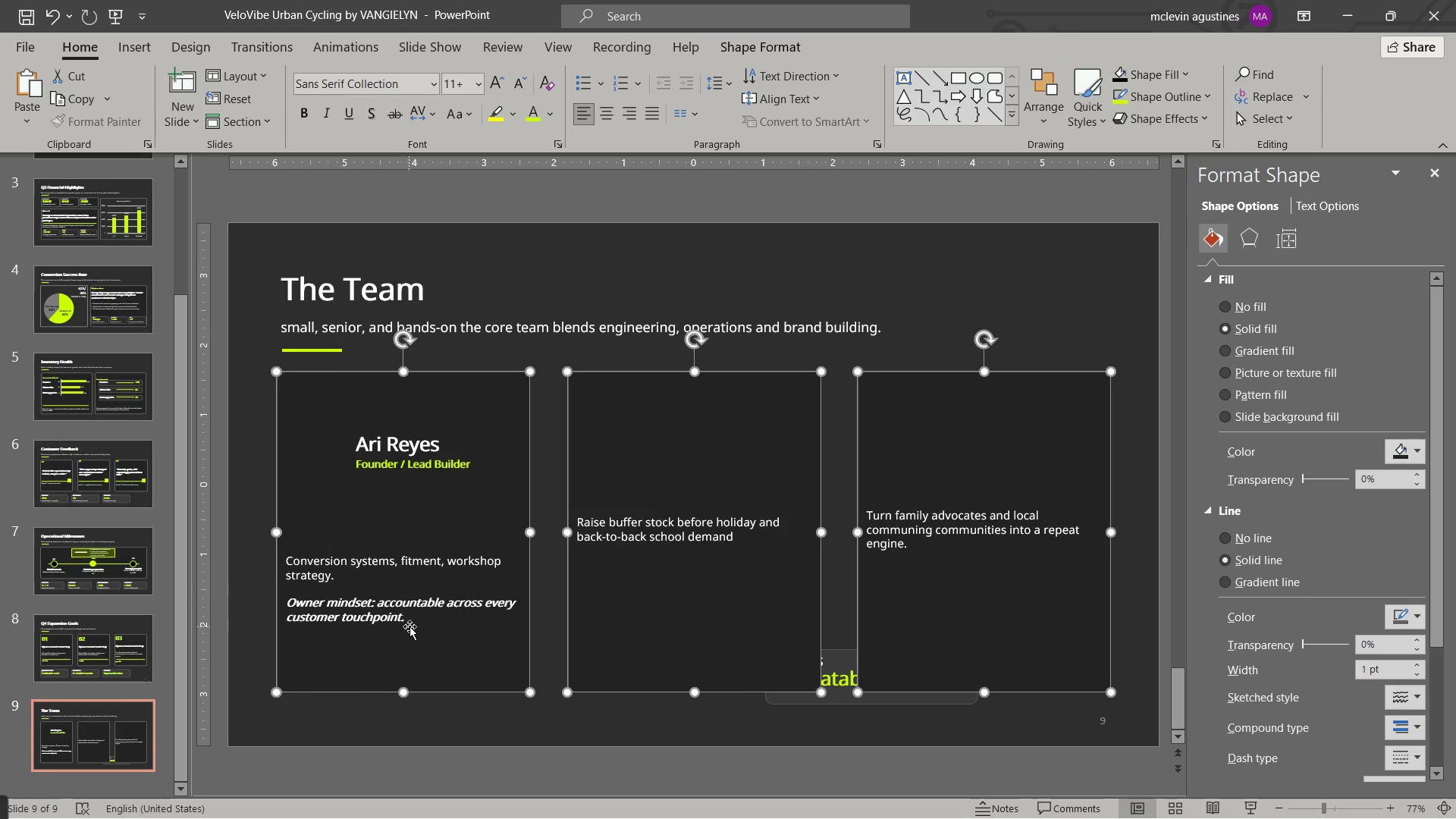 
left_click([414, 617])
 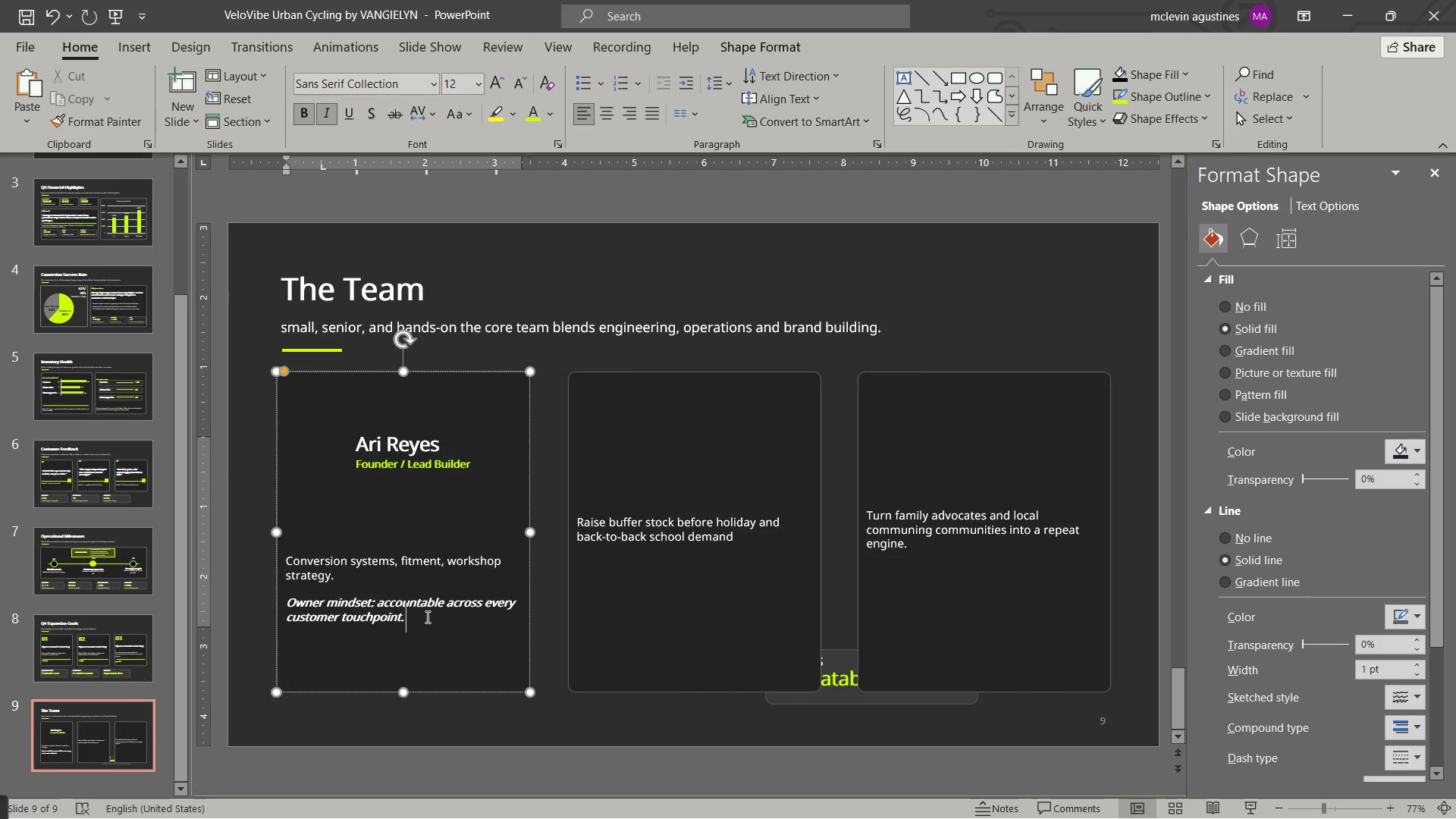 
key(Enter)
 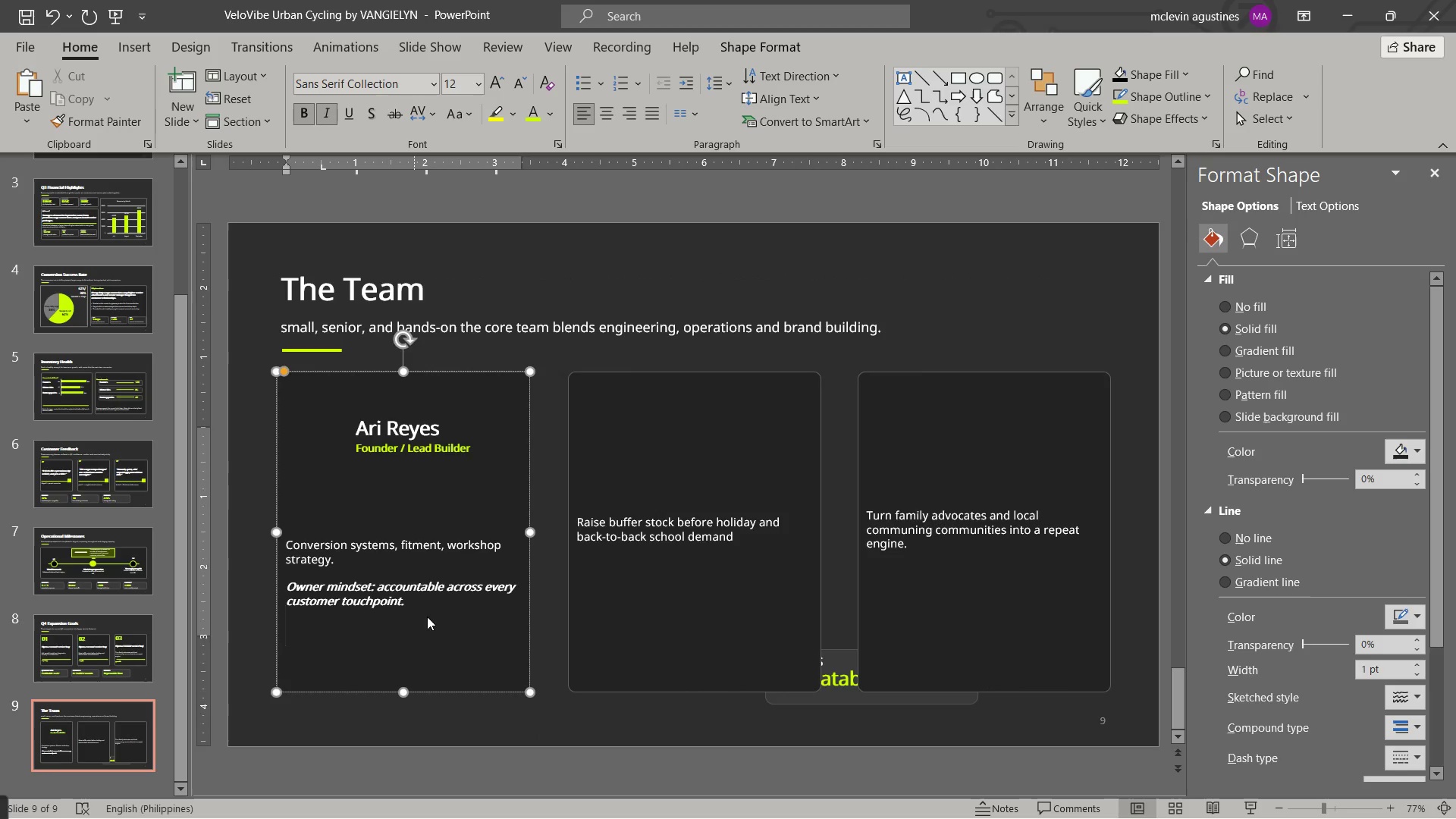 
key(Enter)
 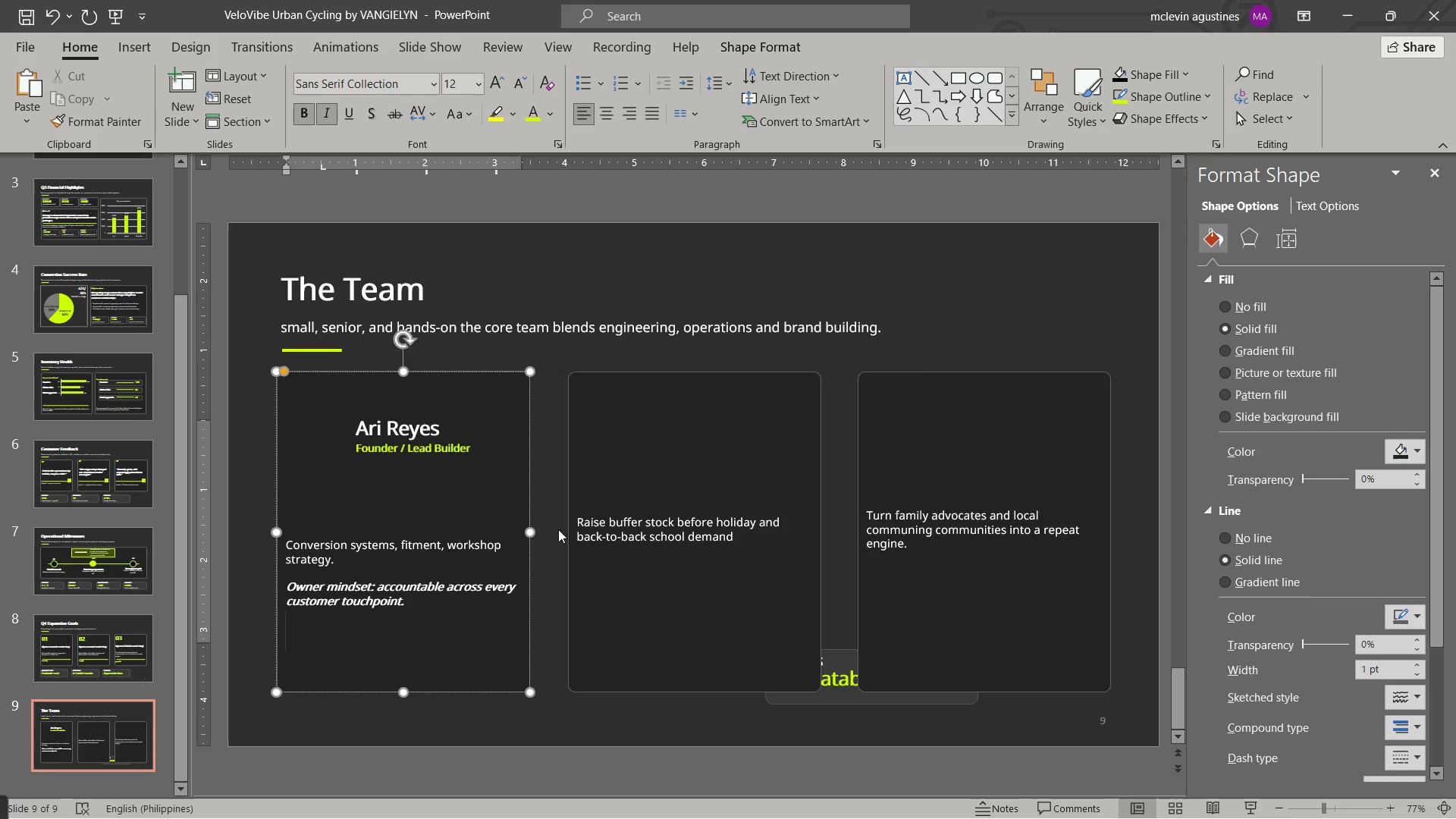 
hold_key(key=ShiftLeft, duration=0.75)
left_click([637, 543])
 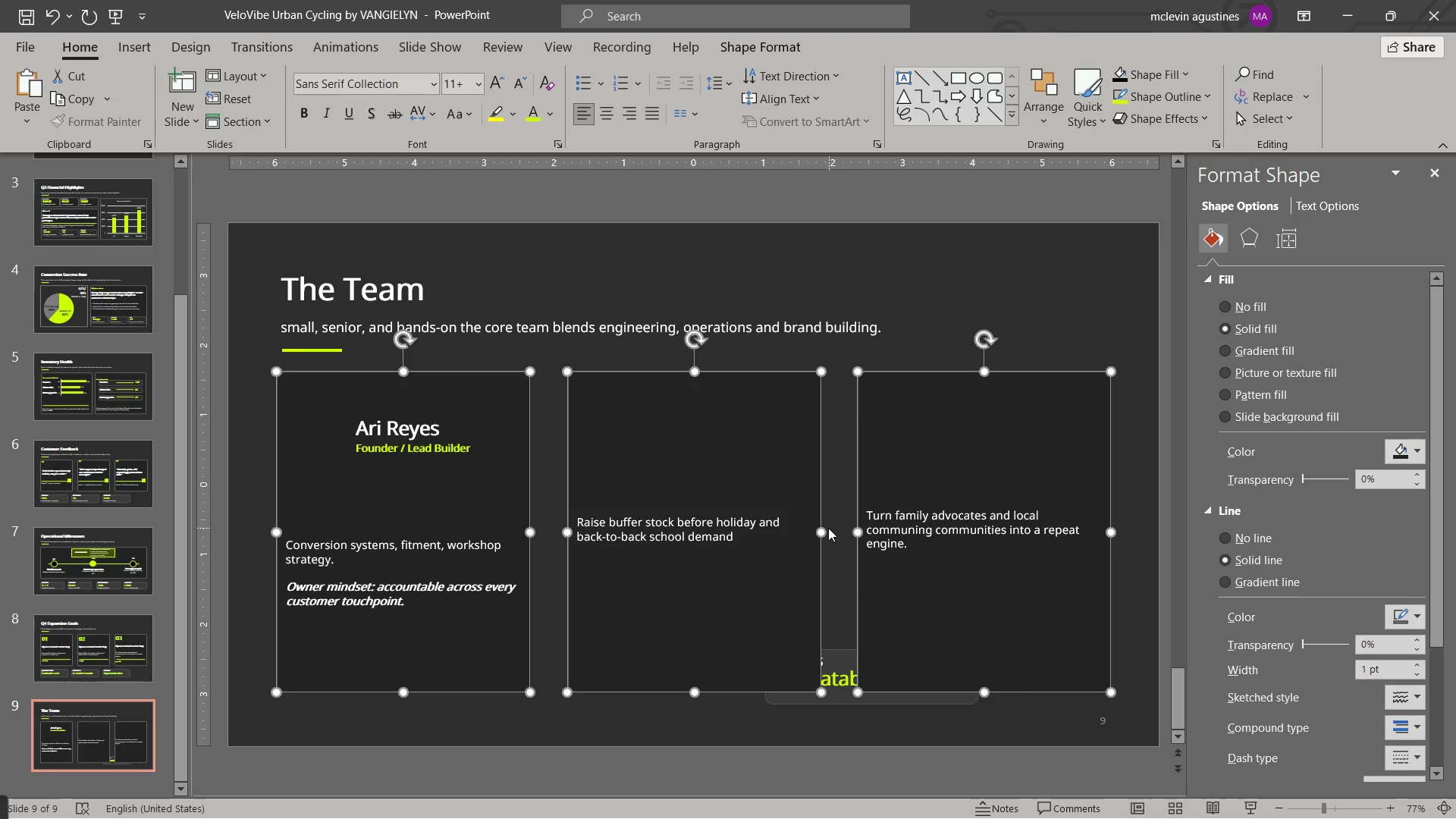 
left_click_drag(start_coordinate=[824, 528], to_coordinate=[839, 535])
 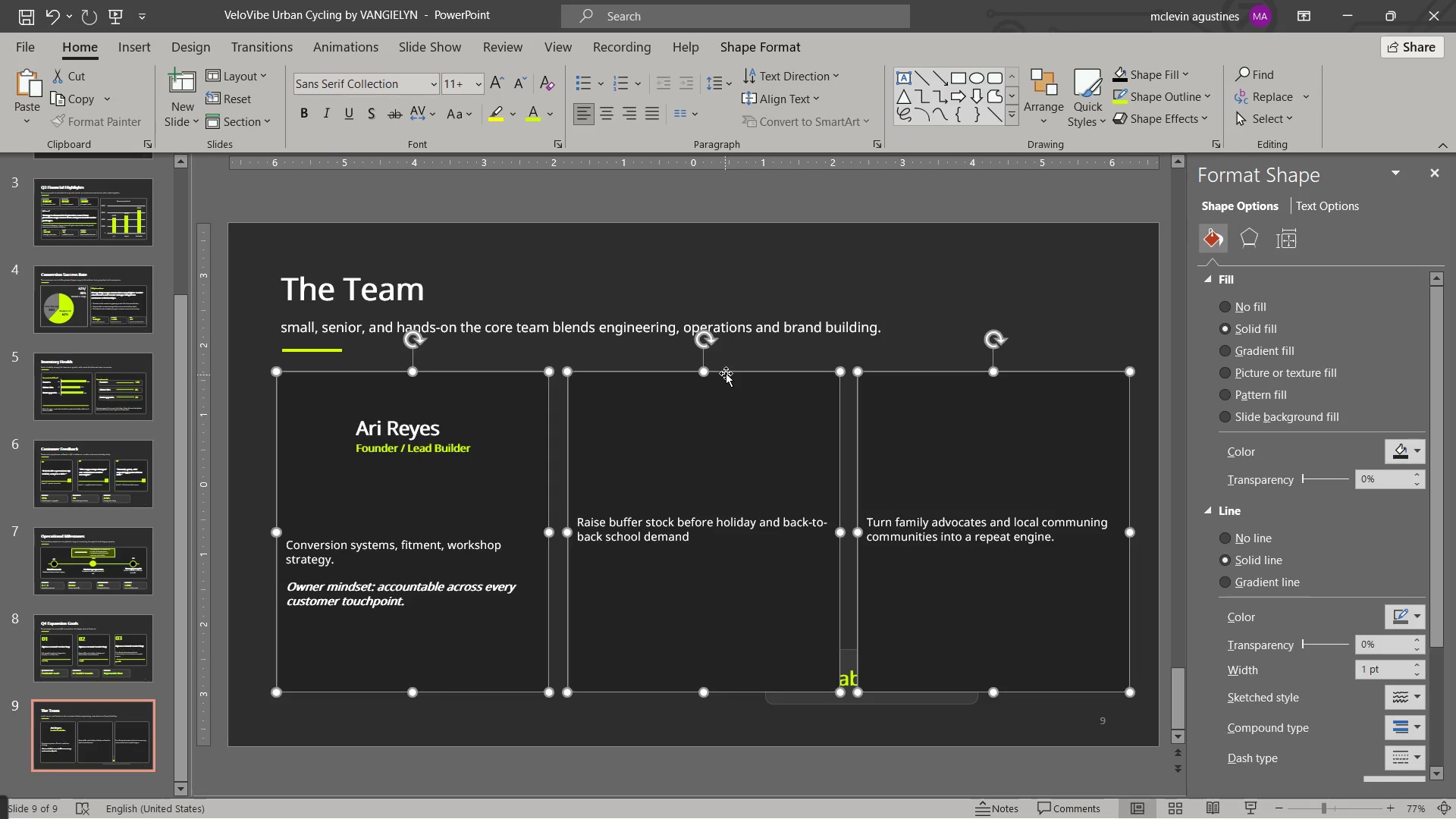 
key(Escape)
 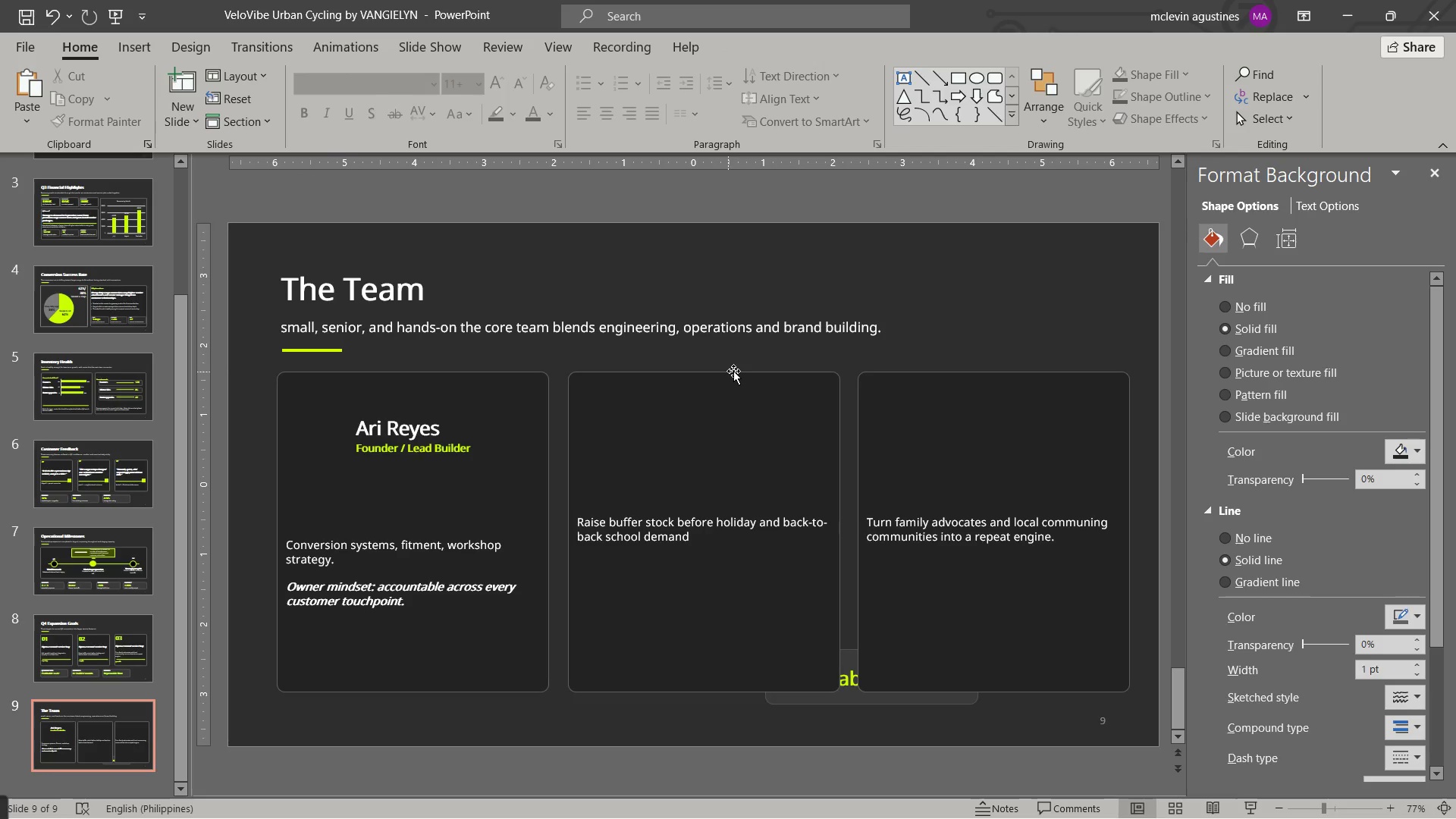 
left_click_drag(start_coordinate=[733, 371], to_coordinate=[717, 372])
 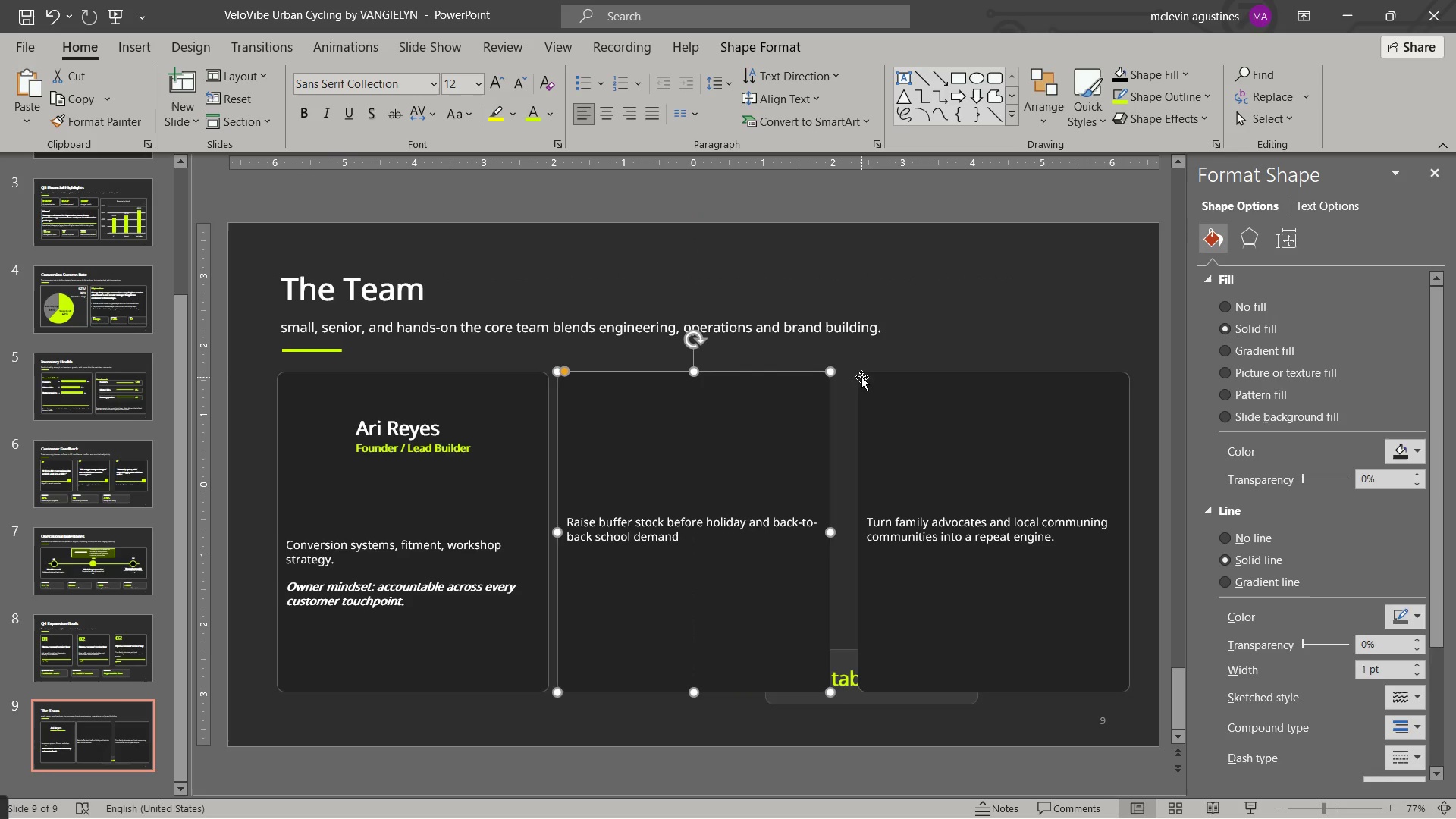 
left_click_drag(start_coordinate=[862, 377], to_coordinate=[841, 379])
 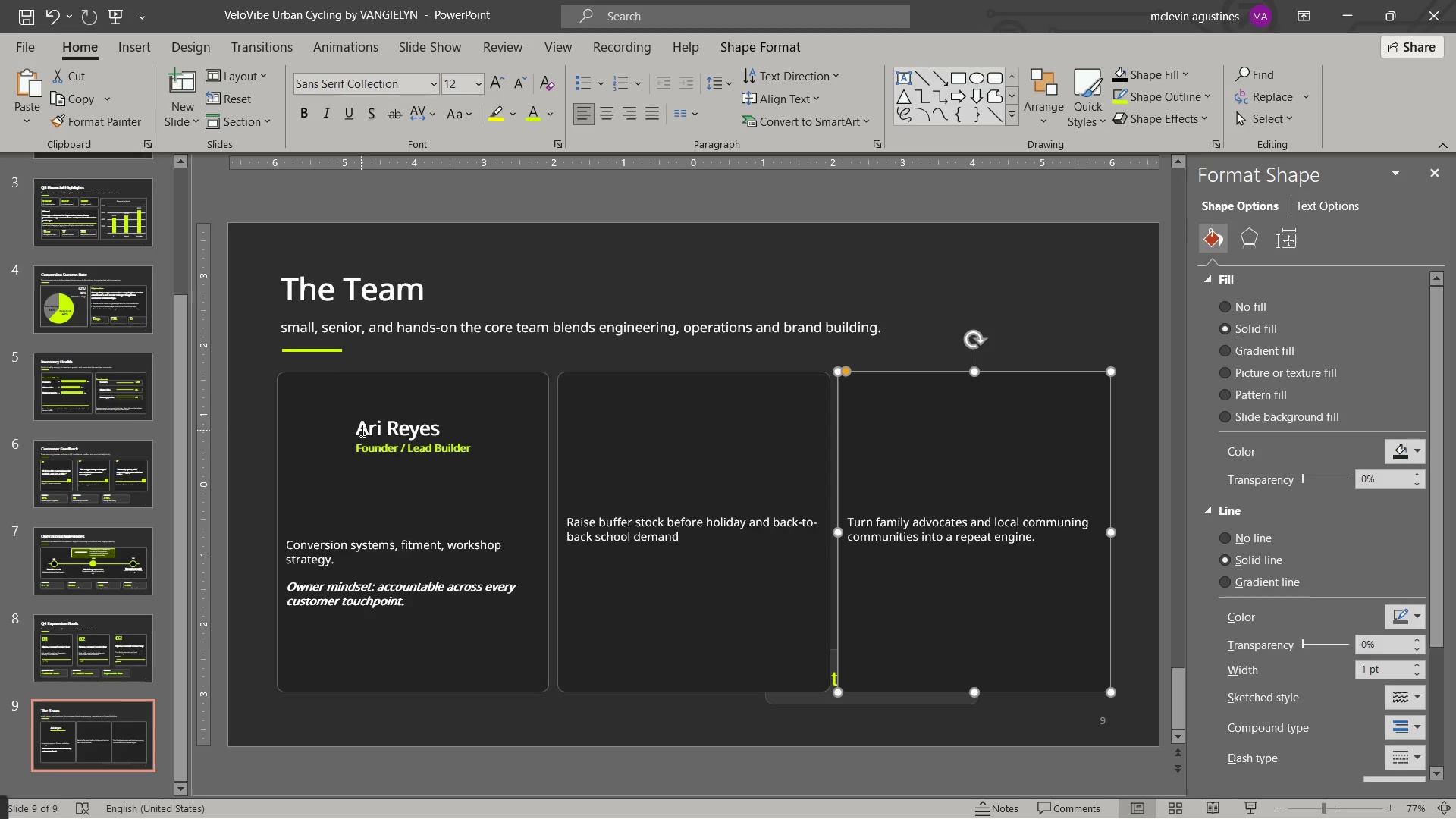 
wait(6.62)
 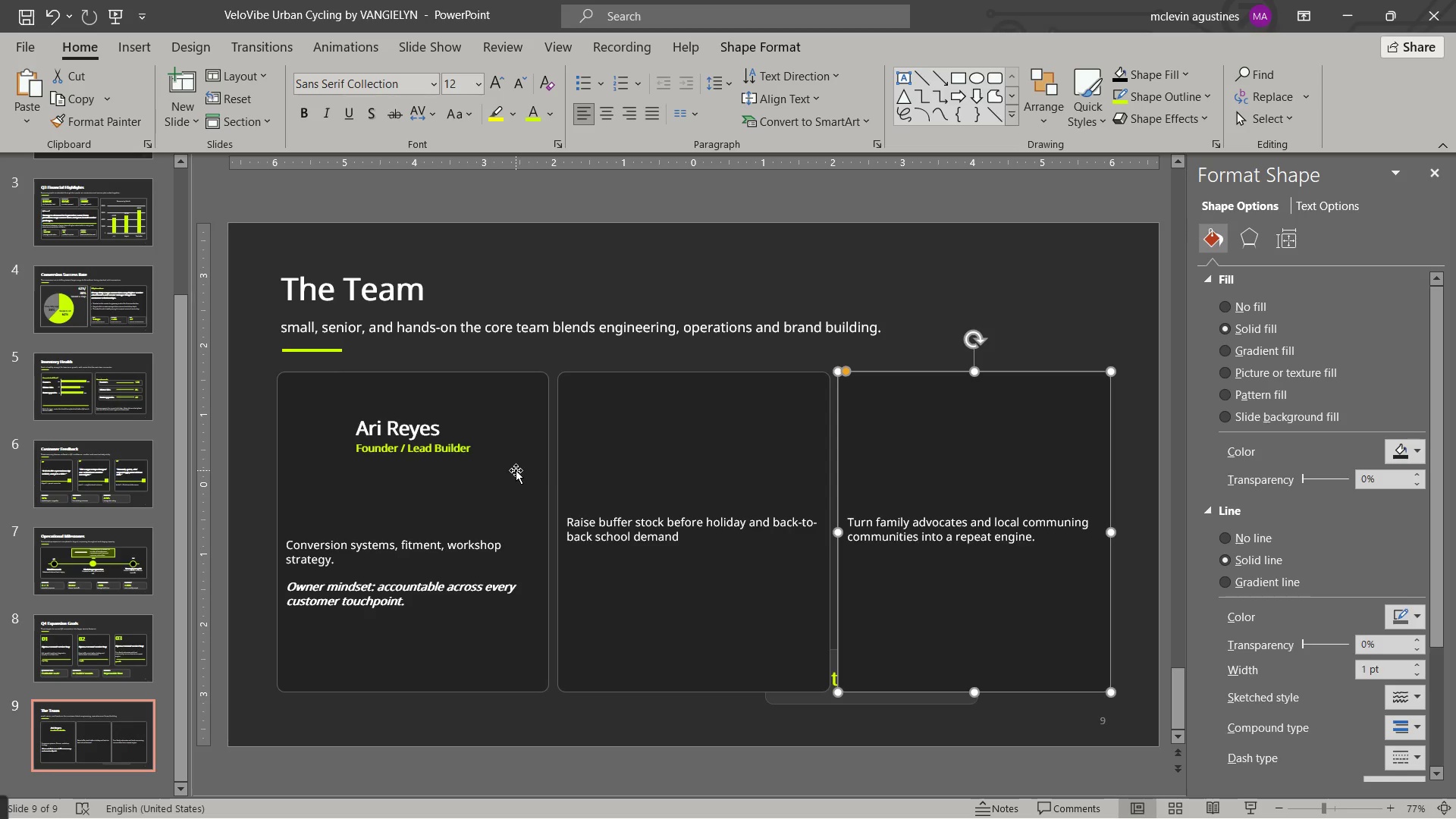 
left_click_drag(start_coordinate=[878, 700], to_coordinate=[619, 698])
 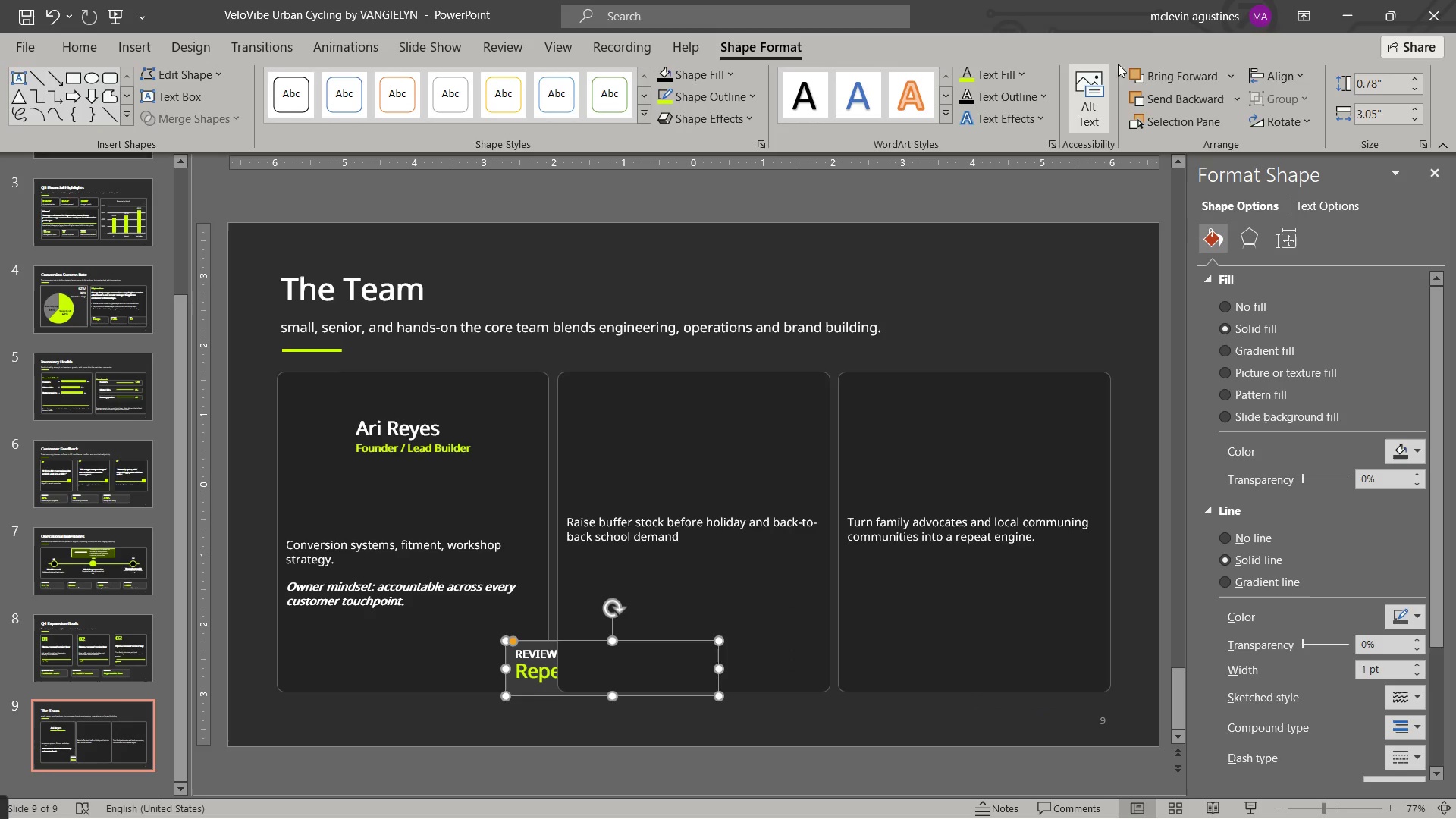 
double_click([1189, 80])
 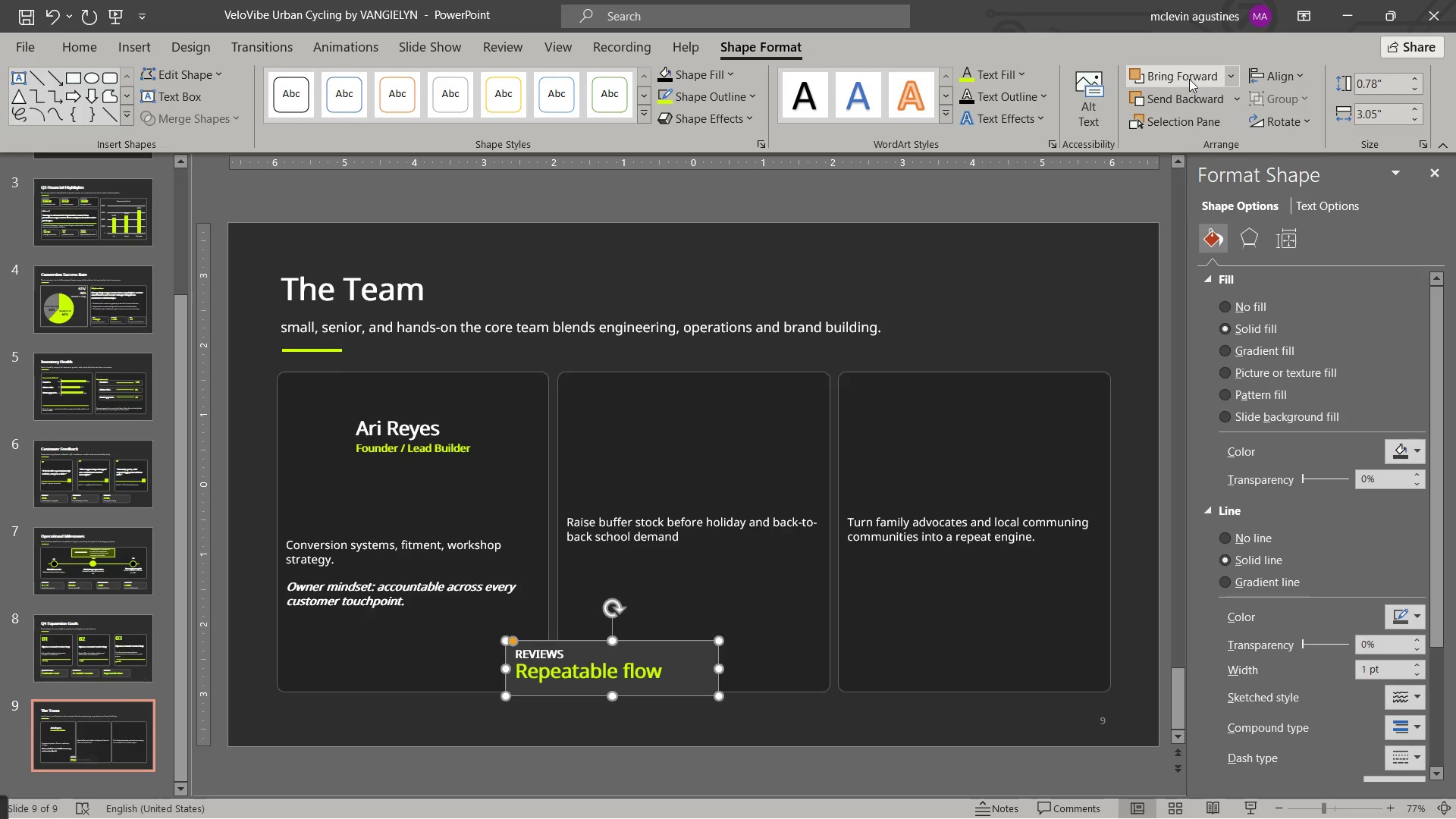 
triple_click([1189, 79])
 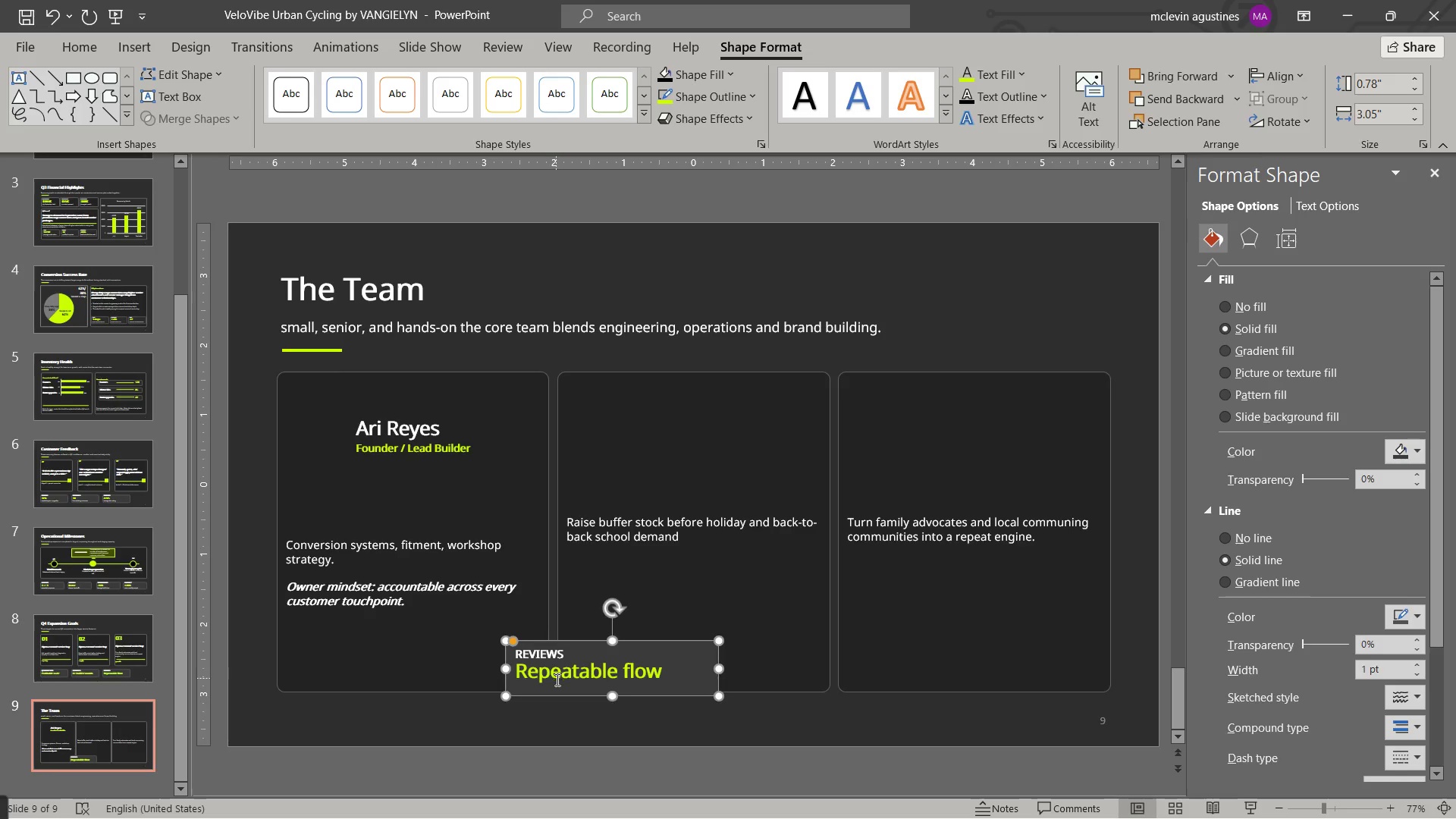 
left_click_drag(start_coordinate=[573, 656], to_coordinate=[711, 693])
 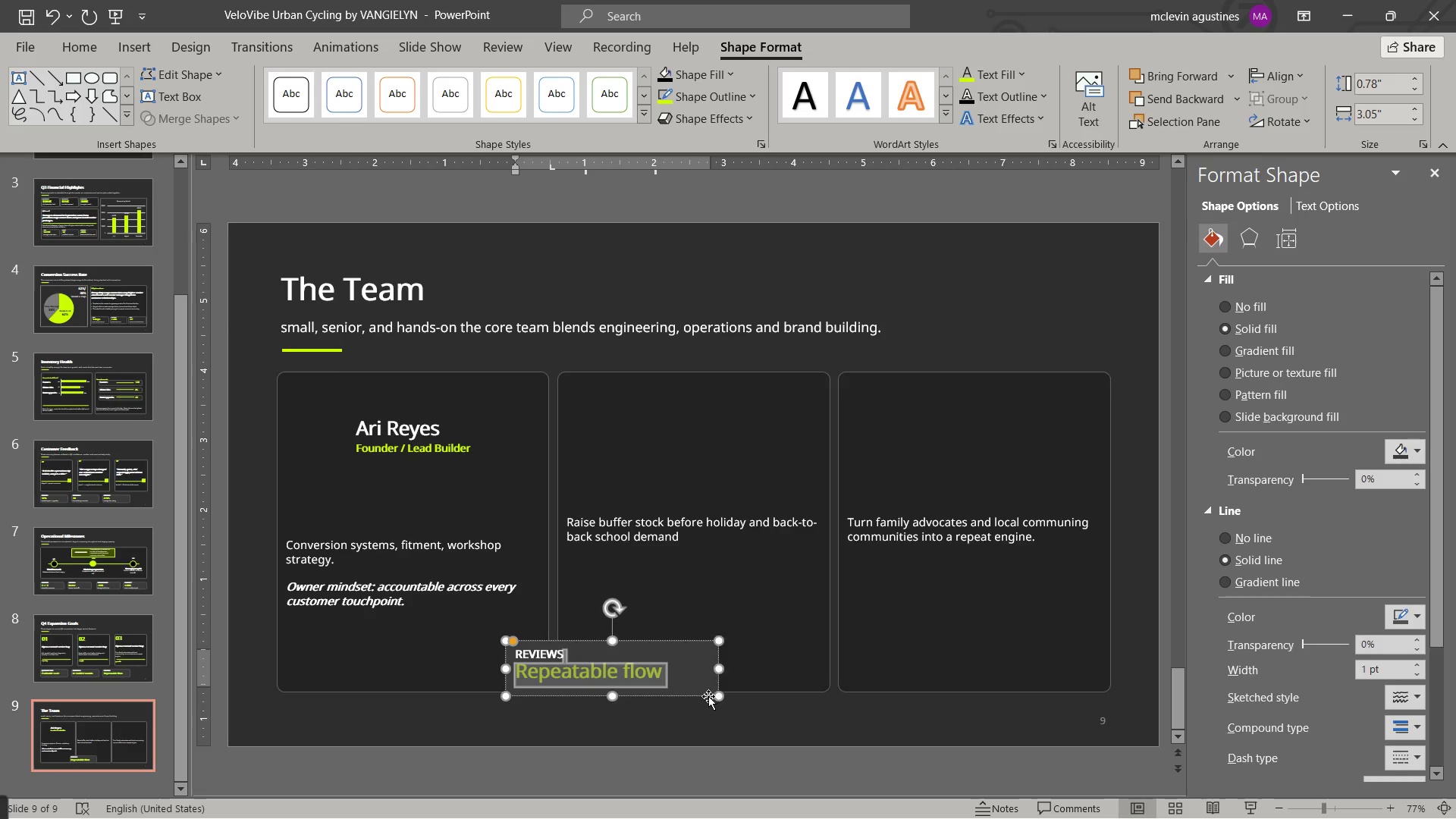 
key(Delete)
 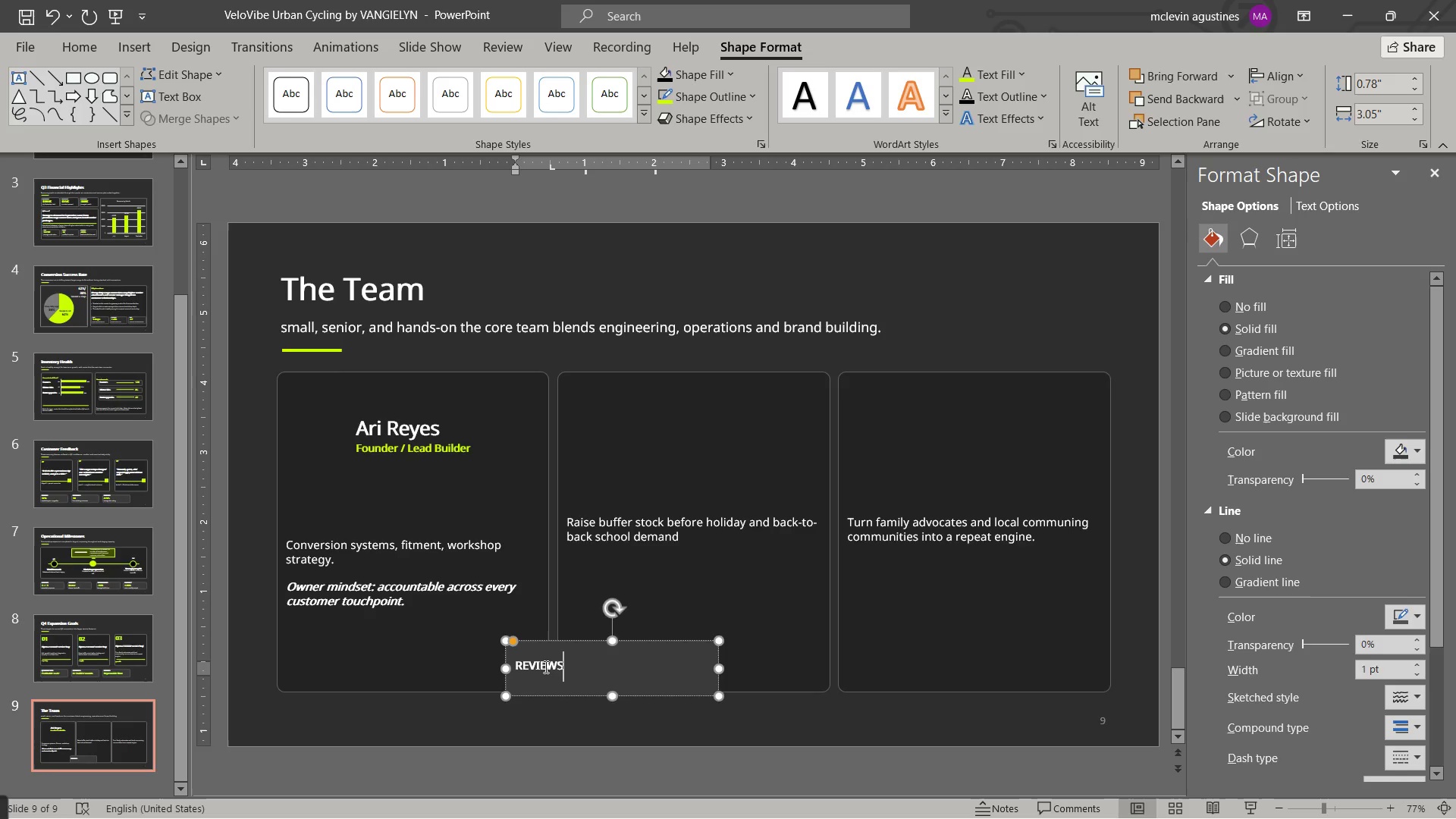 
left_click([544, 667])
 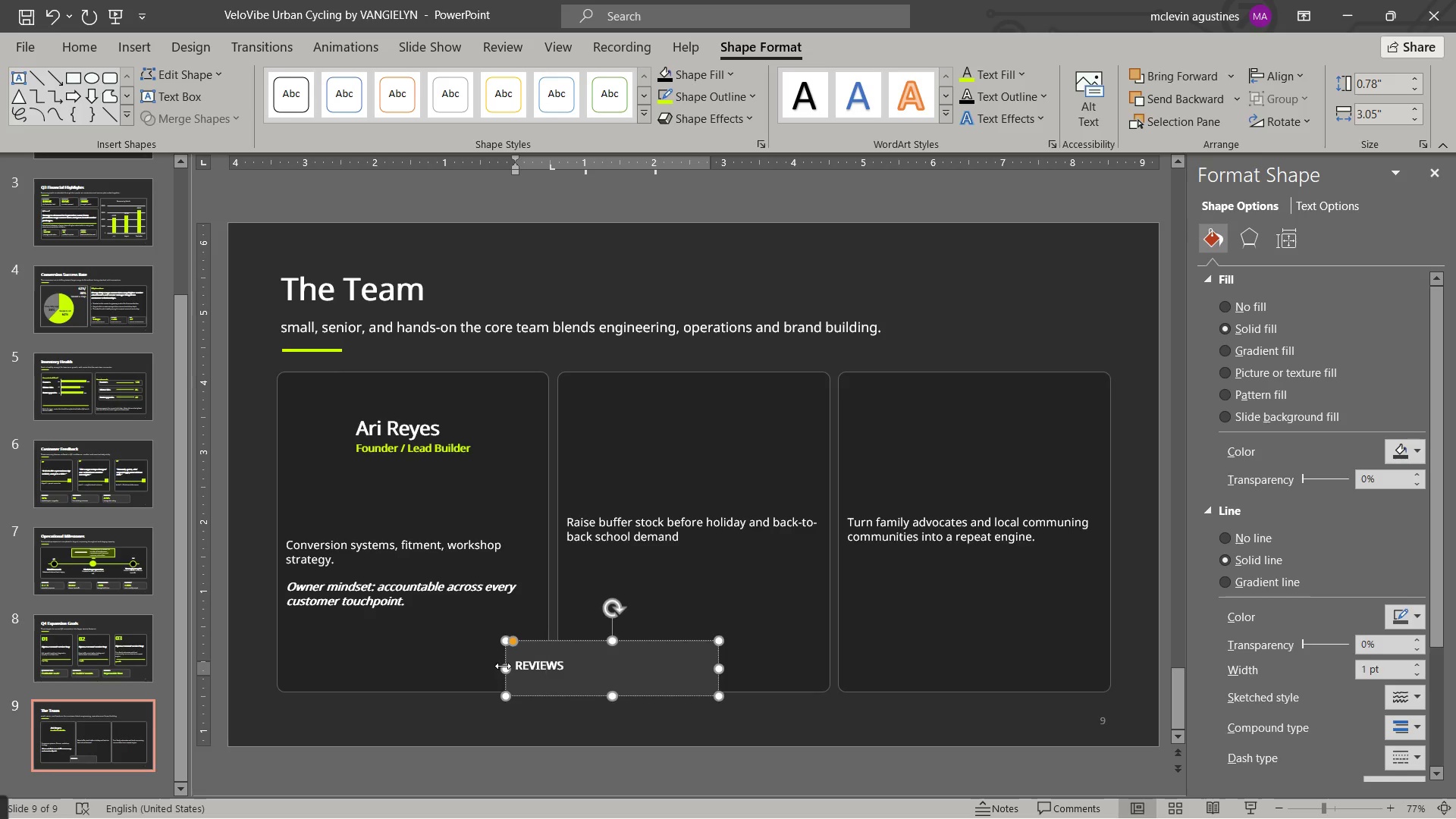 
key(Control+I)
 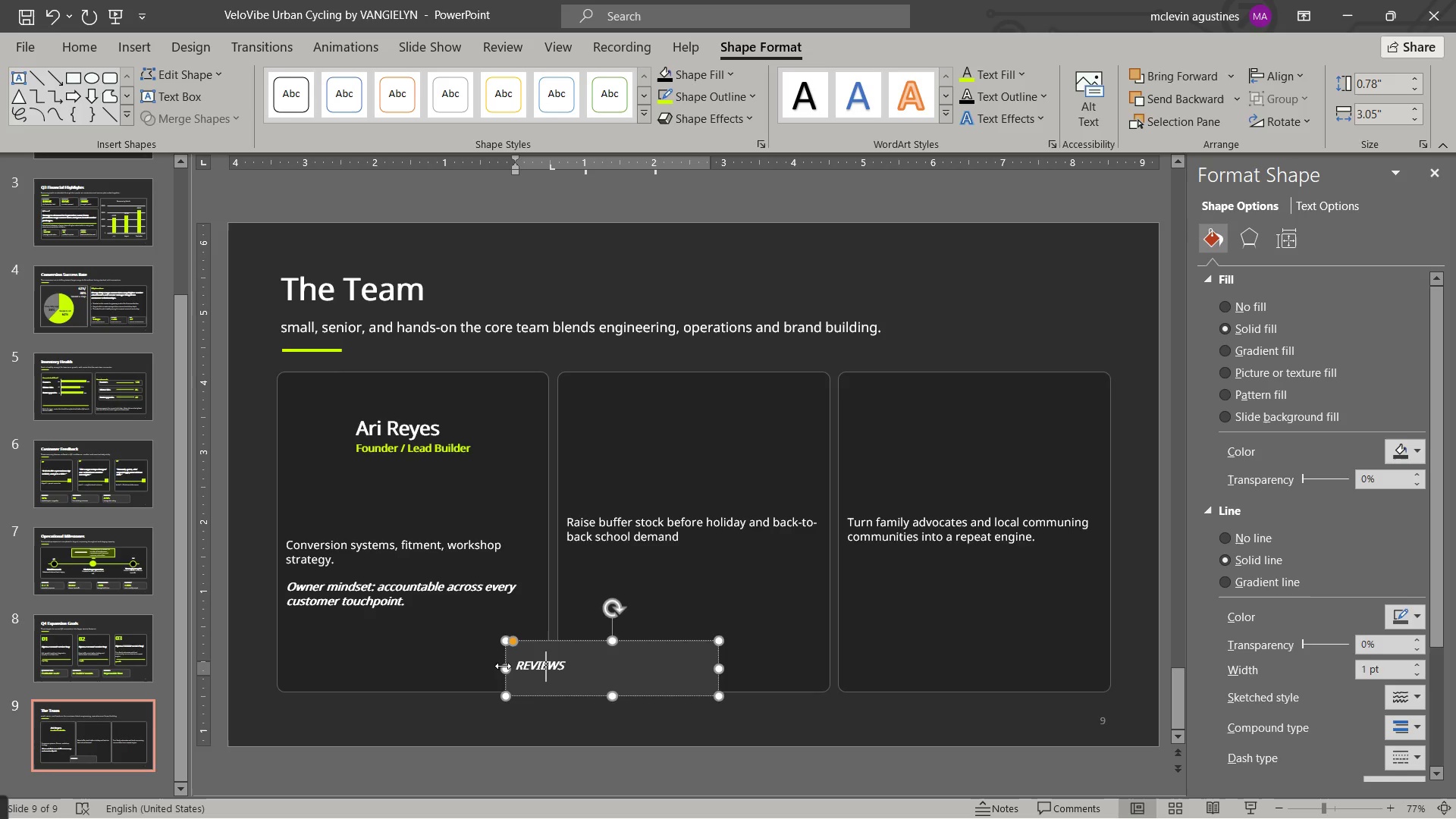 
key(Control+Shift+ShiftLeft)
 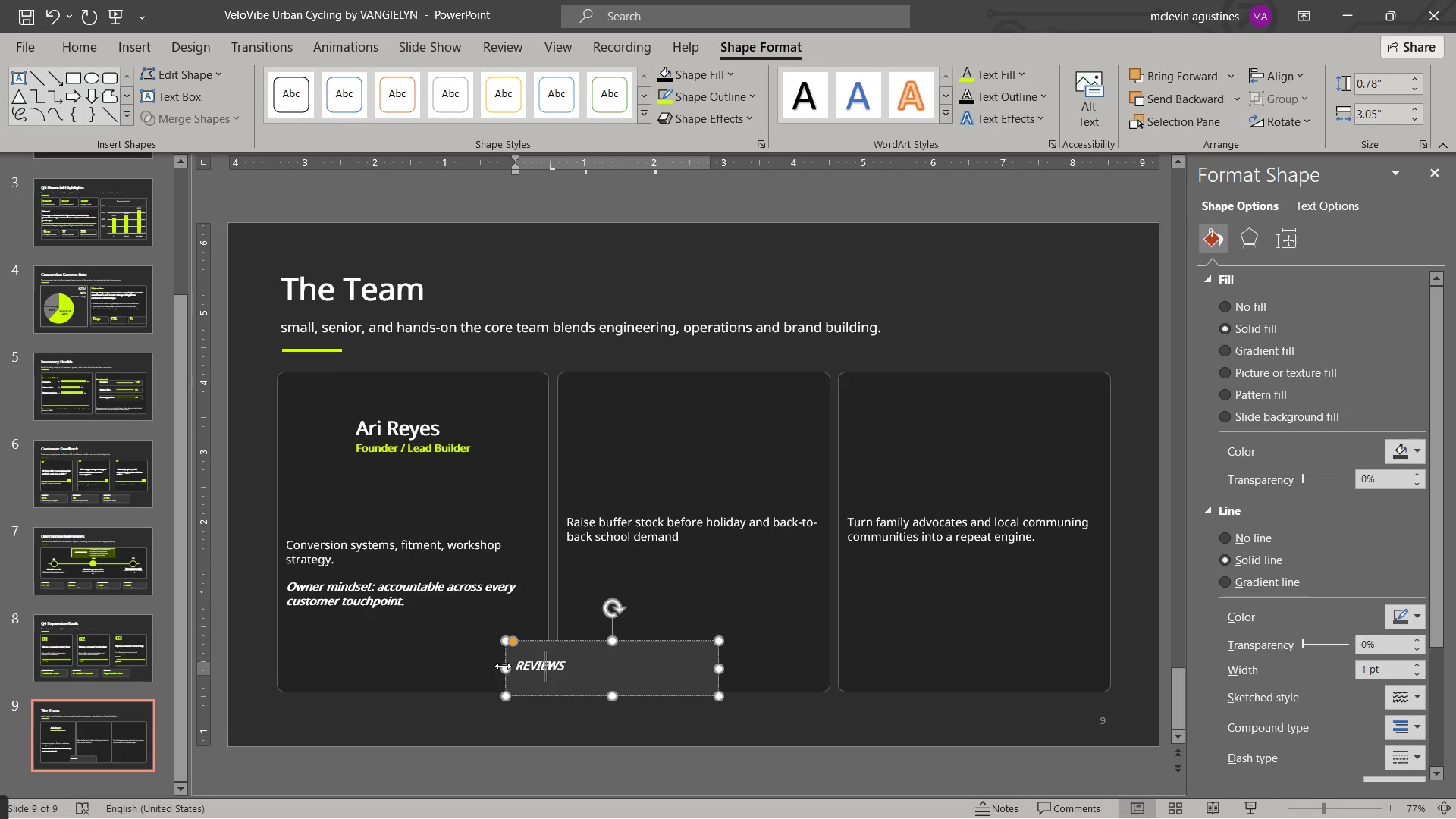 
key(Control+ArrowLeft)
 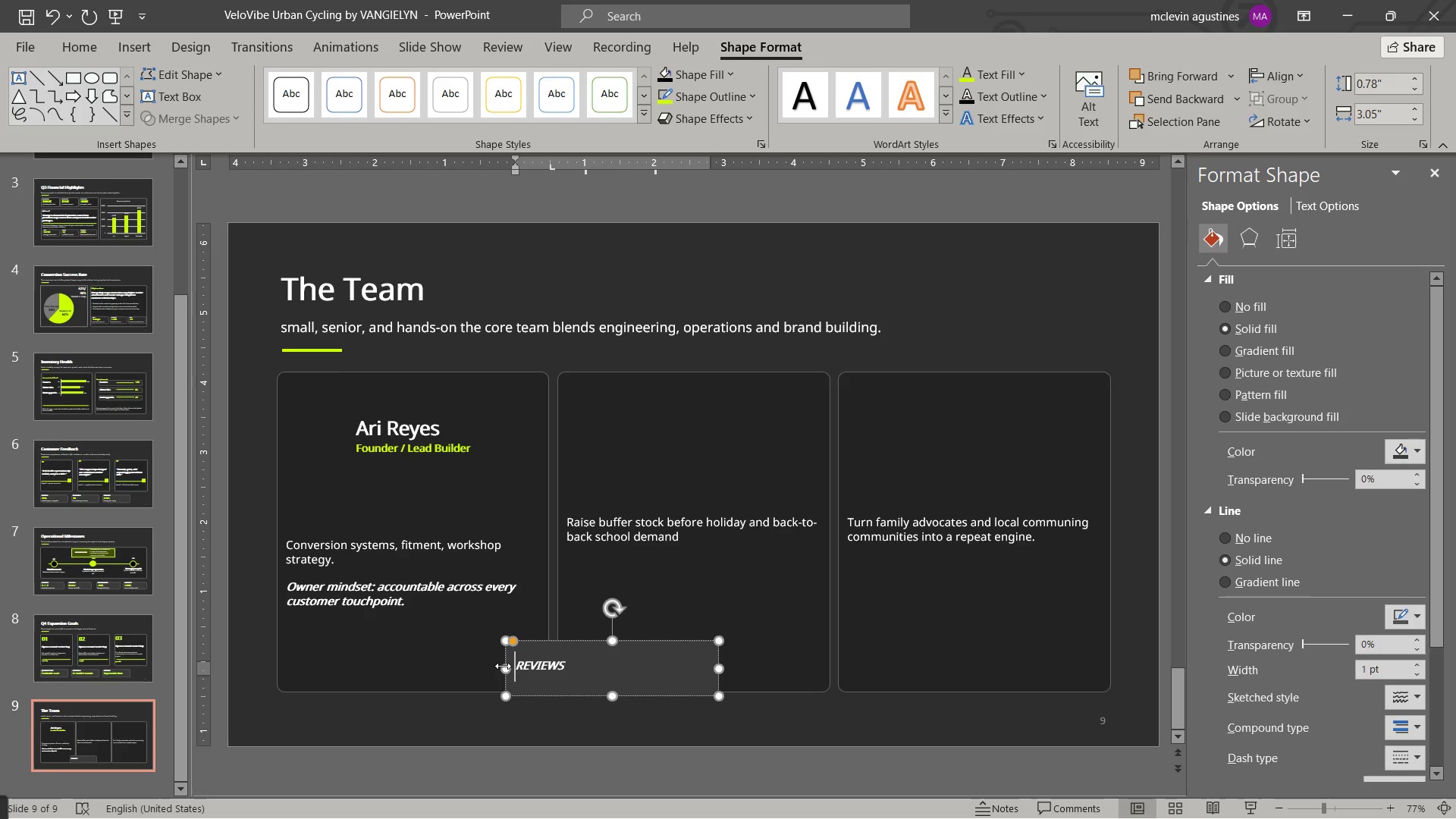 
key(Control+Shift+ArrowRight)
 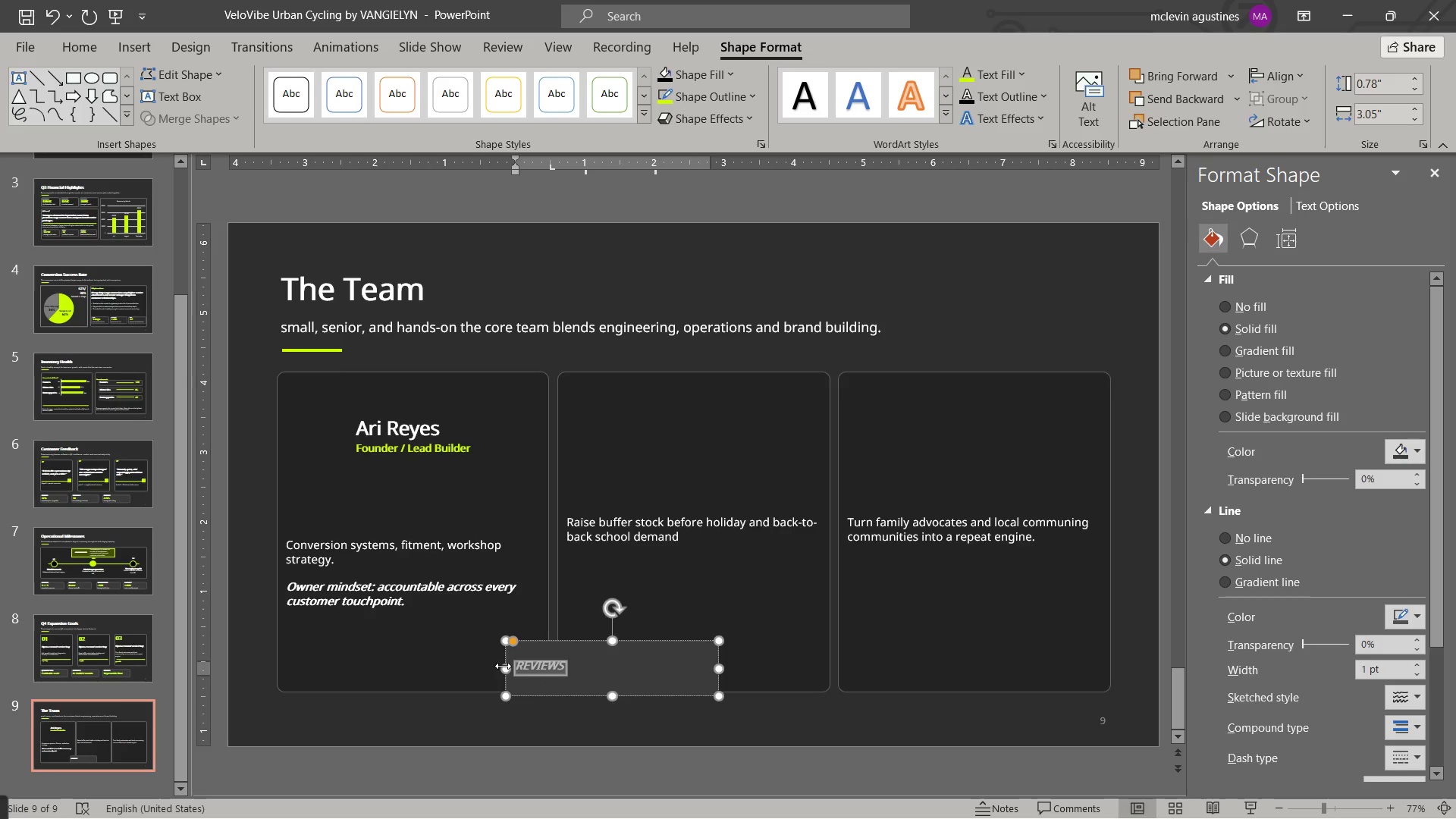 
key(Control+I)
 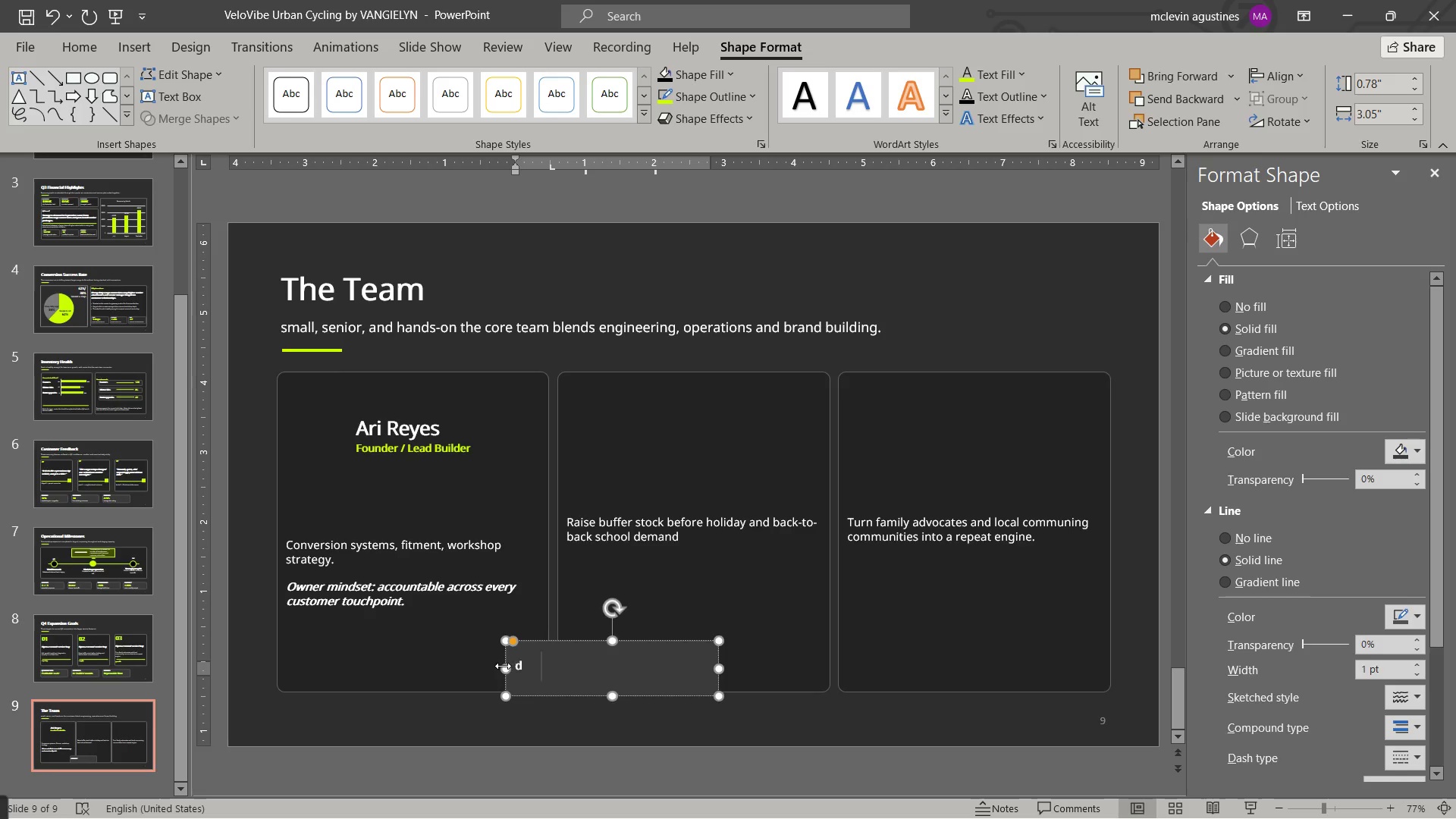 
type(delivery)
 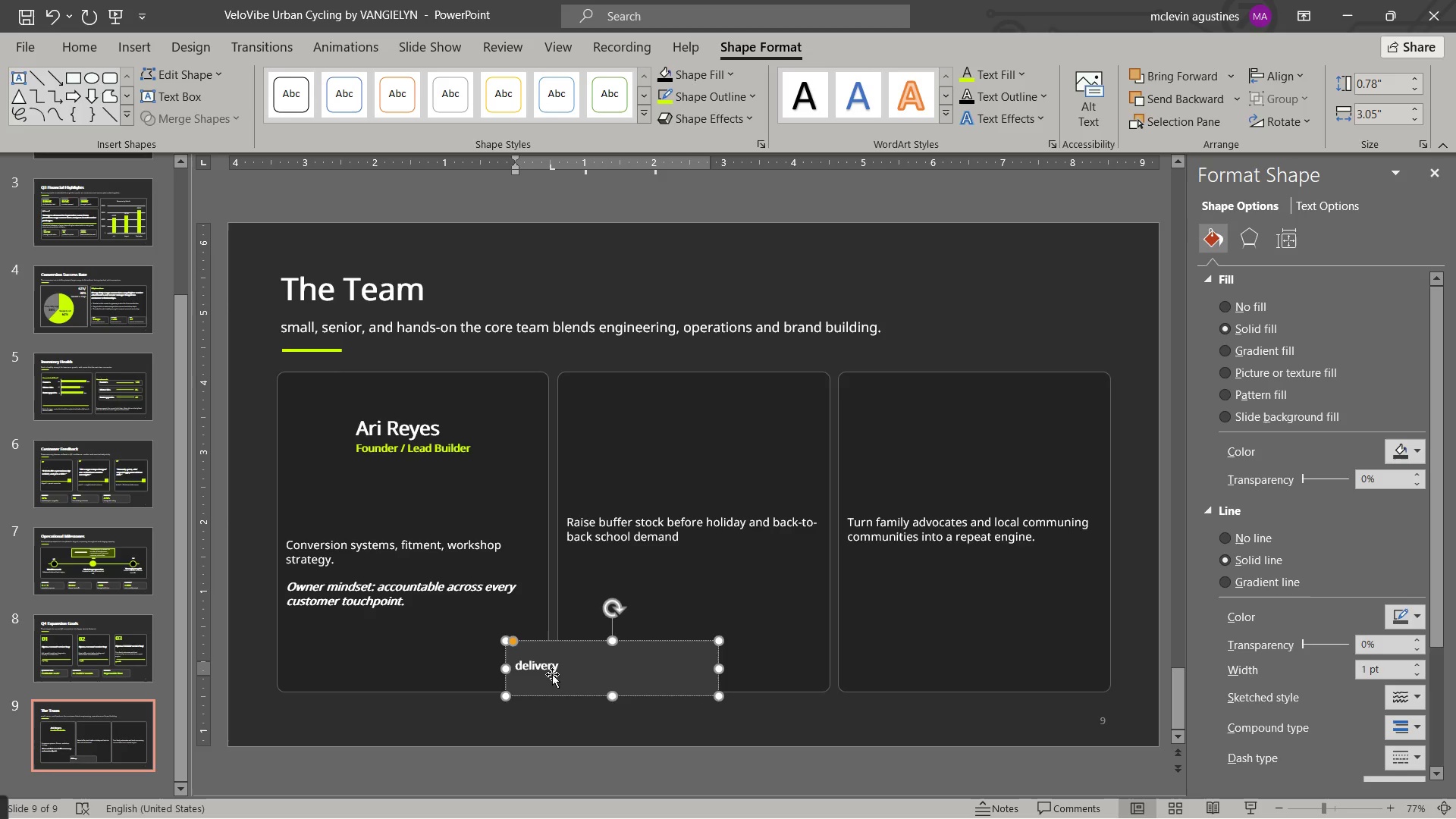 
key(Control+E)
 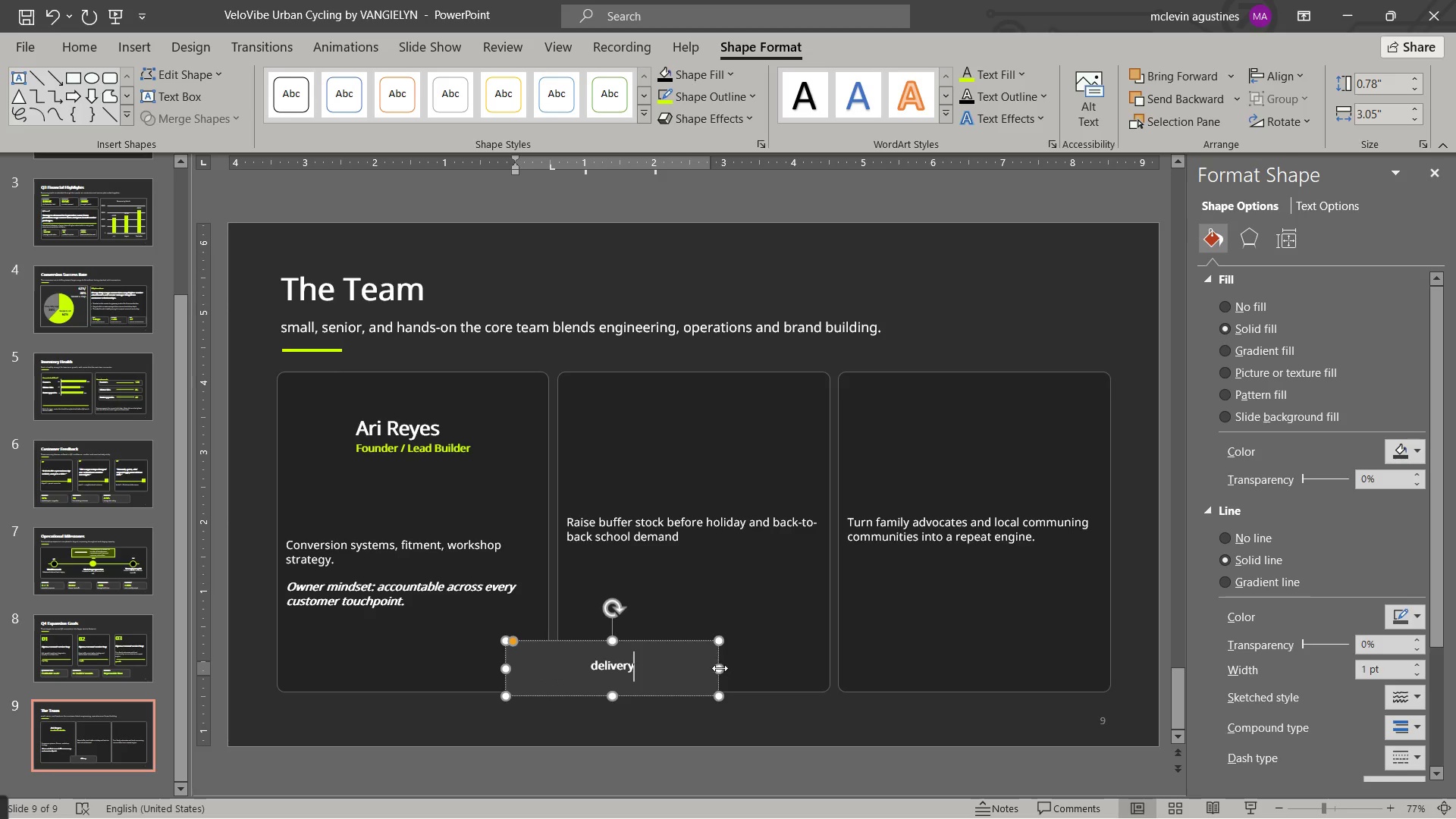 
left_click_drag(start_coordinate=[720, 668], to_coordinate=[575, 657])
 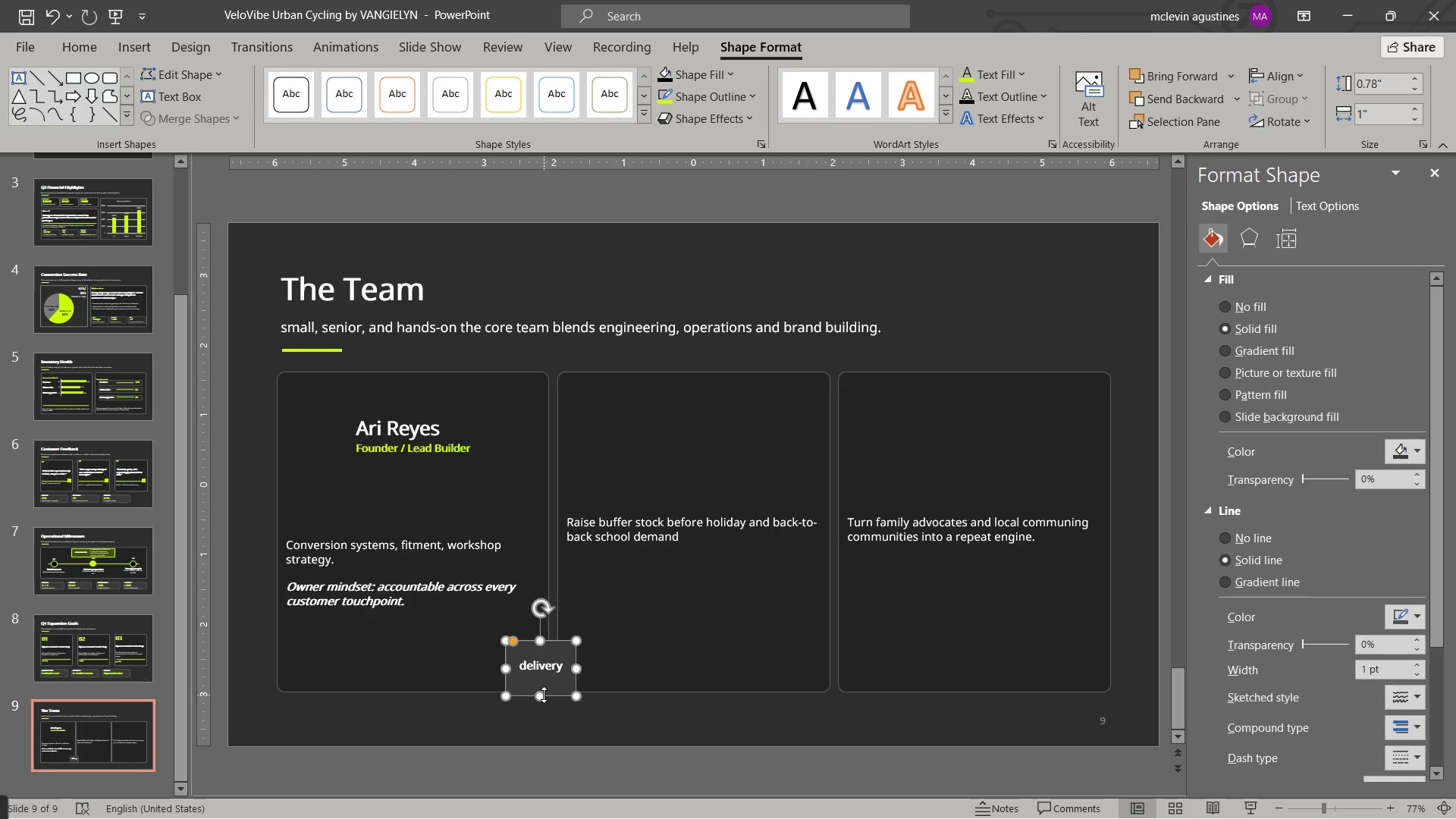 
left_click_drag(start_coordinate=[544, 695], to_coordinate=[553, 676])
 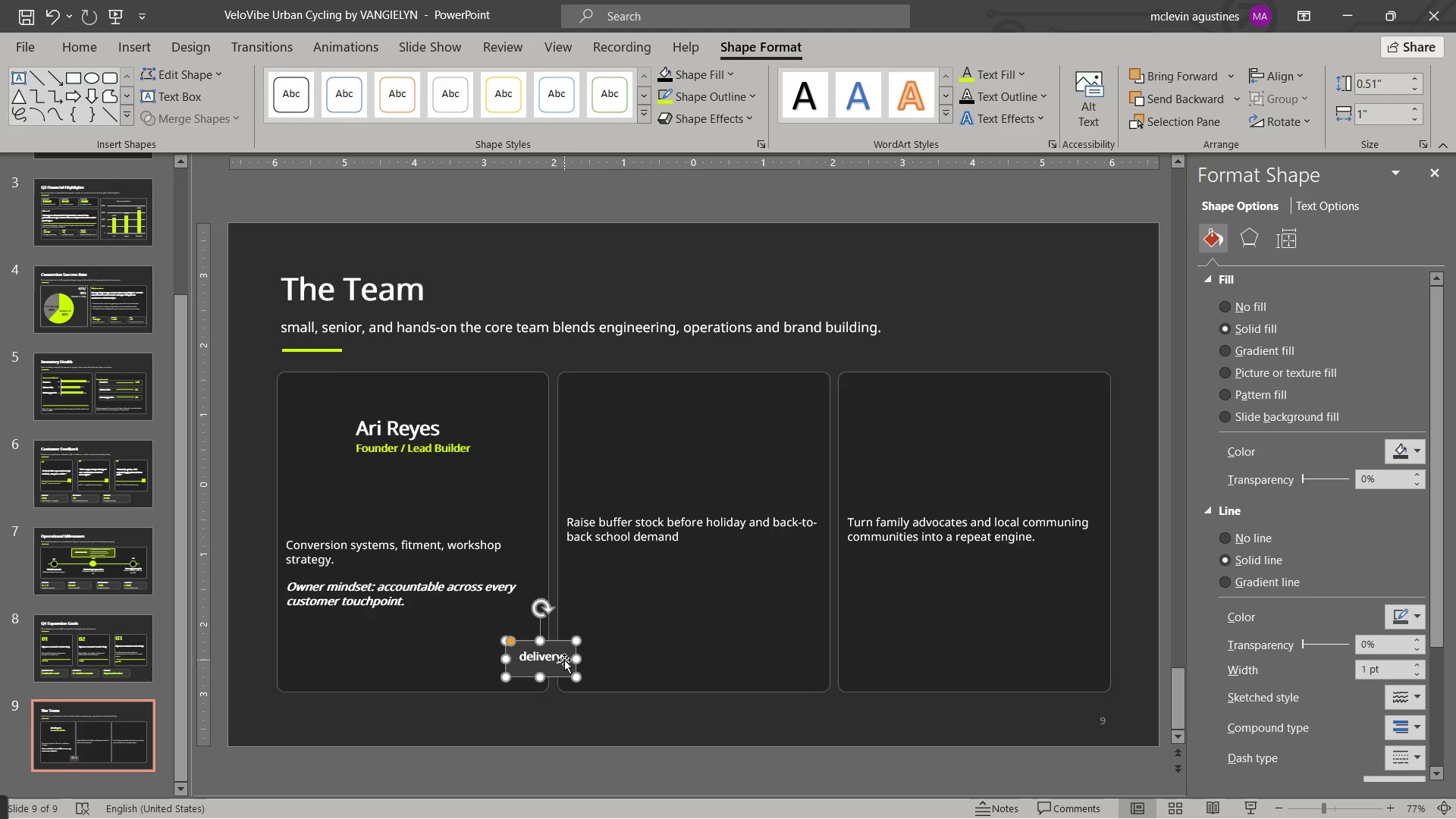 
left_click([564, 660])
 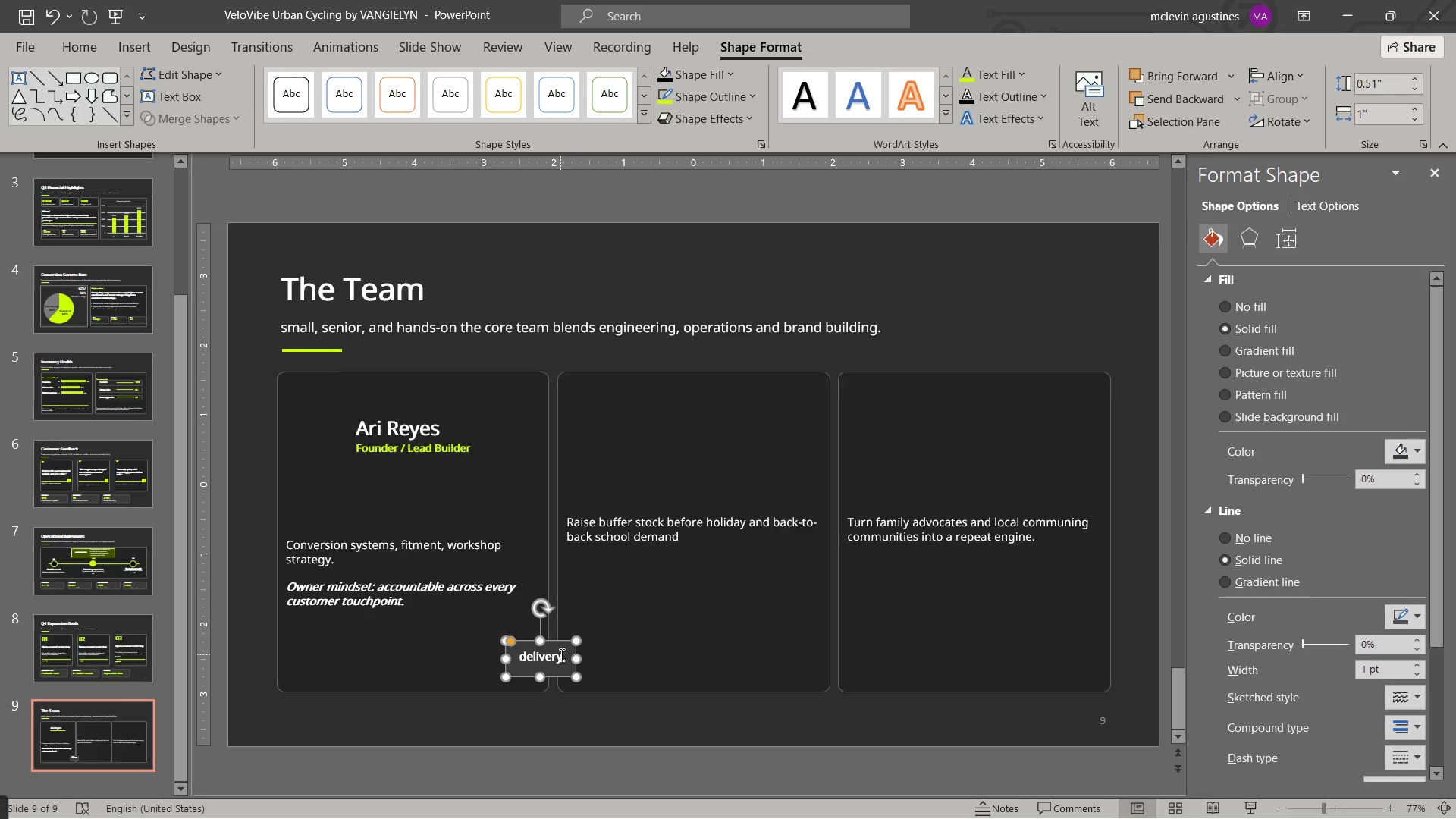 
left_click([560, 654])
 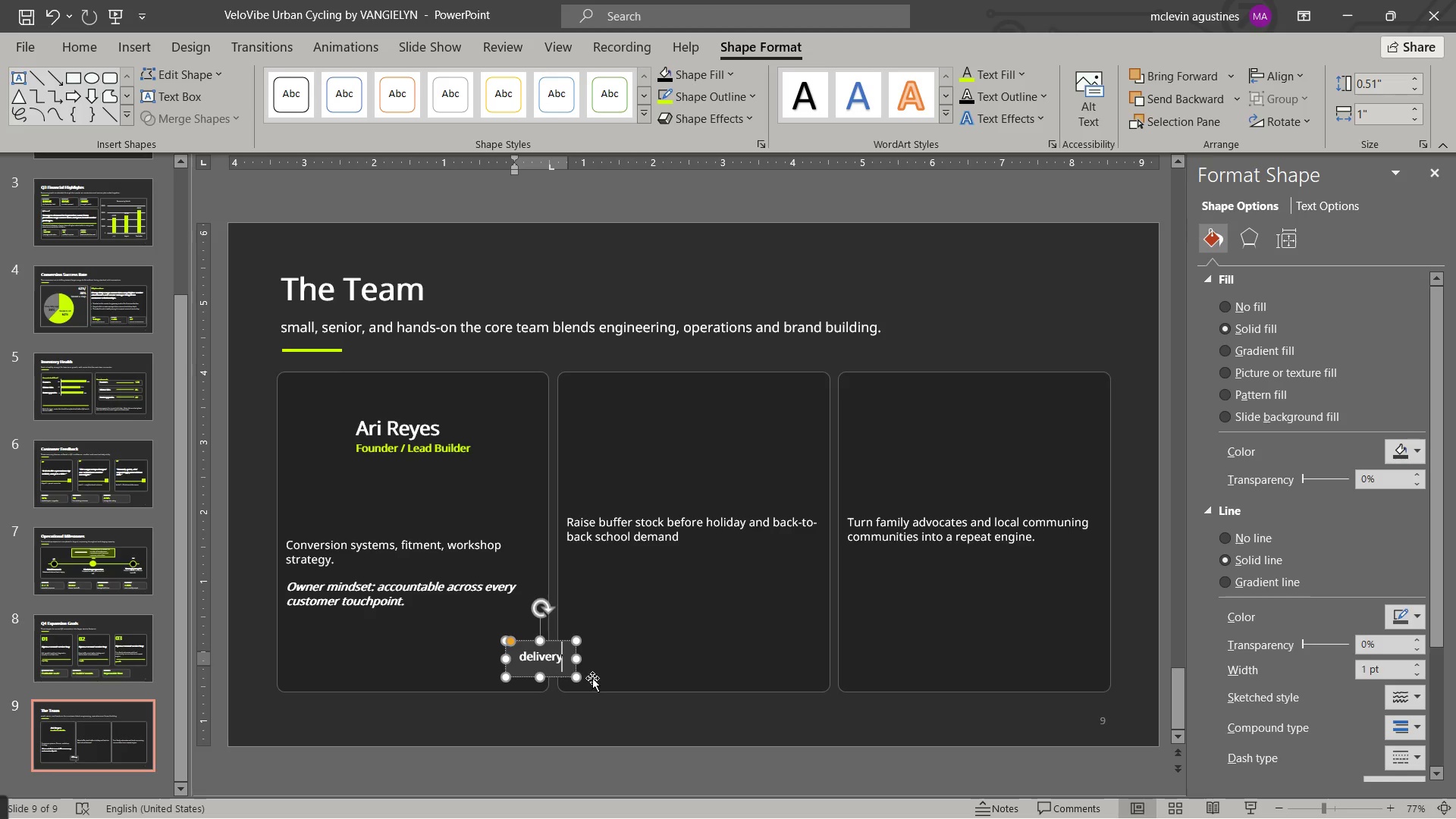 
hold_key(key=Delete, duration=0.38)
 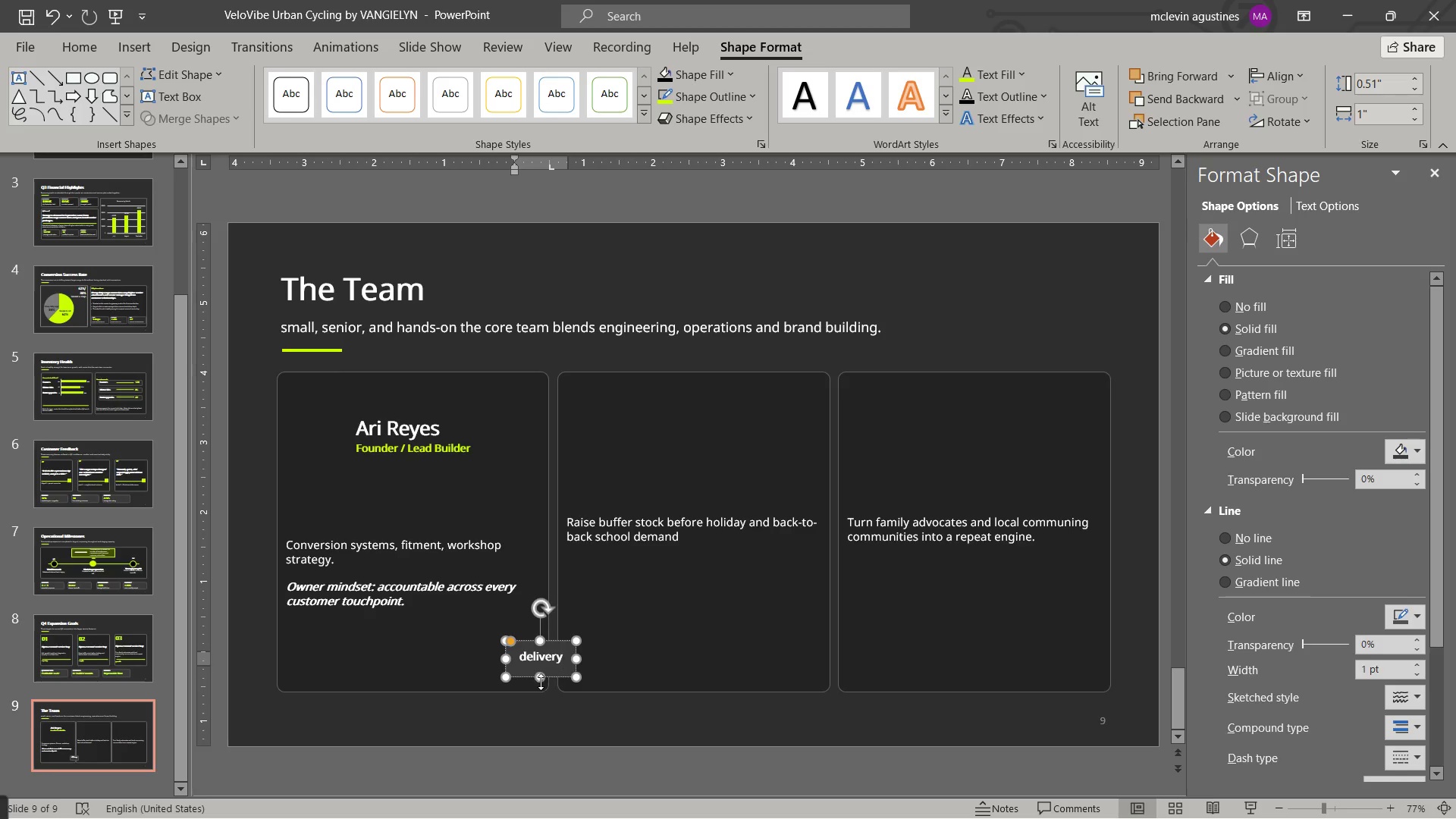 
key(Delete)
 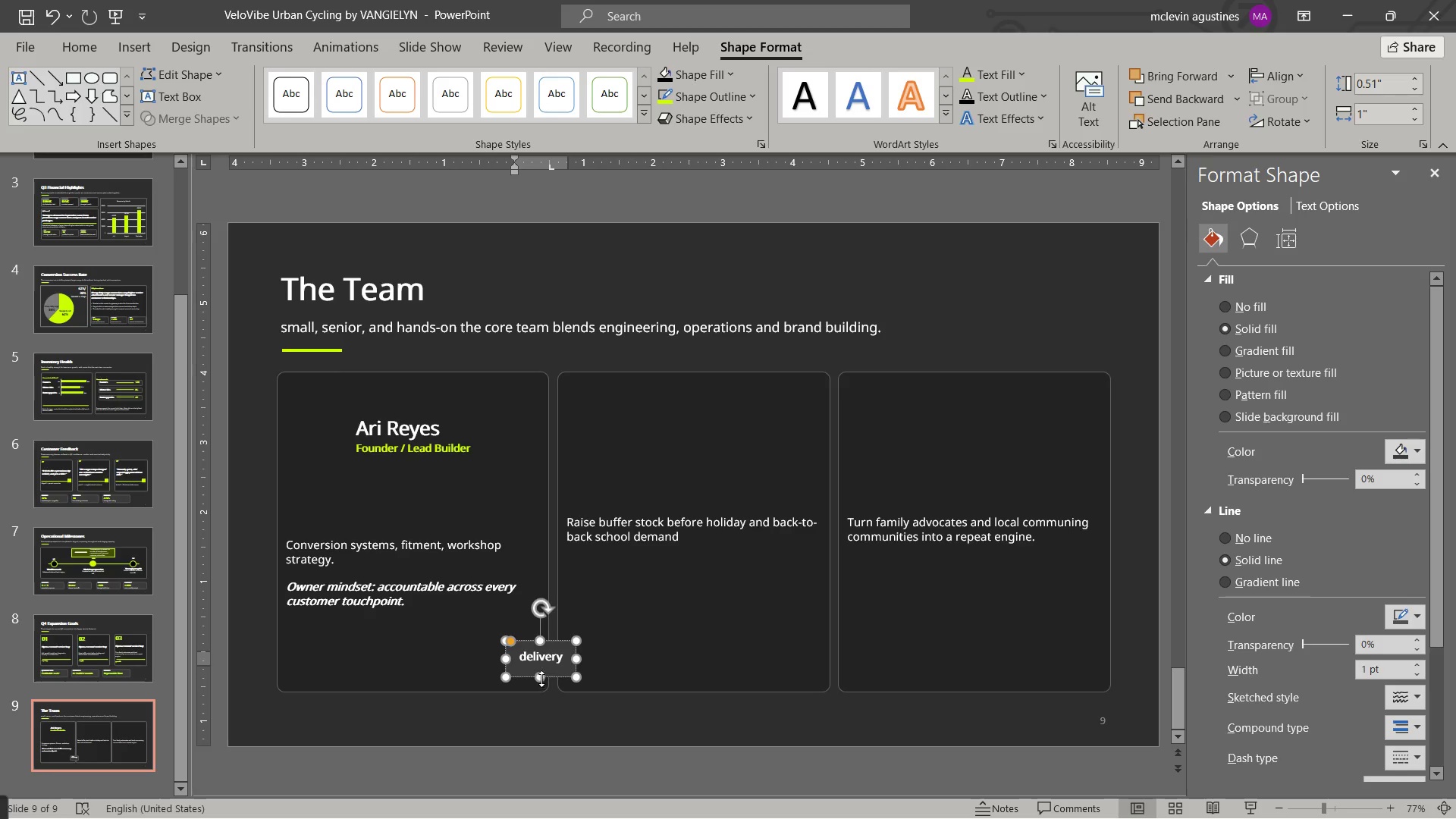 
key(Delete)
 